 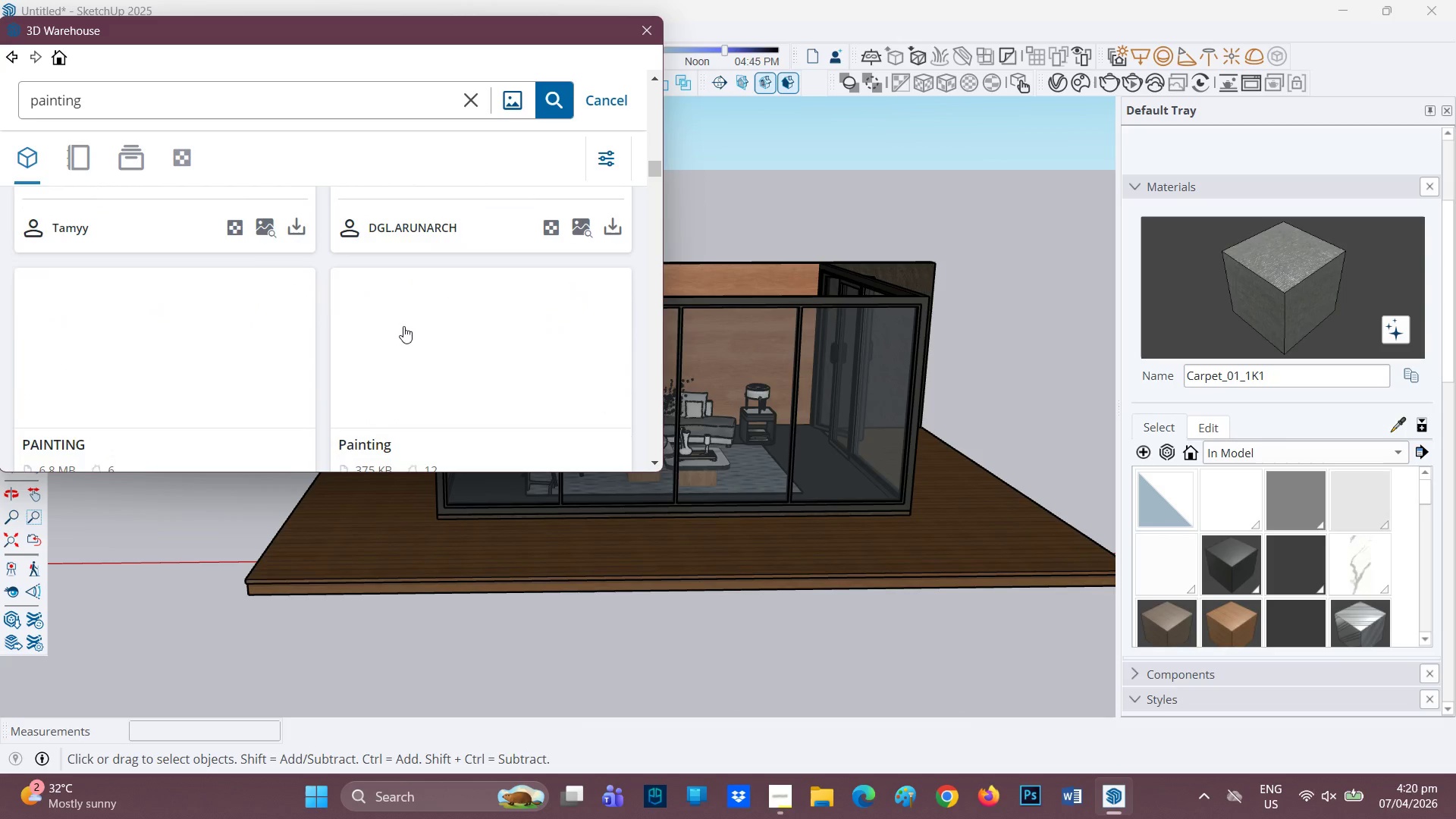 
scroll: coordinate [410, 334], scroll_direction: down, amount: 4.0
 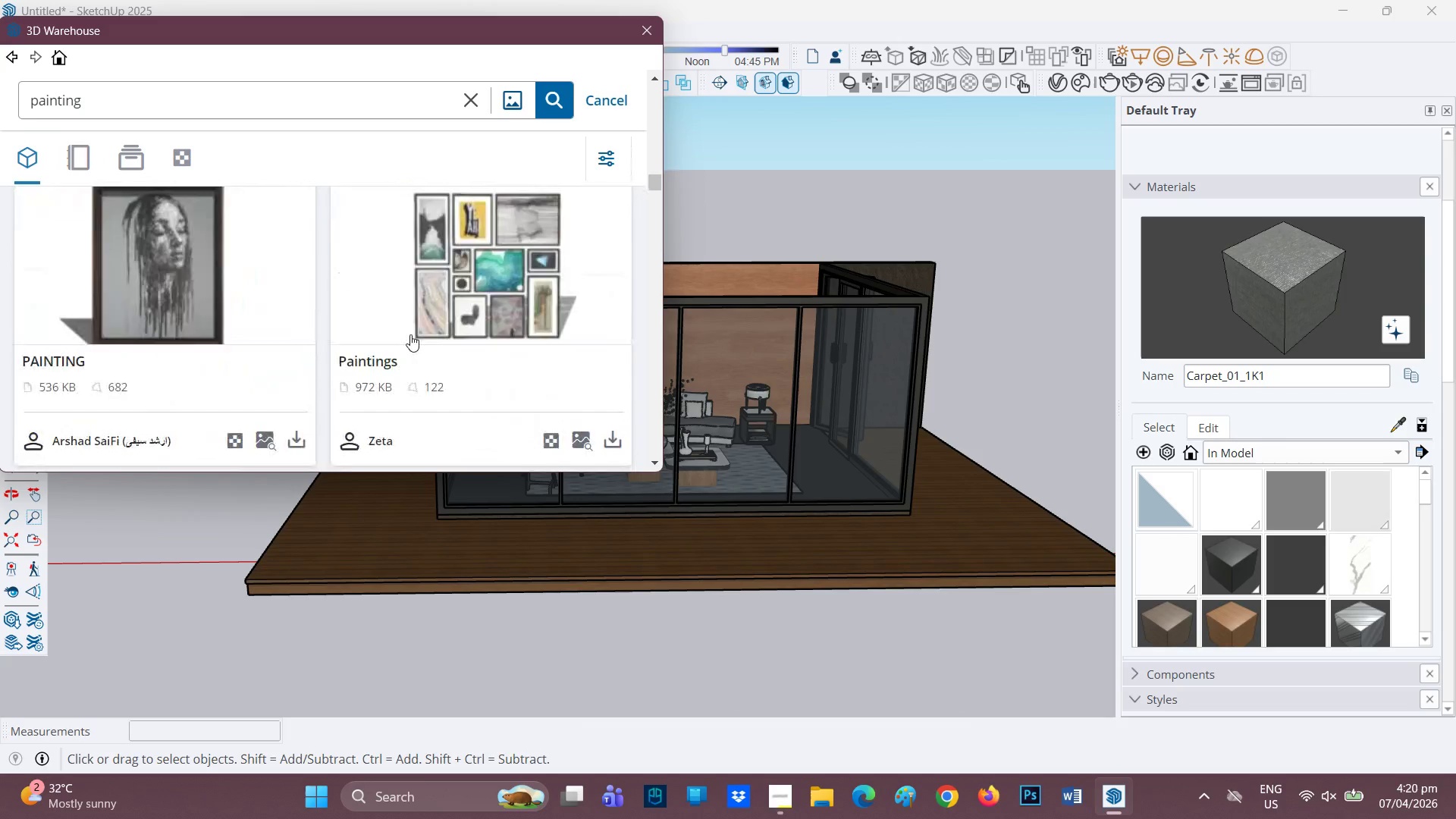 
scroll: coordinate [410, 334], scroll_direction: up, amount: 1.0
 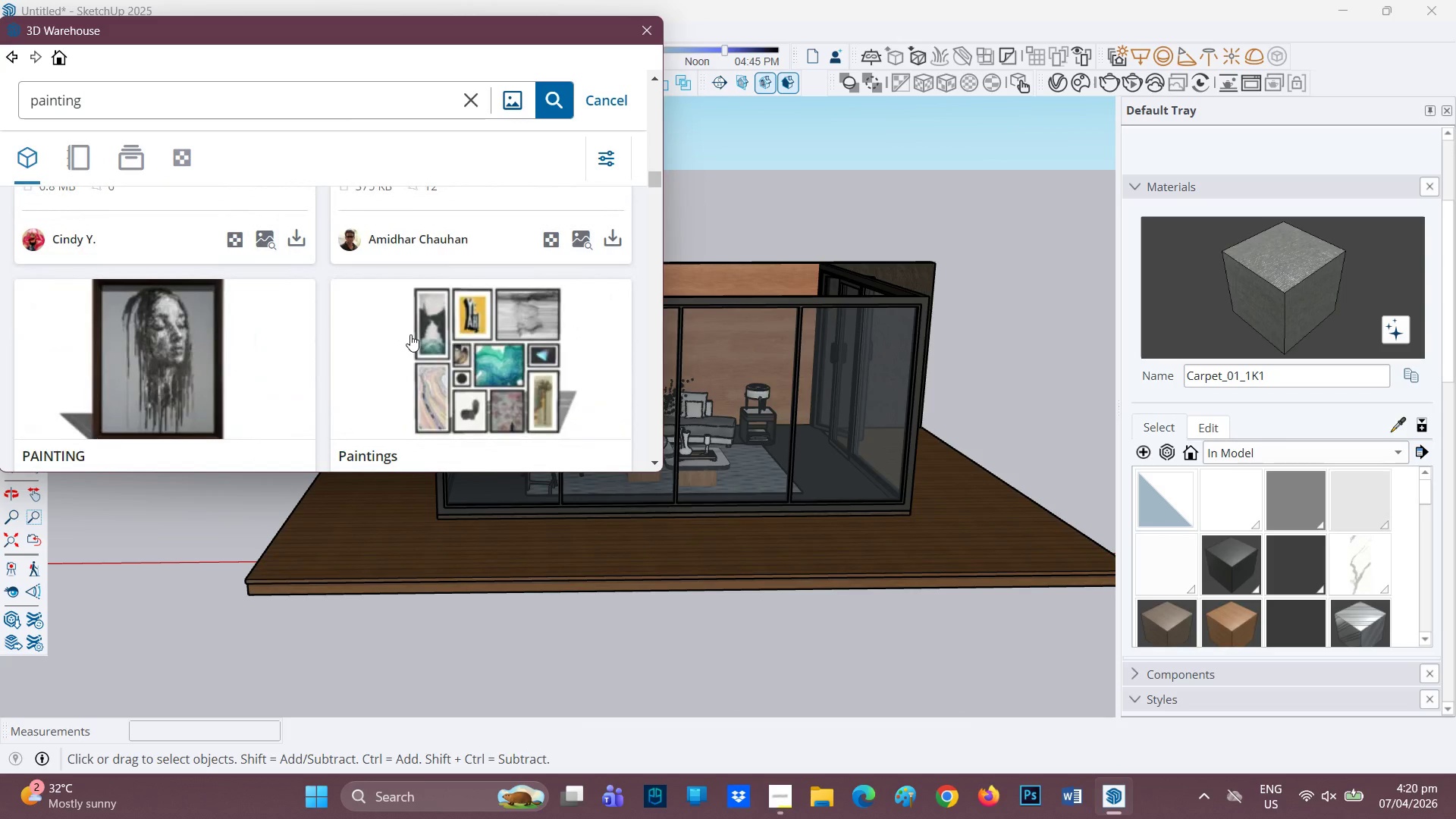 
scroll: coordinate [410, 334], scroll_direction: down, amount: 2.0
 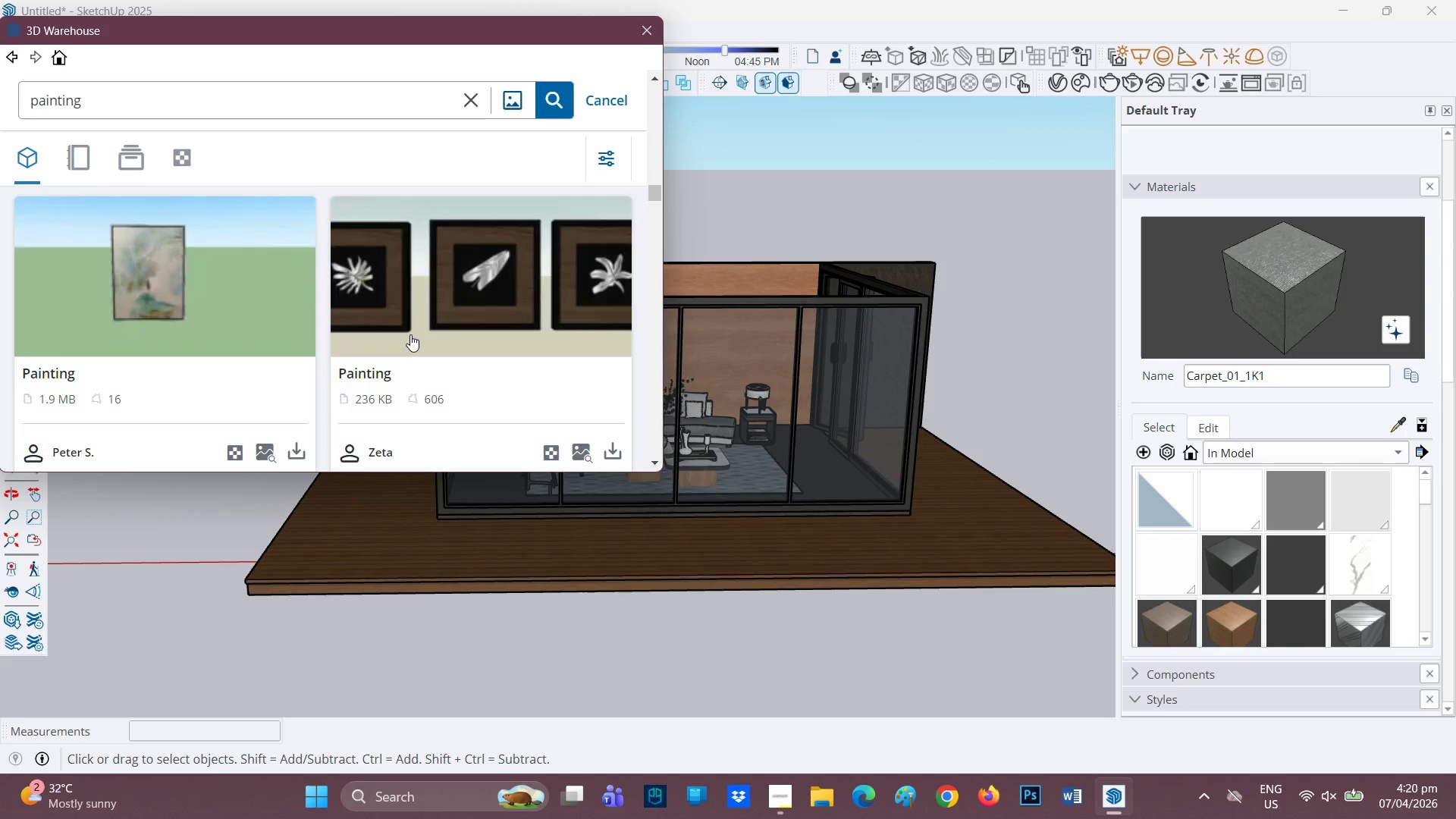 
scroll: coordinate [410, 334], scroll_direction: none, amount: 0.0
 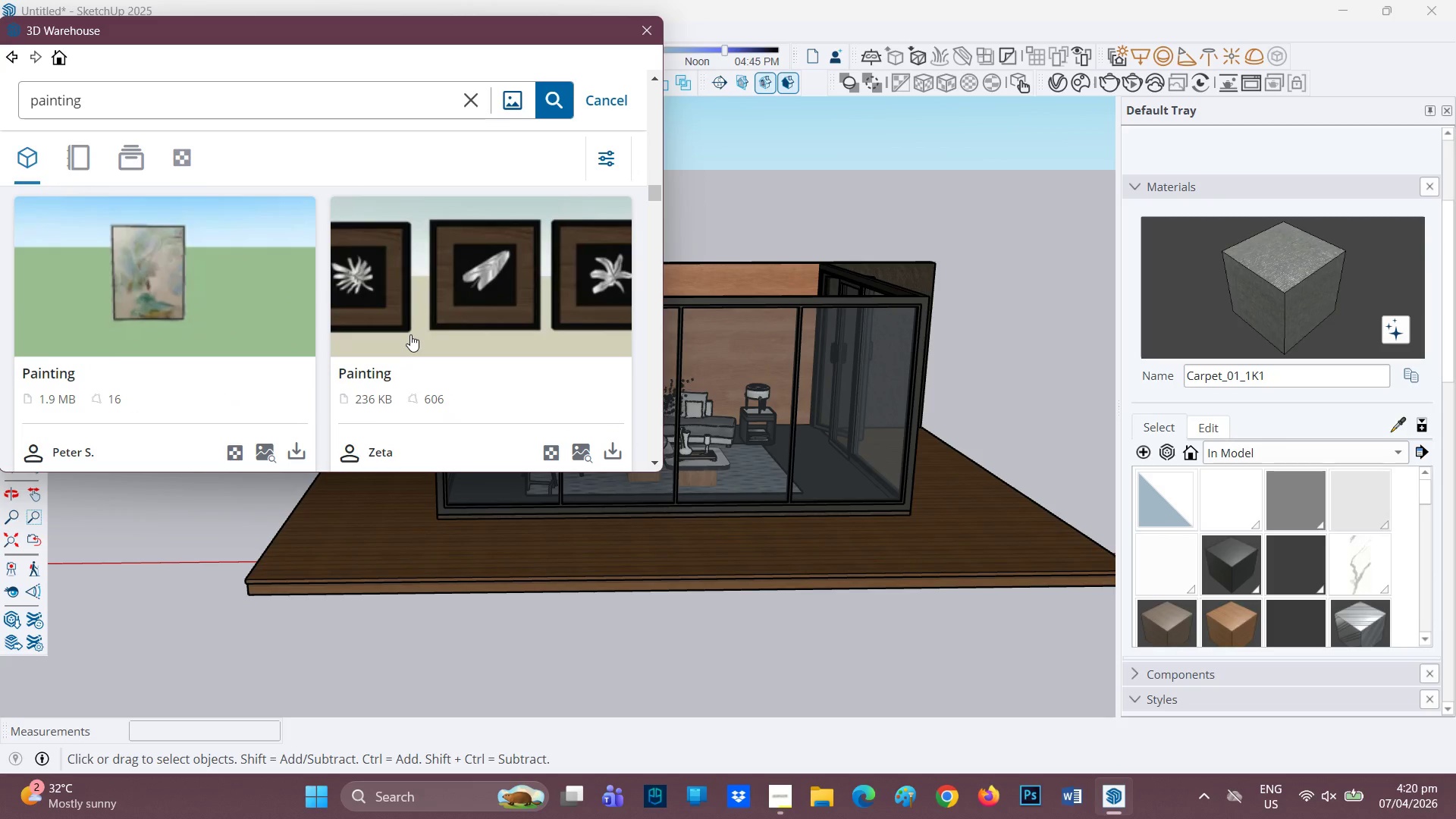 
scroll: coordinate [410, 334], scroll_direction: down, amount: 4.0
 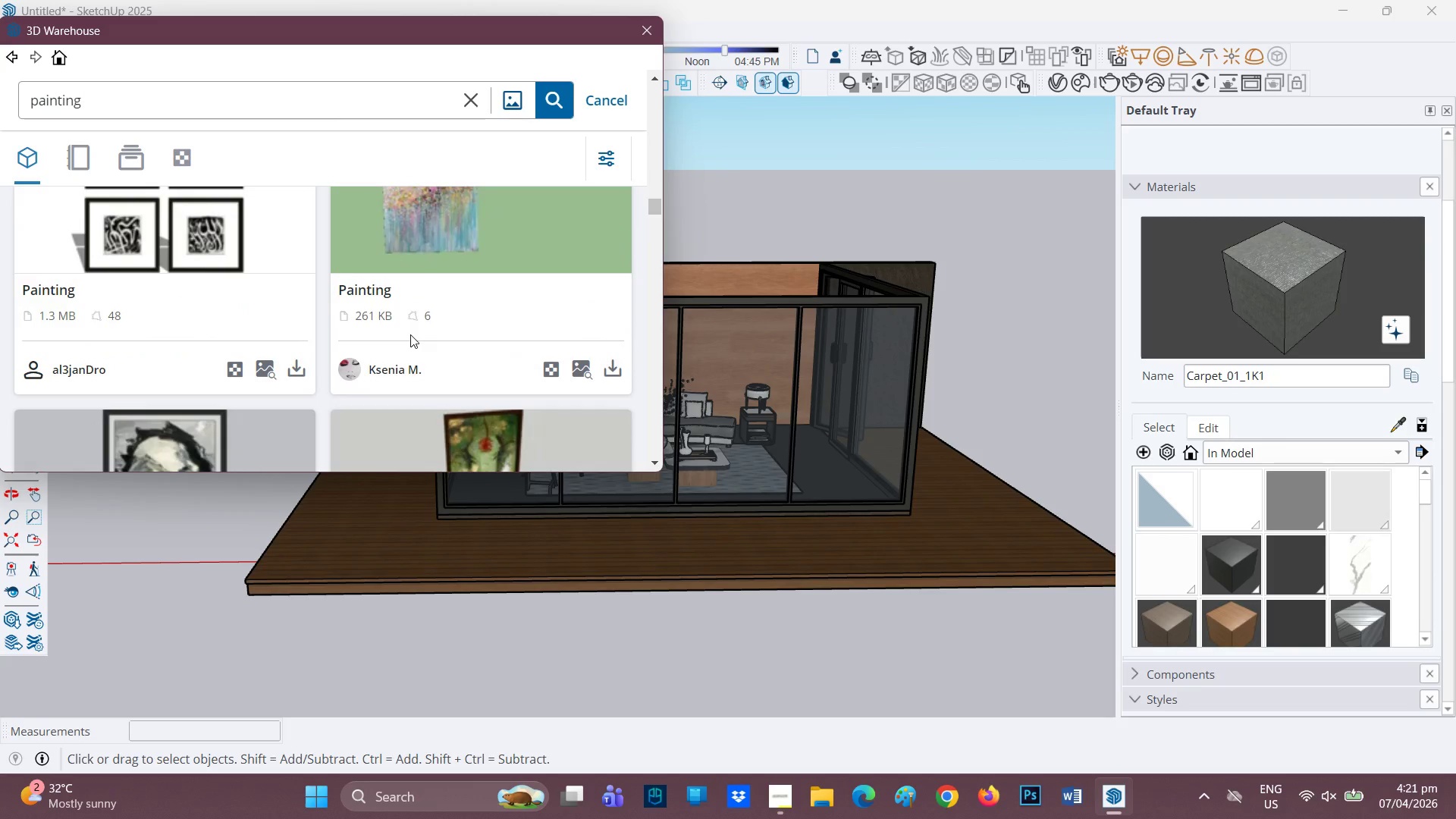 
scroll: coordinate [410, 334], scroll_direction: up, amount: 1.0
 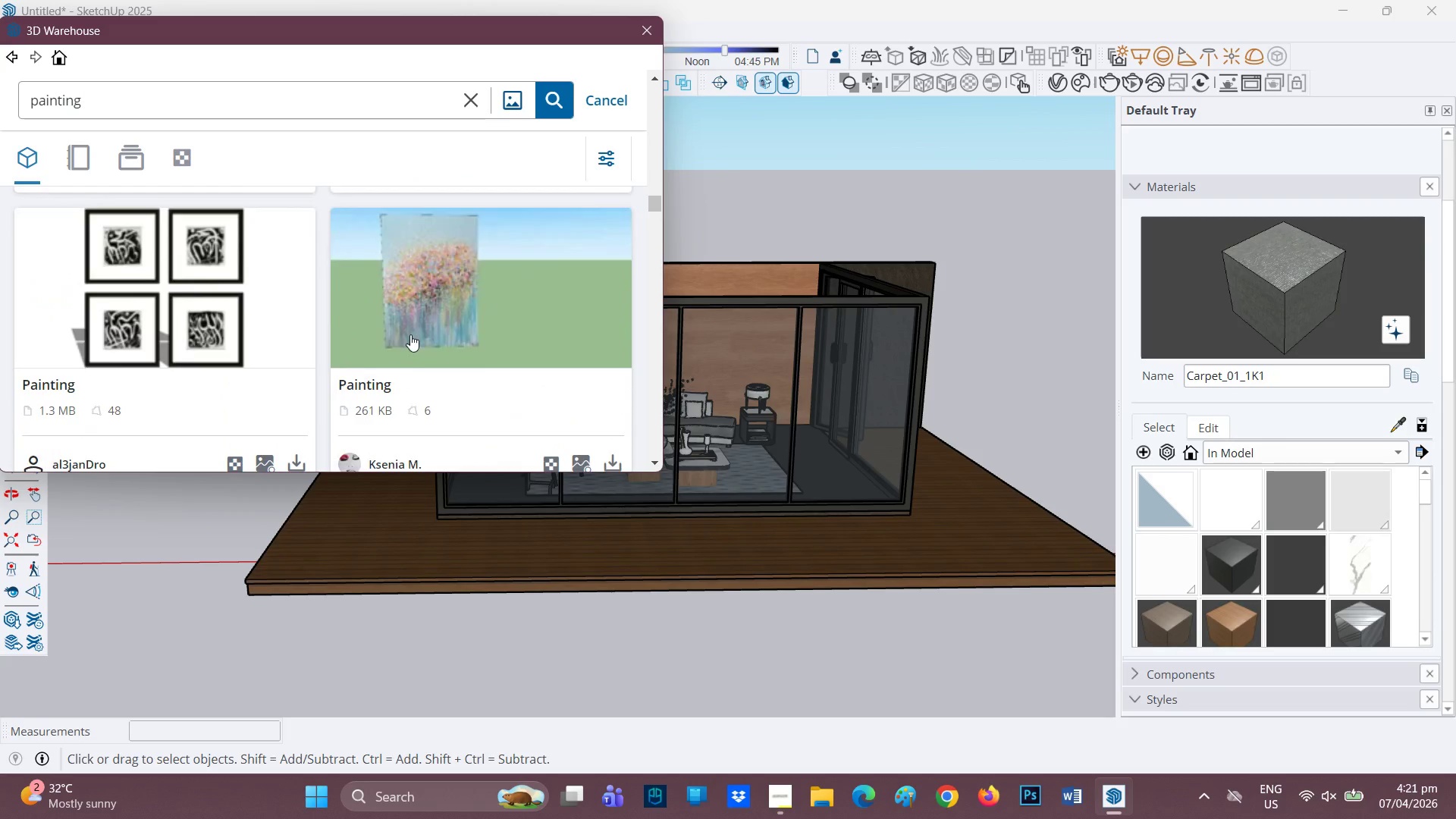 
scroll: coordinate [424, 303], scroll_direction: down, amount: 13.0
 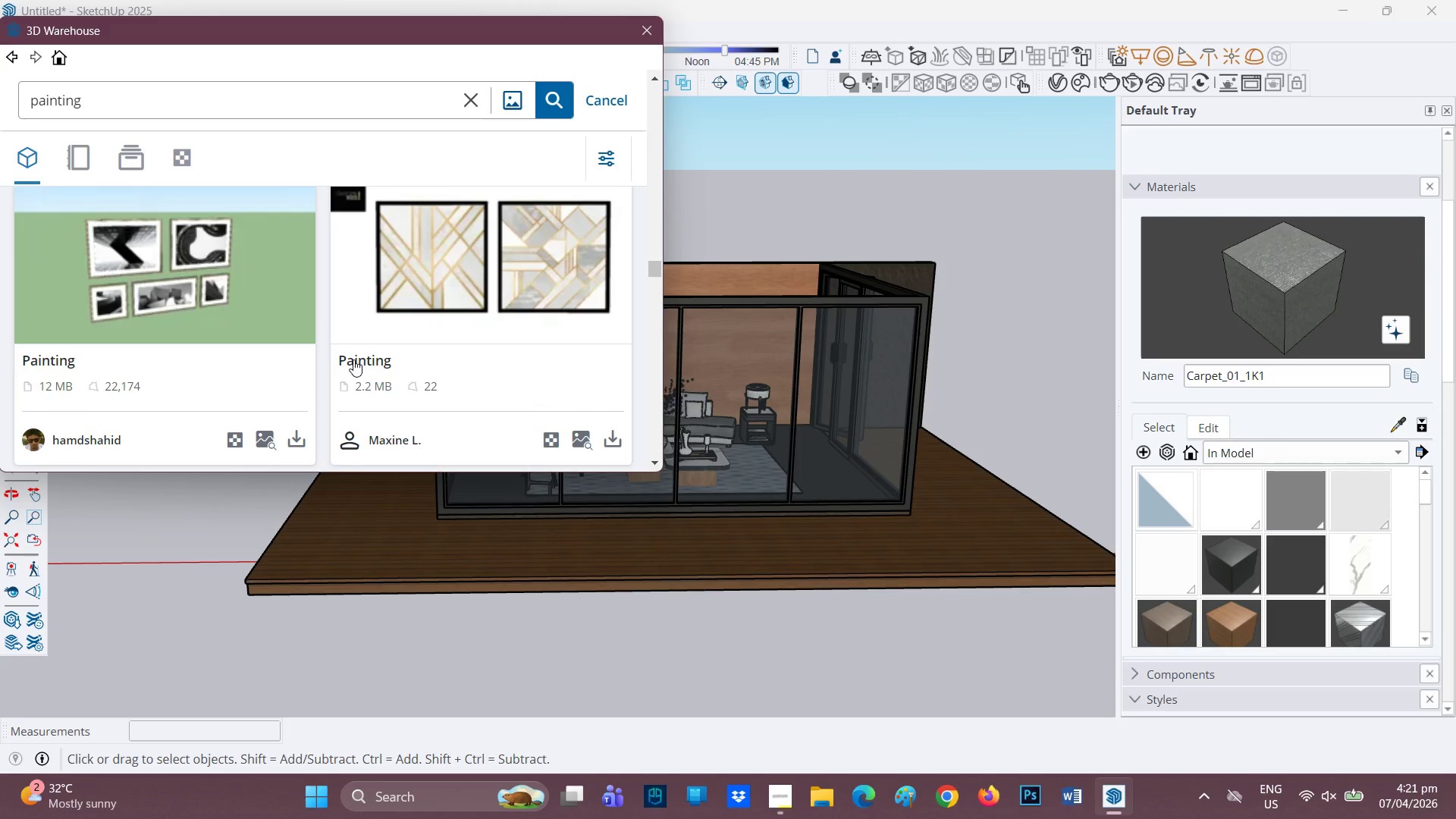 
scroll: coordinate [408, 312], scroll_direction: down, amount: 8.0
 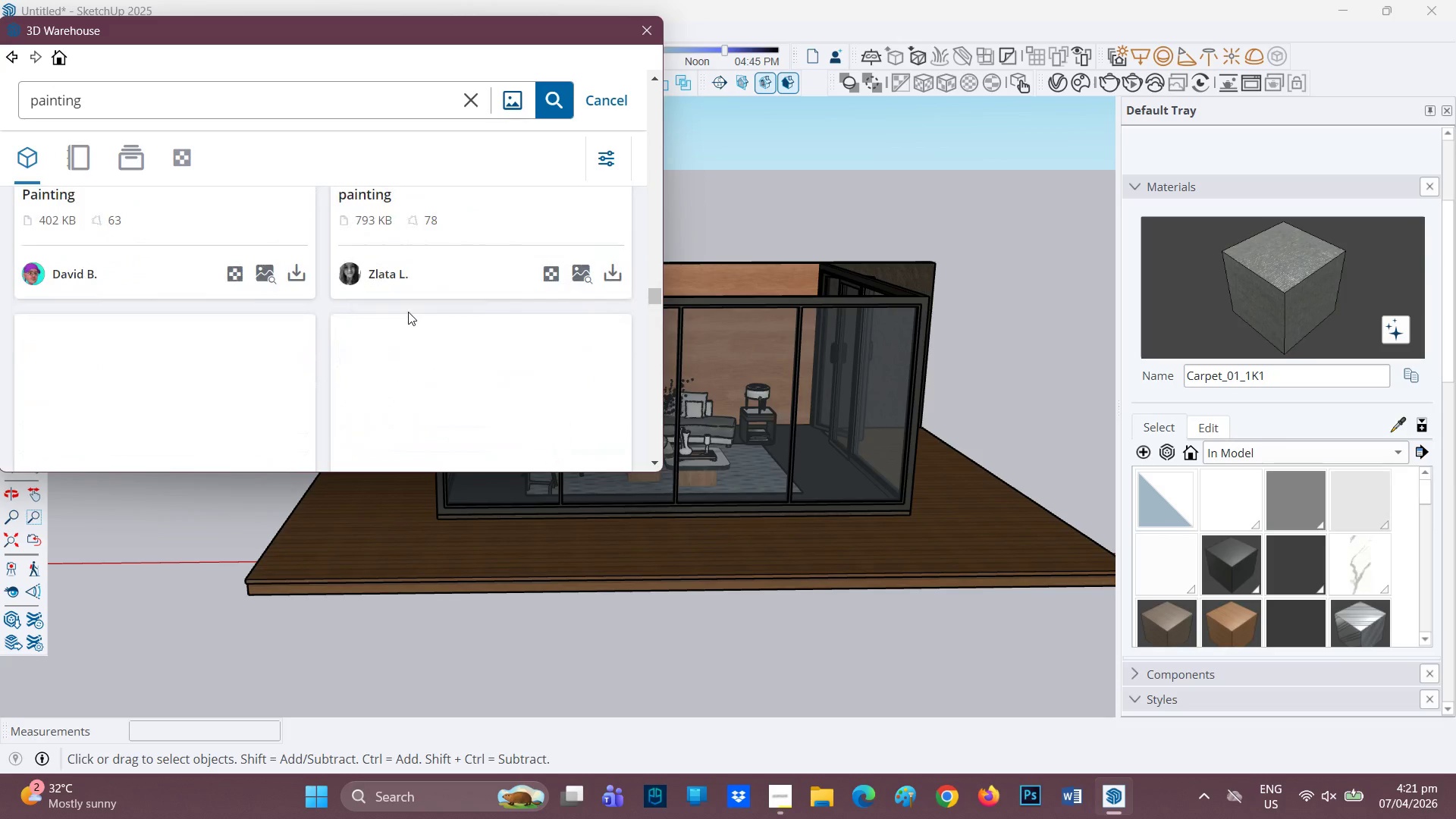 
scroll: coordinate [408, 312], scroll_direction: up, amount: 2.0
 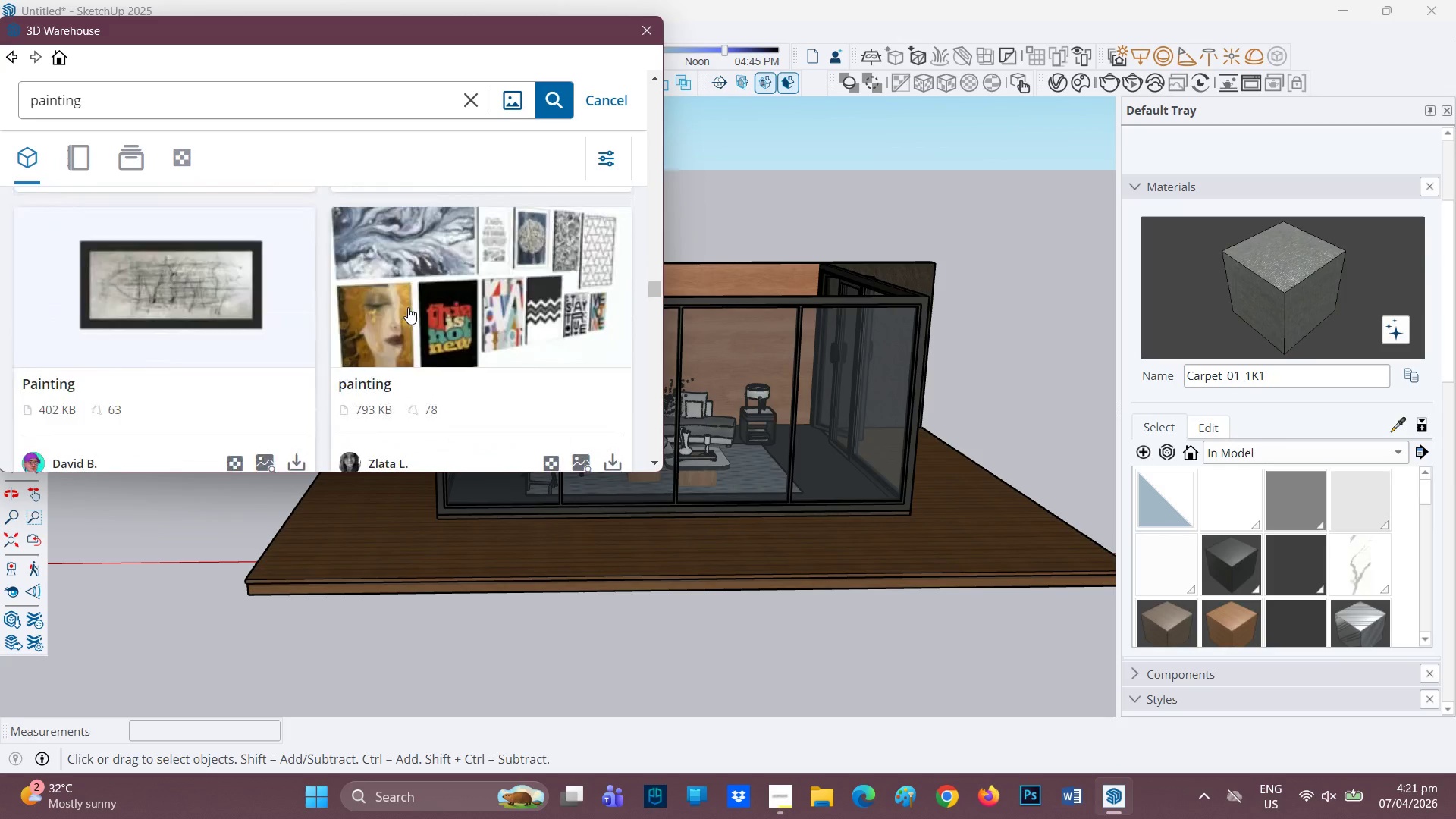 
scroll: coordinate [408, 307], scroll_direction: down, amount: 6.0
 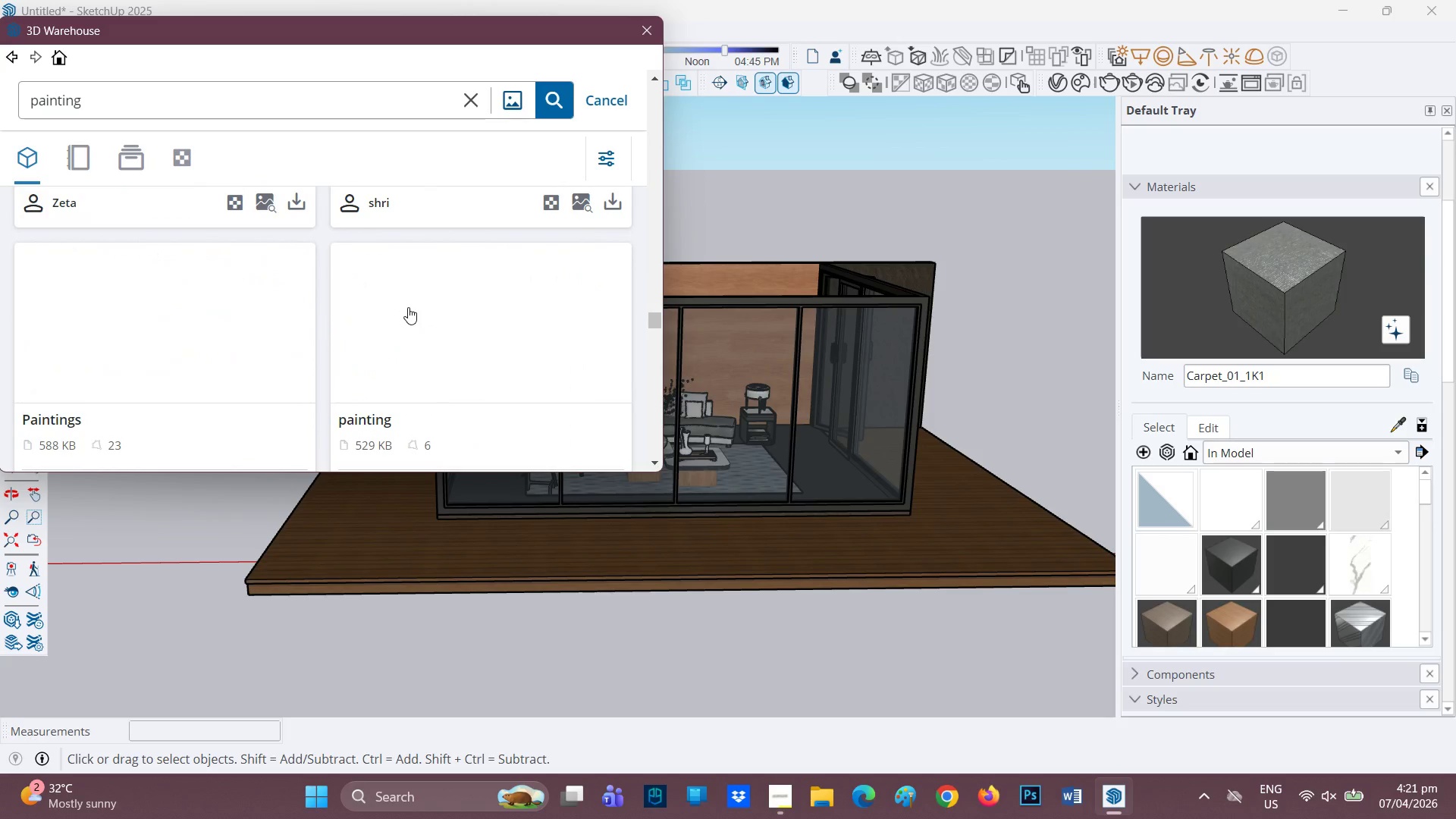 
scroll: coordinate [408, 307], scroll_direction: up, amount: 1.0
 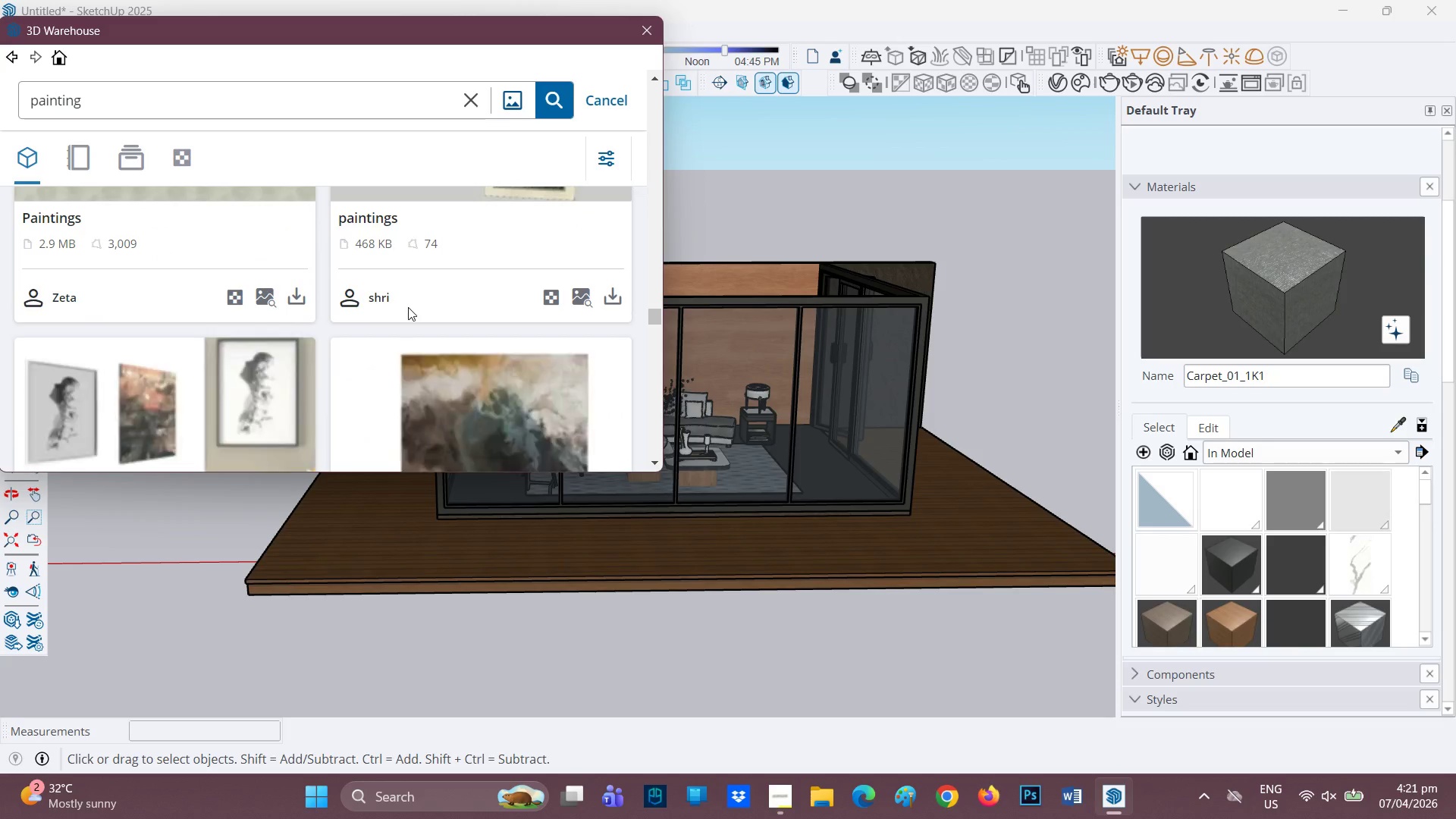 
scroll: coordinate [408, 307], scroll_direction: down, amount: 4.0
 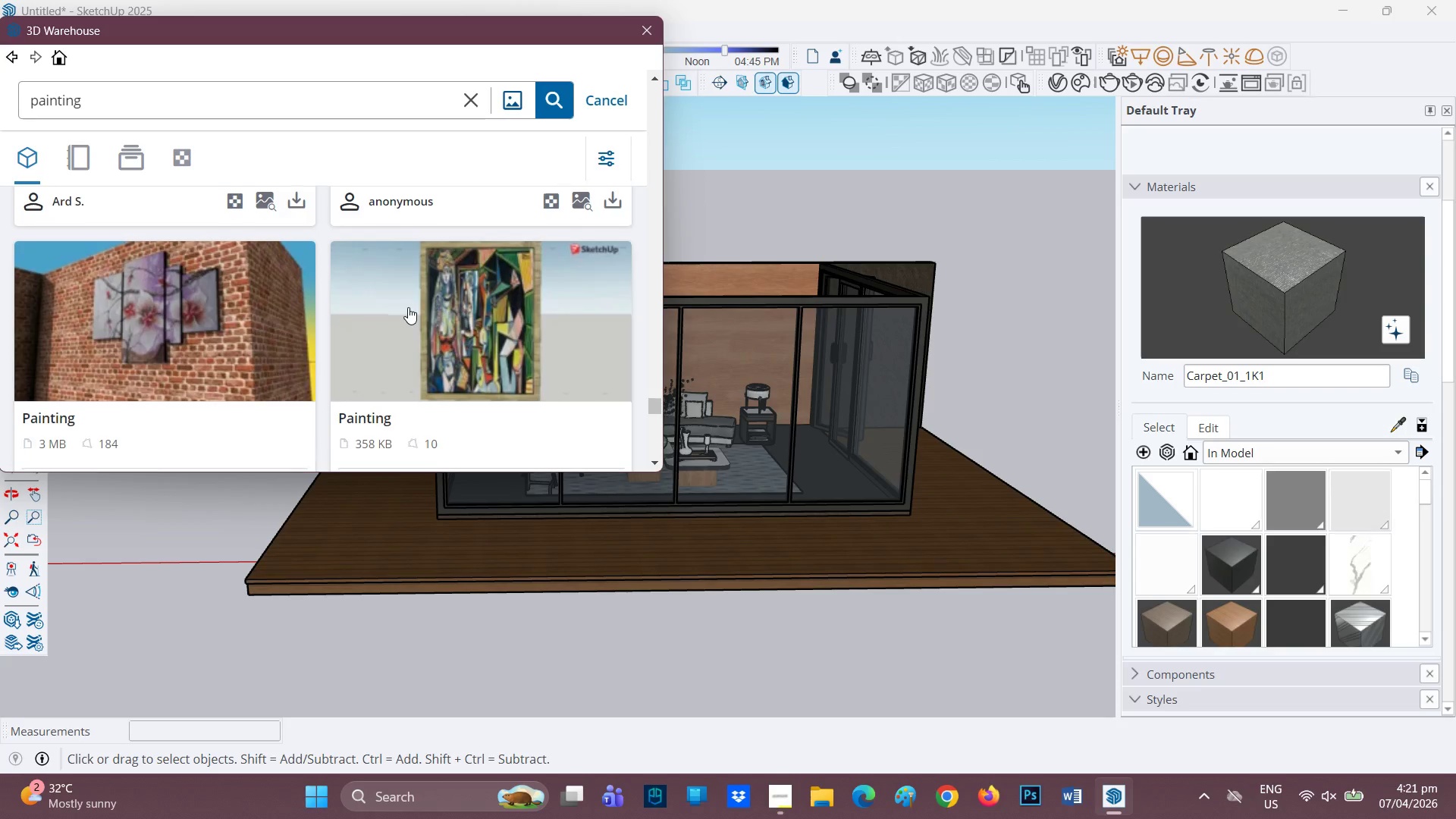 
scroll: coordinate [414, 303], scroll_direction: up, amount: 52.0
 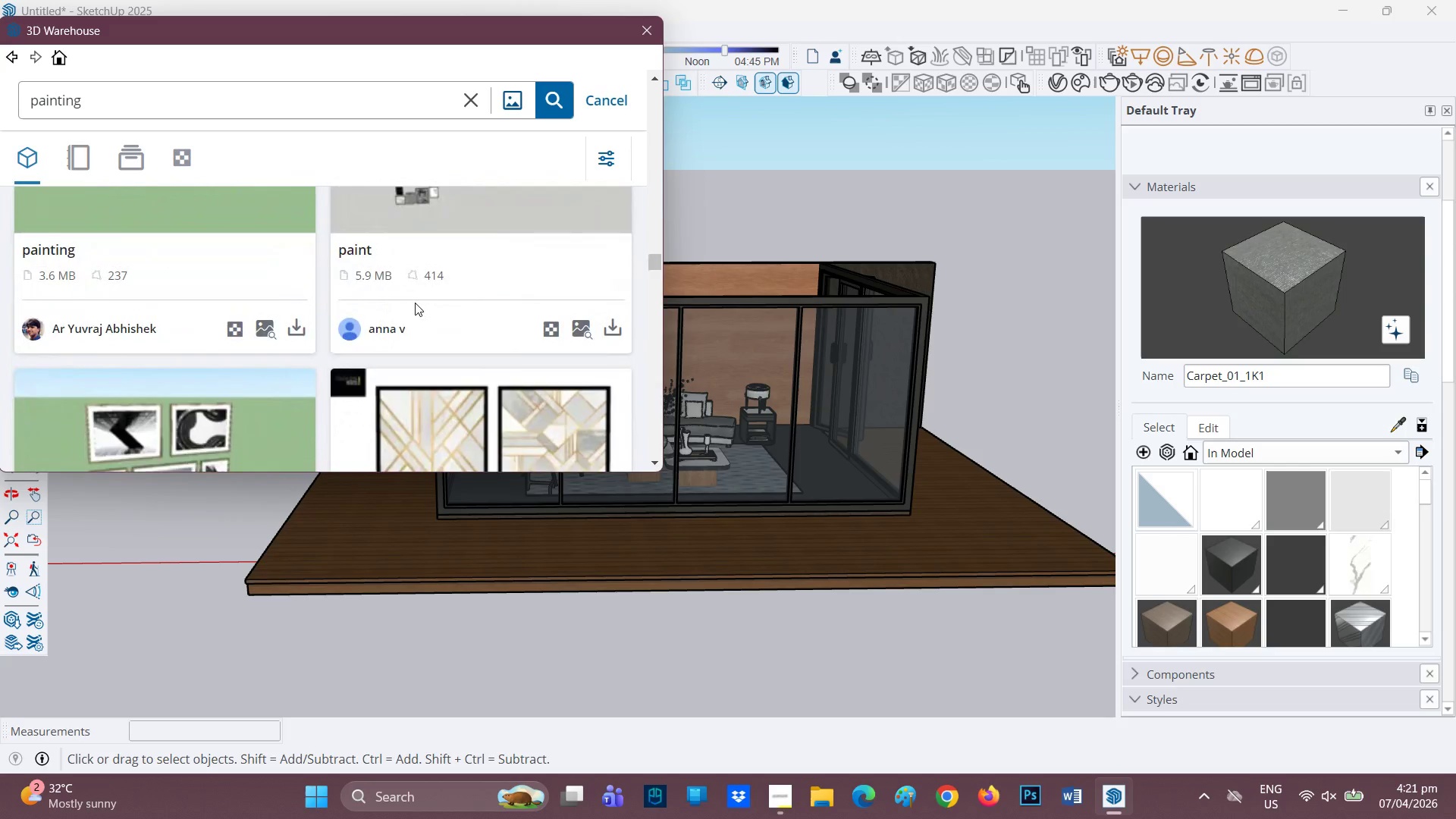 
scroll: coordinate [415, 303], scroll_direction: down, amount: 2.0
 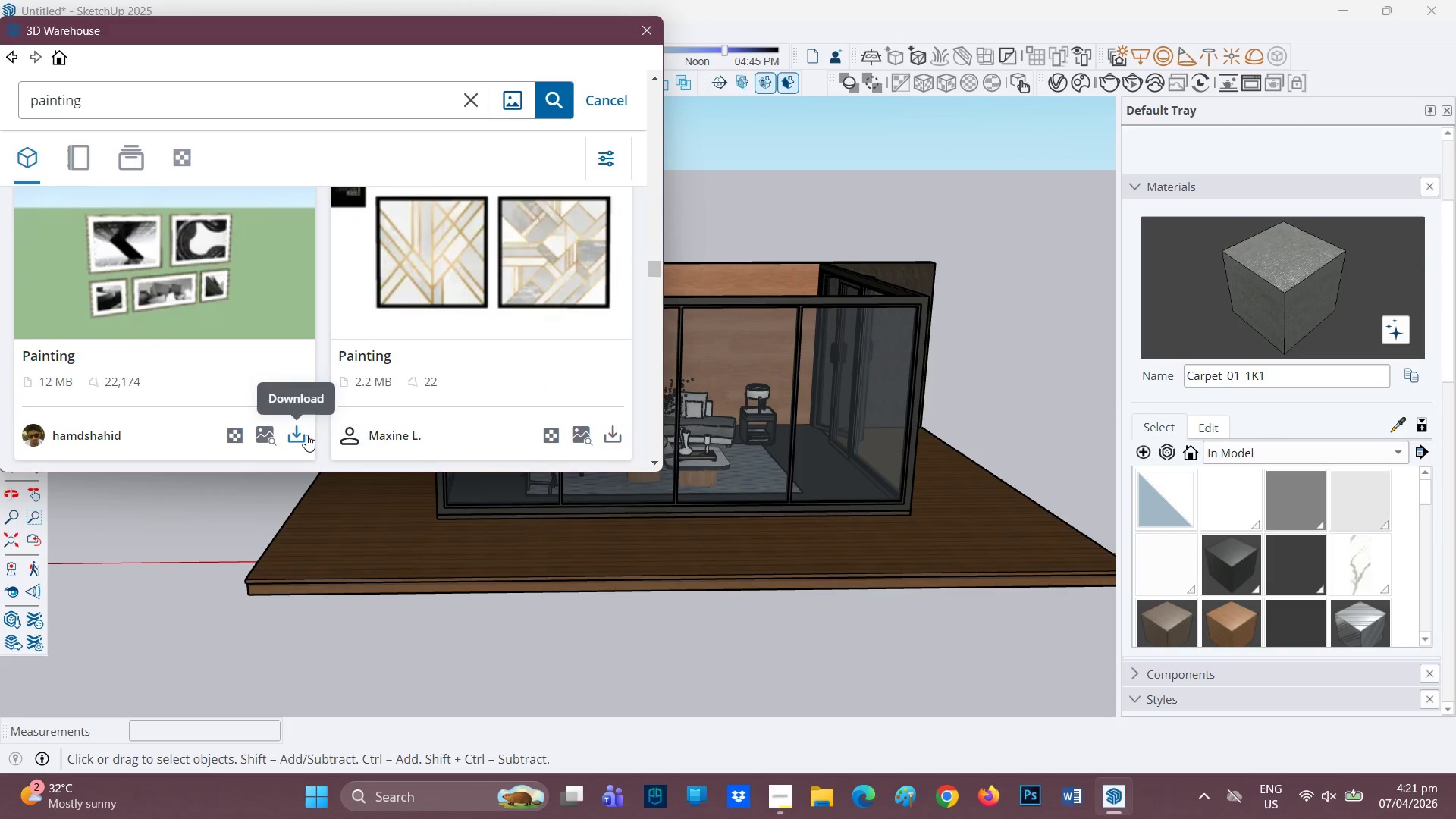 
left_click([306, 435])
 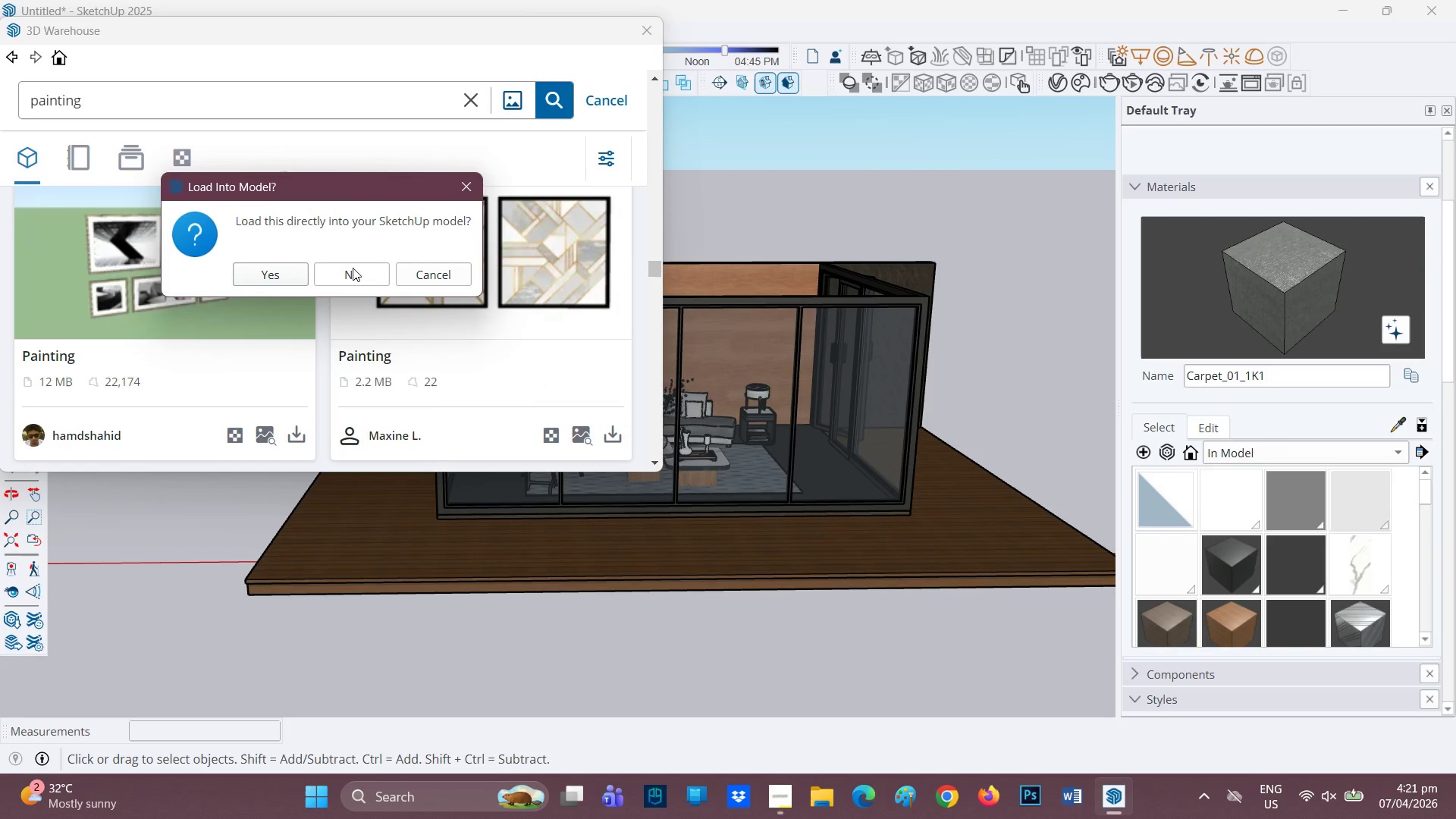 
left_click([265, 269])
 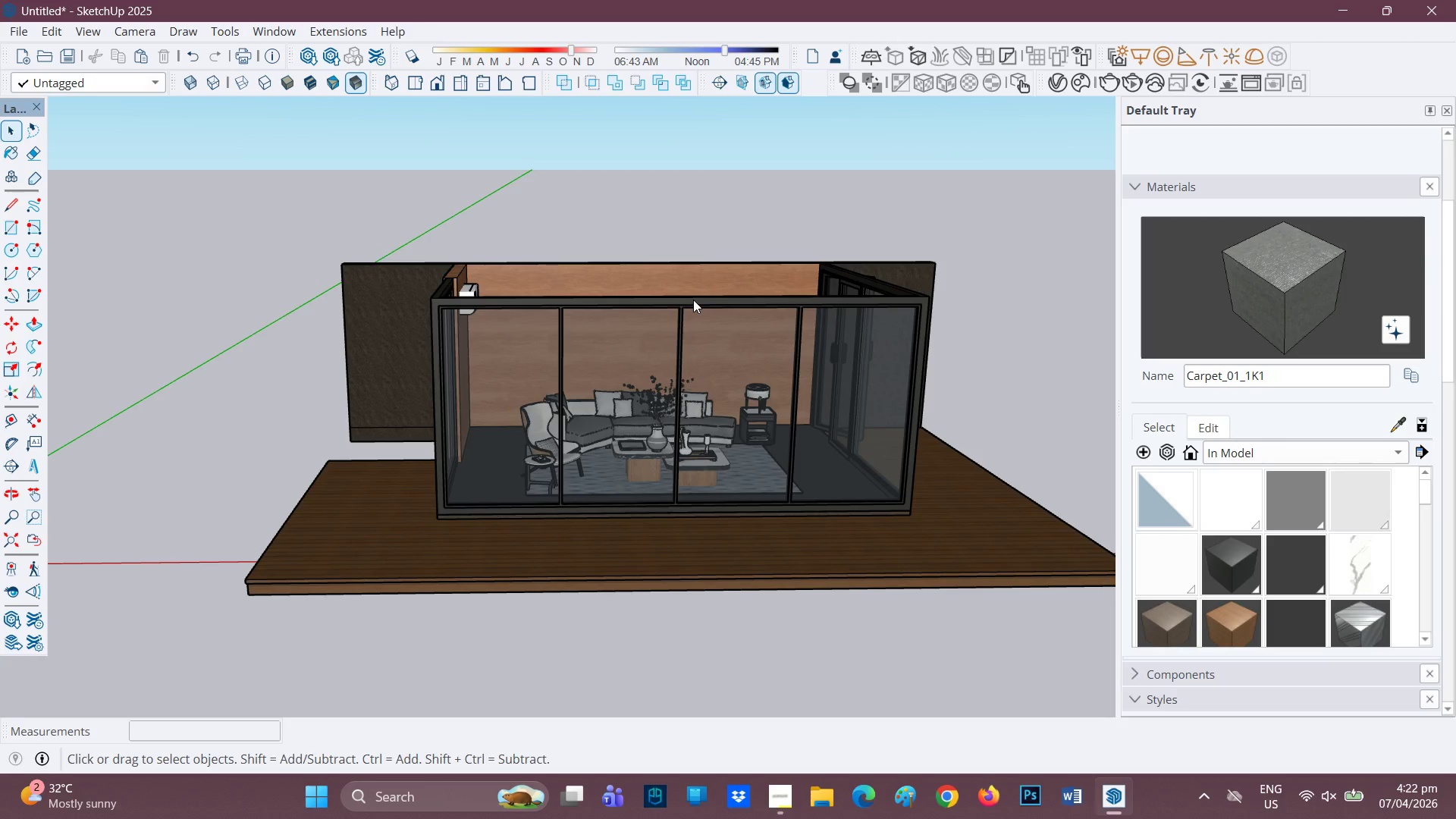 
wait(21.76)
 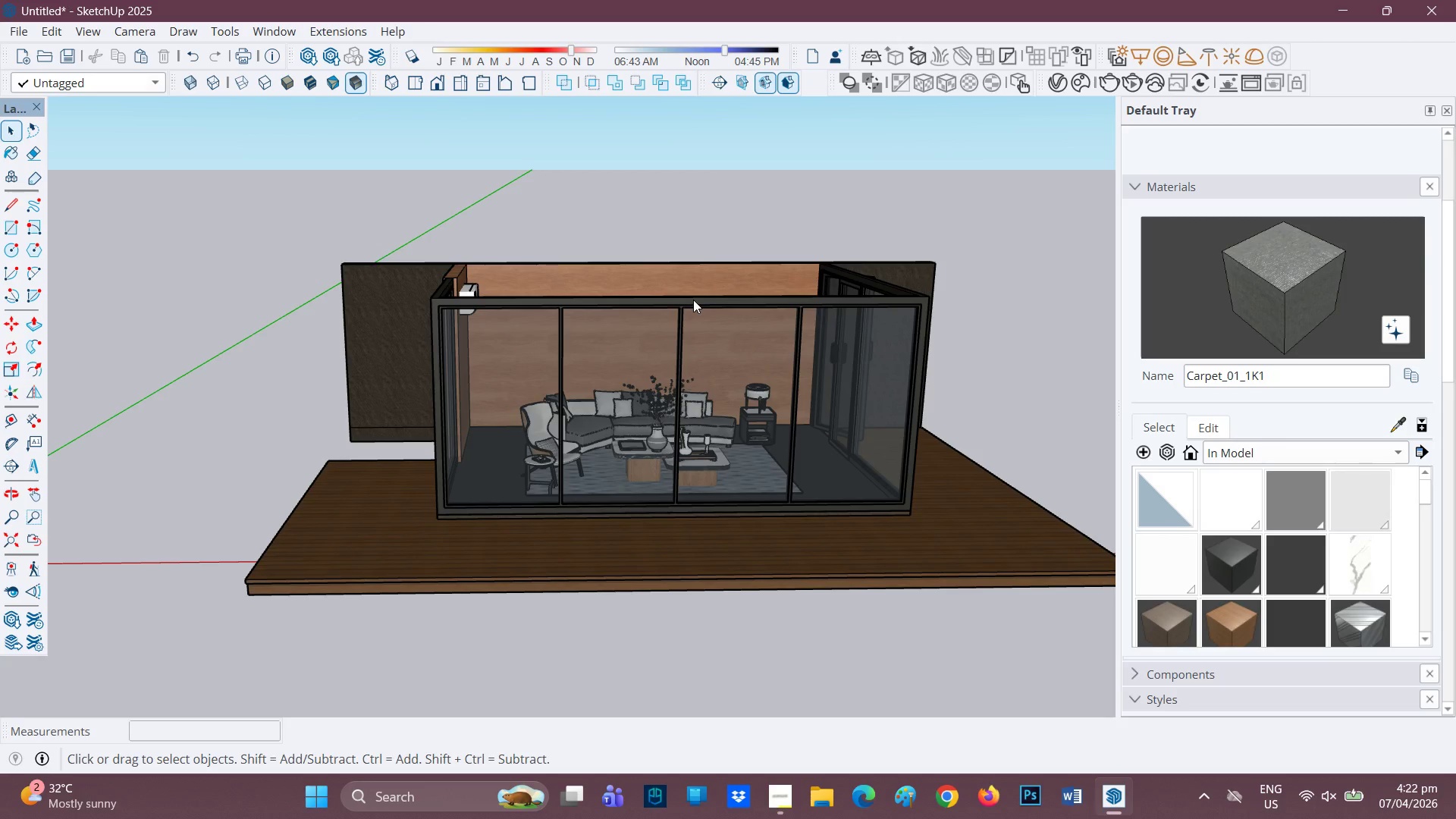 
scroll: coordinate [623, 293], scroll_direction: up, amount: 10.0
 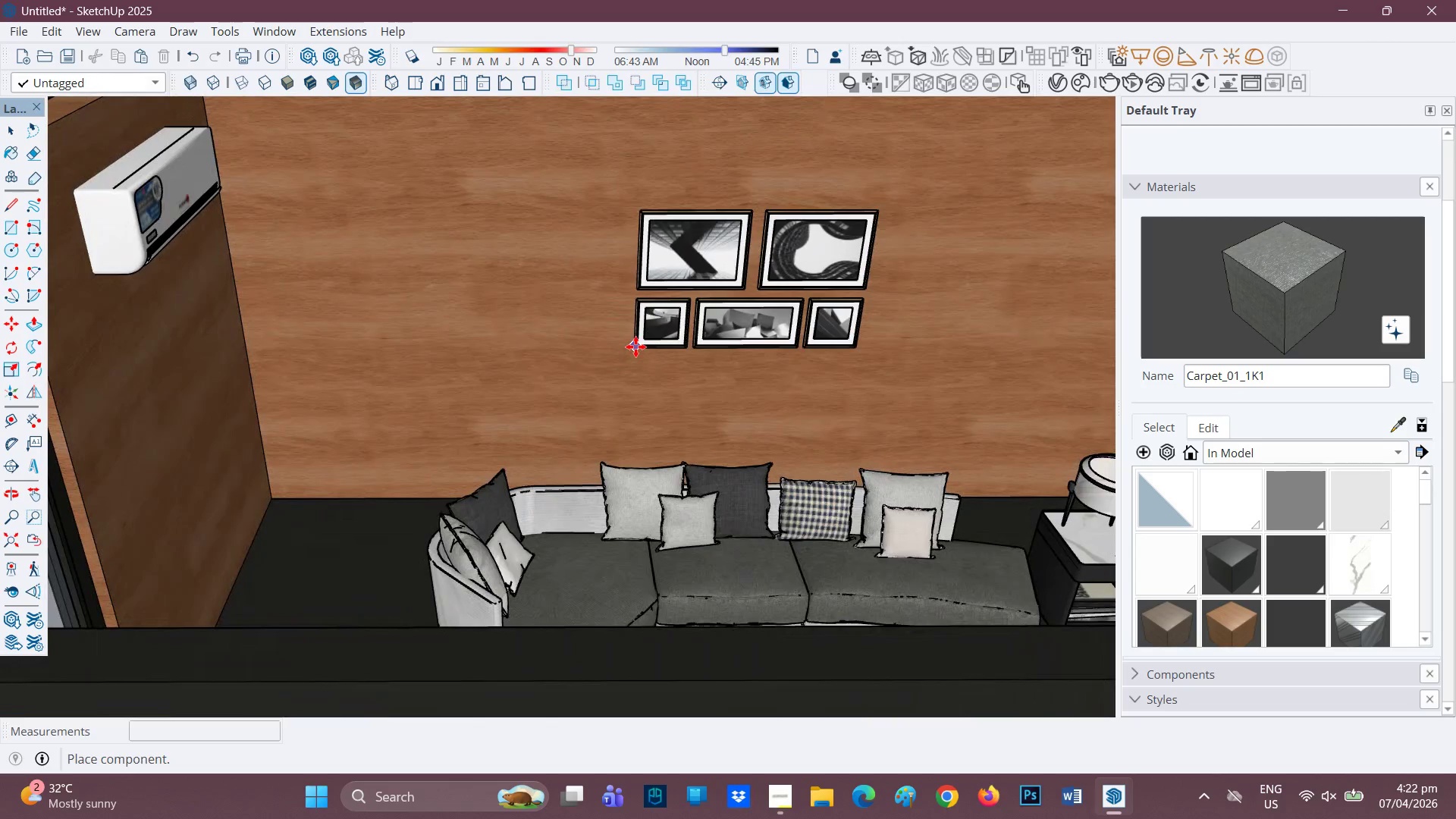 
left_click([635, 346])
 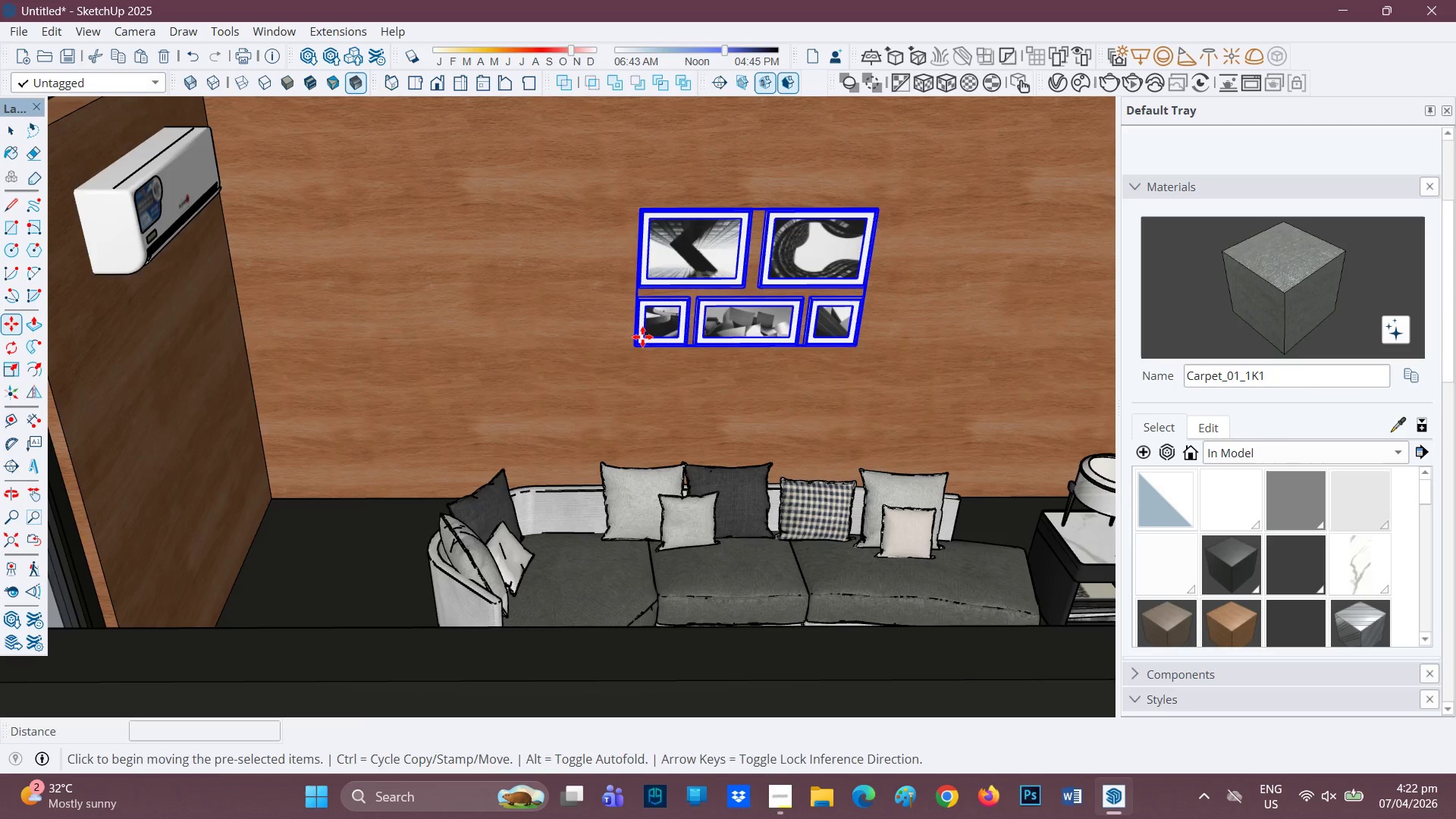 
scroll: coordinate [786, 249], scroll_direction: down, amount: 2.0
 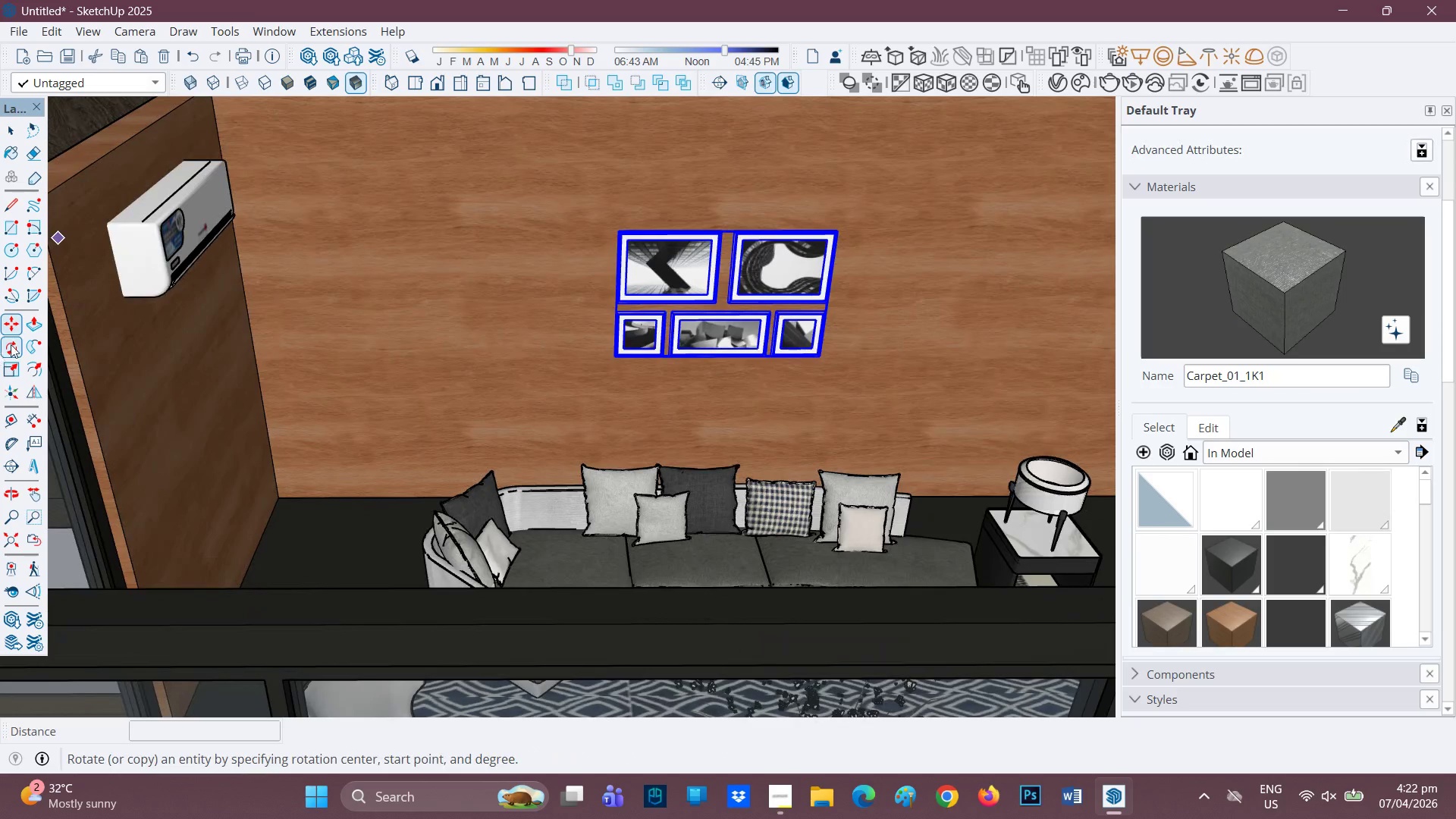 
left_click([10, 370])
 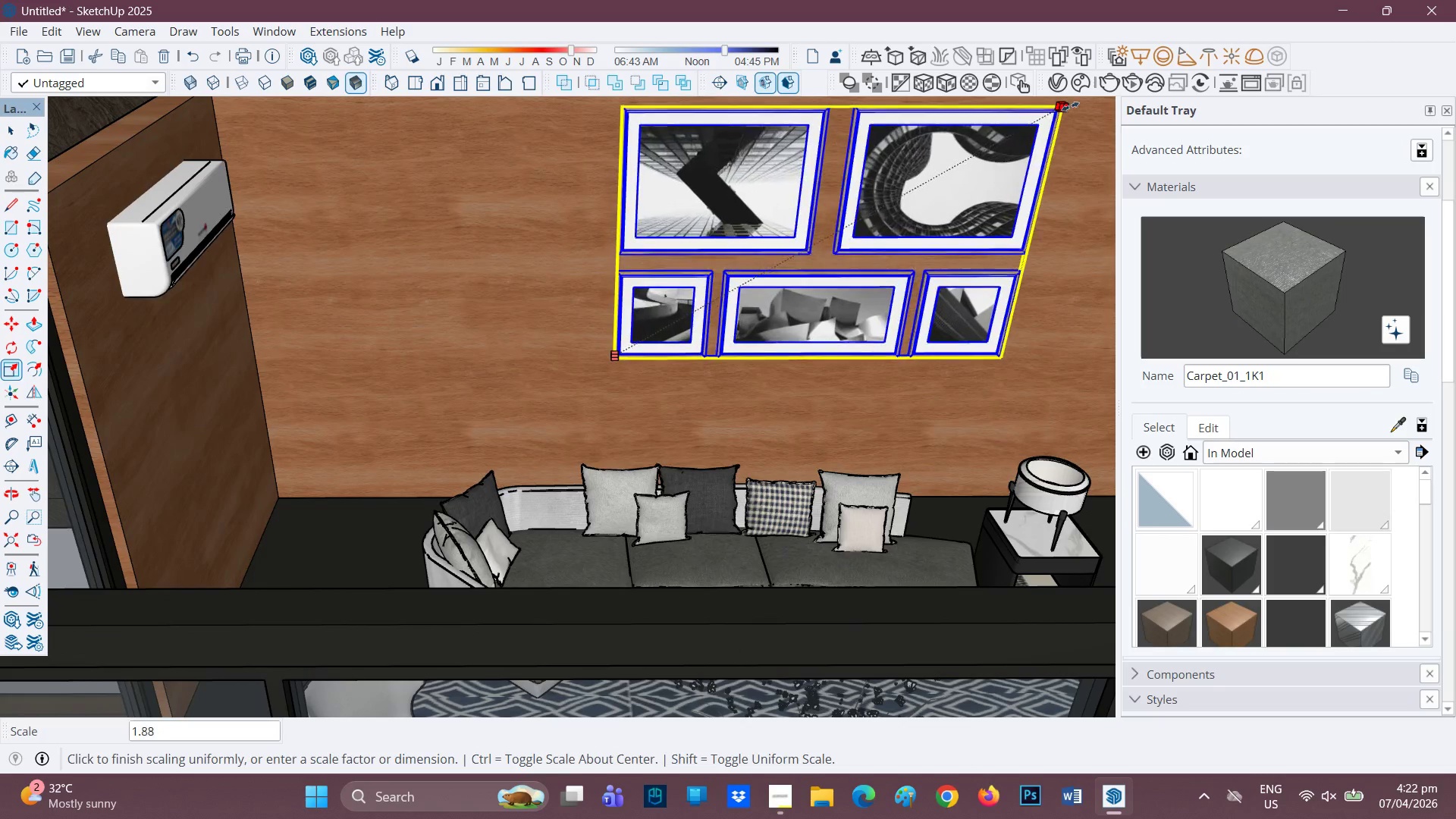 
scroll: coordinate [915, 197], scroll_direction: down, amount: 10.0
 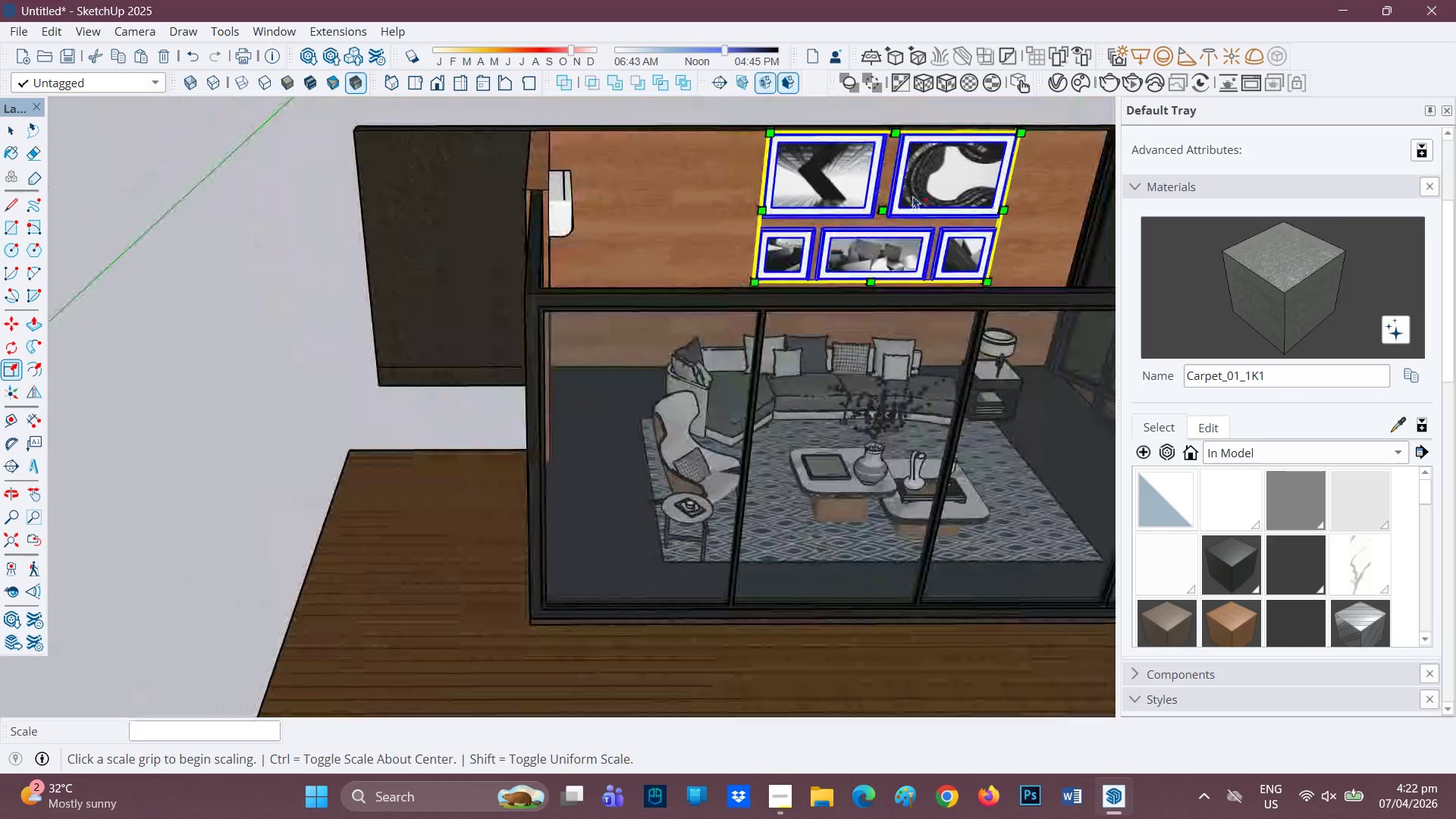 
type(hm)
 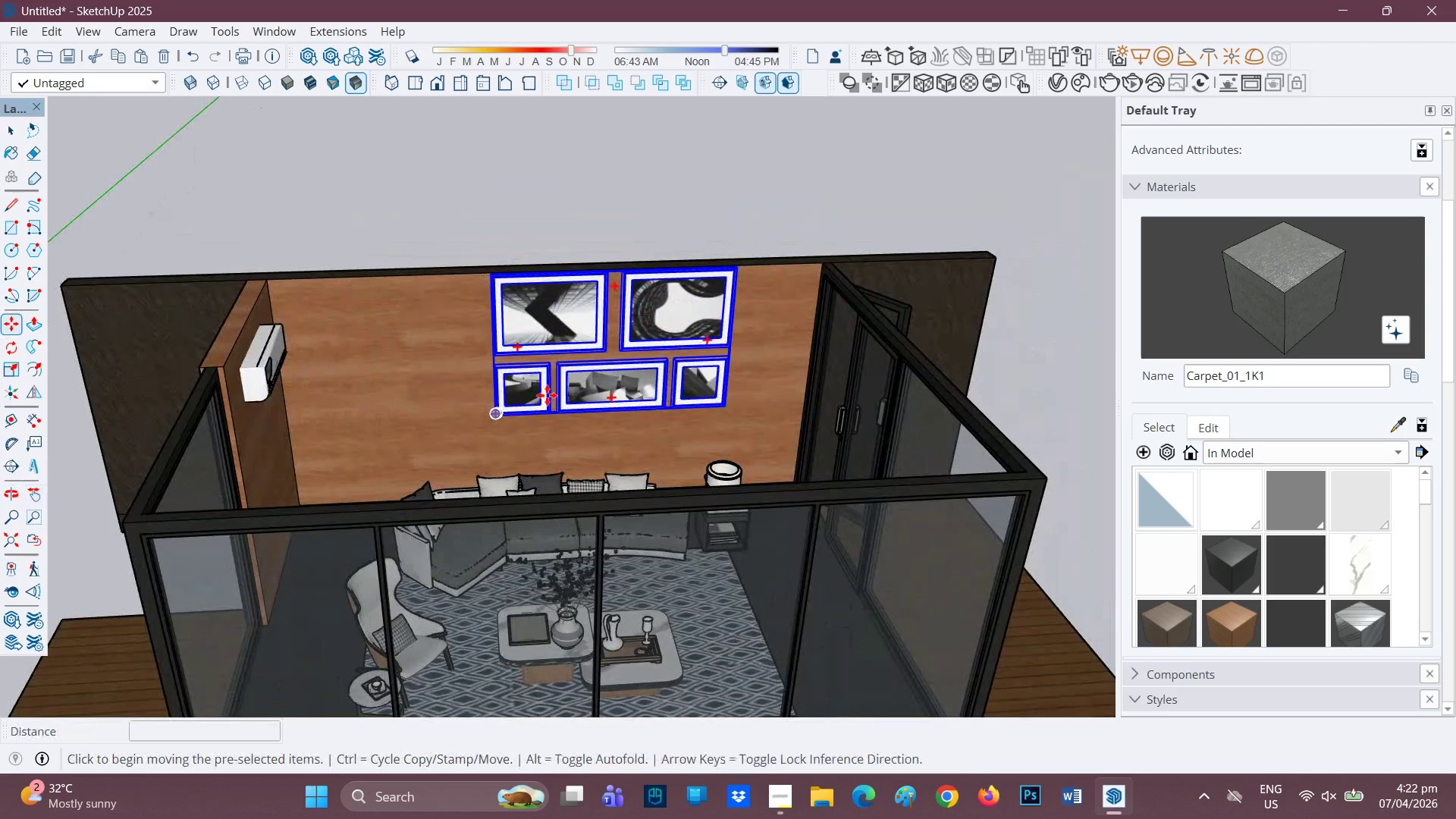 
left_click_drag(start_coordinate=[912, 194], to_coordinate=[656, 327])
 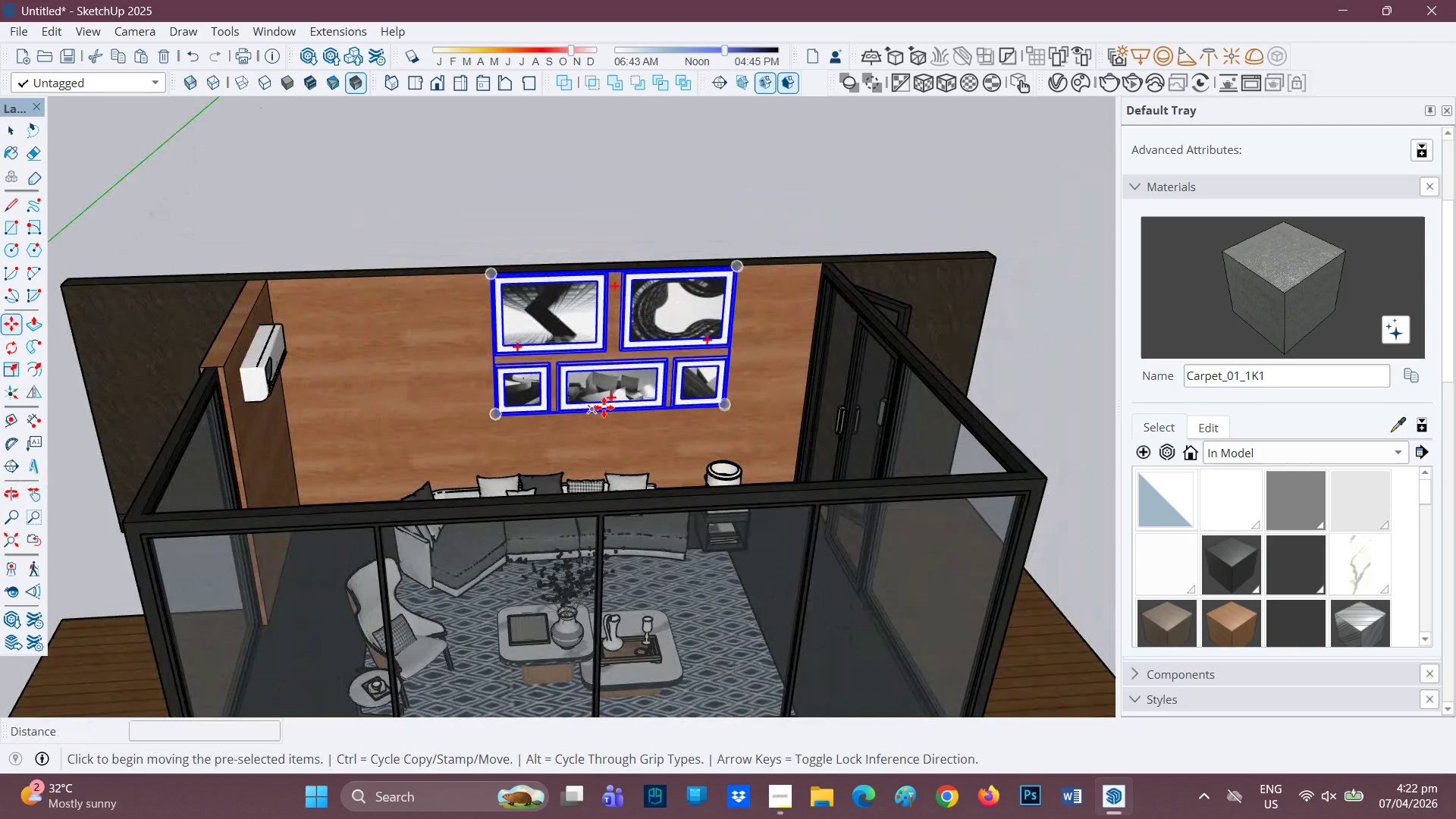 
left_click([613, 412])
 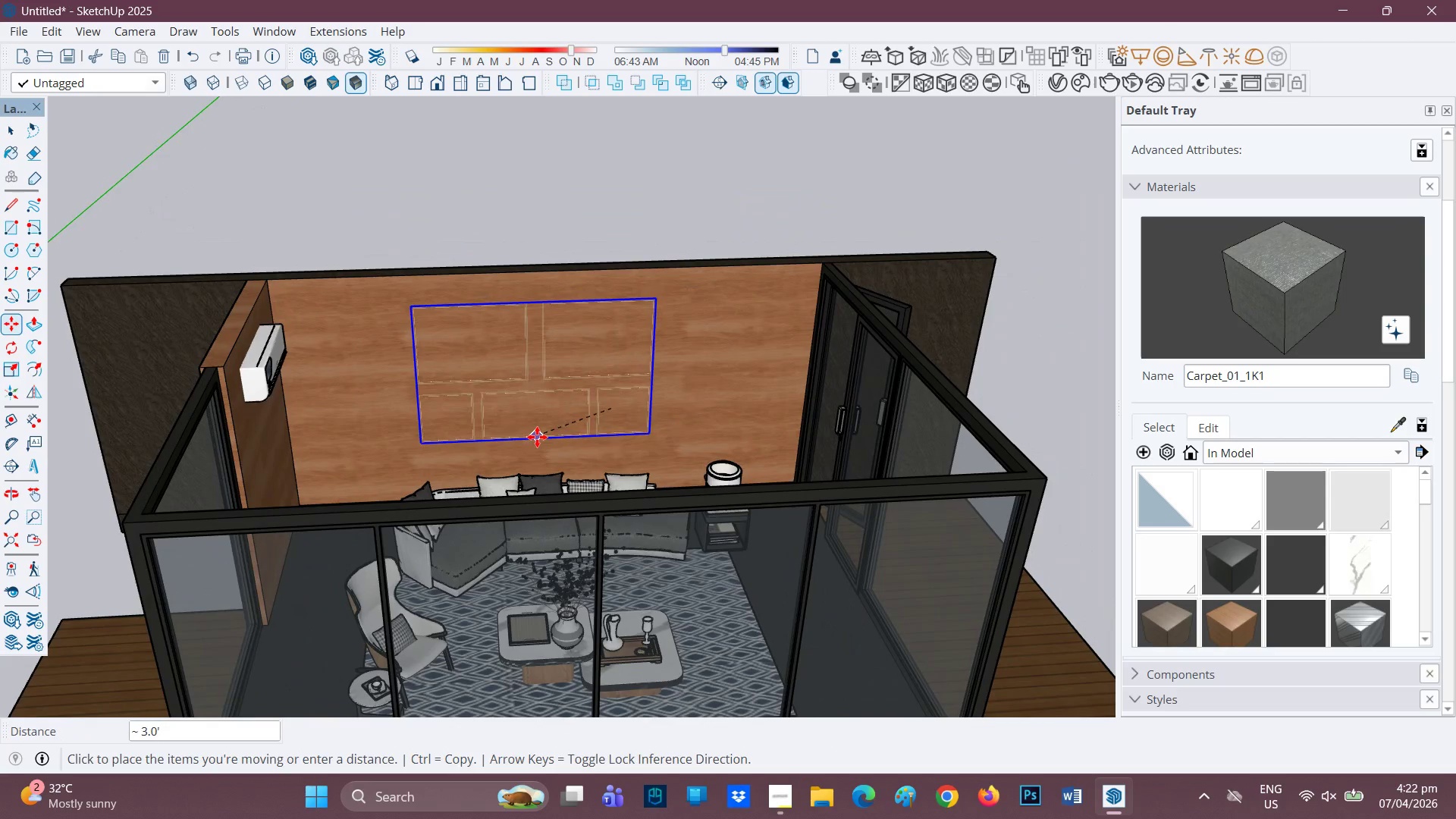 
key(Space)
 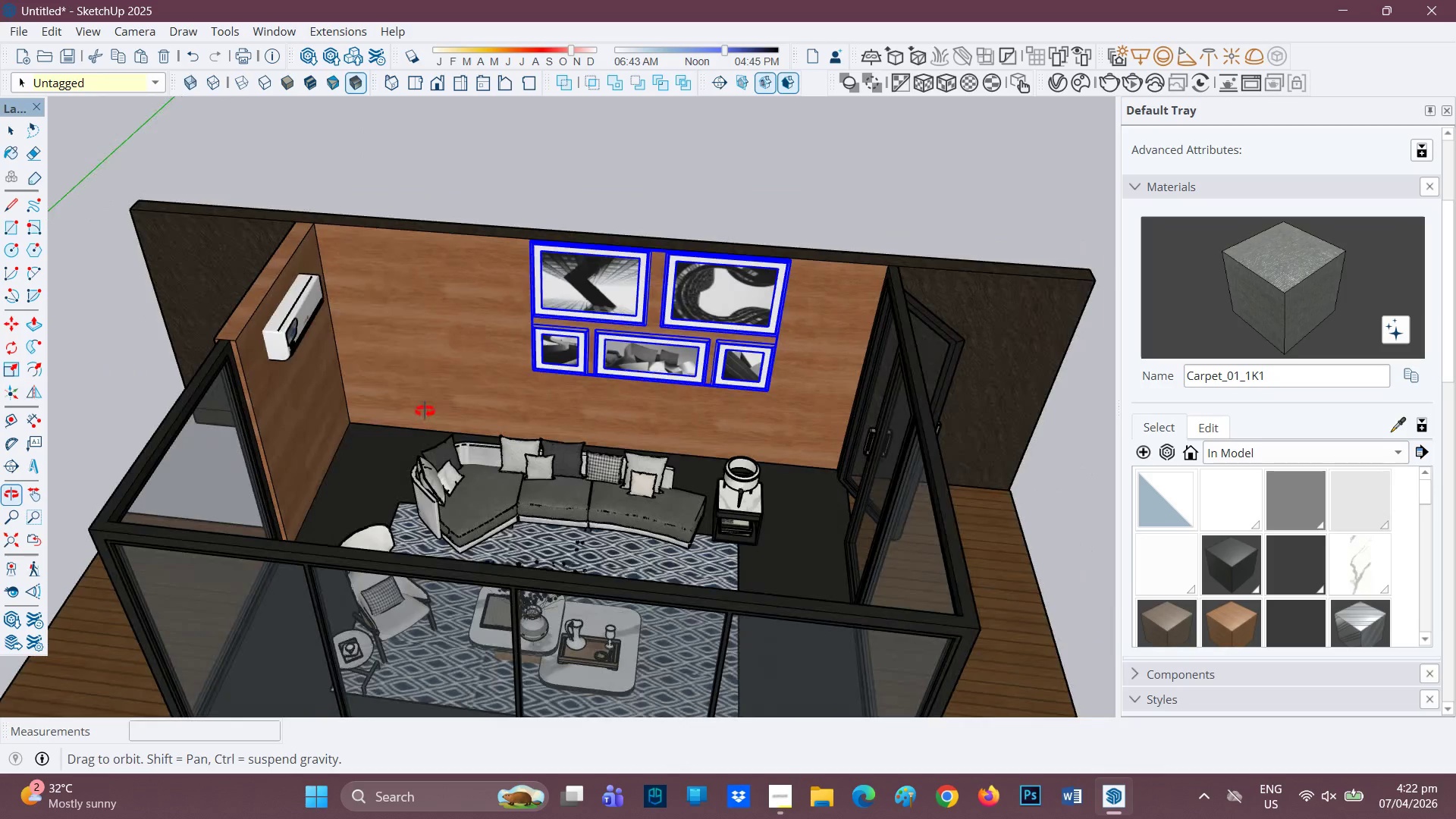 
scroll: coordinate [610, 243], scroll_direction: up, amount: 4.0
 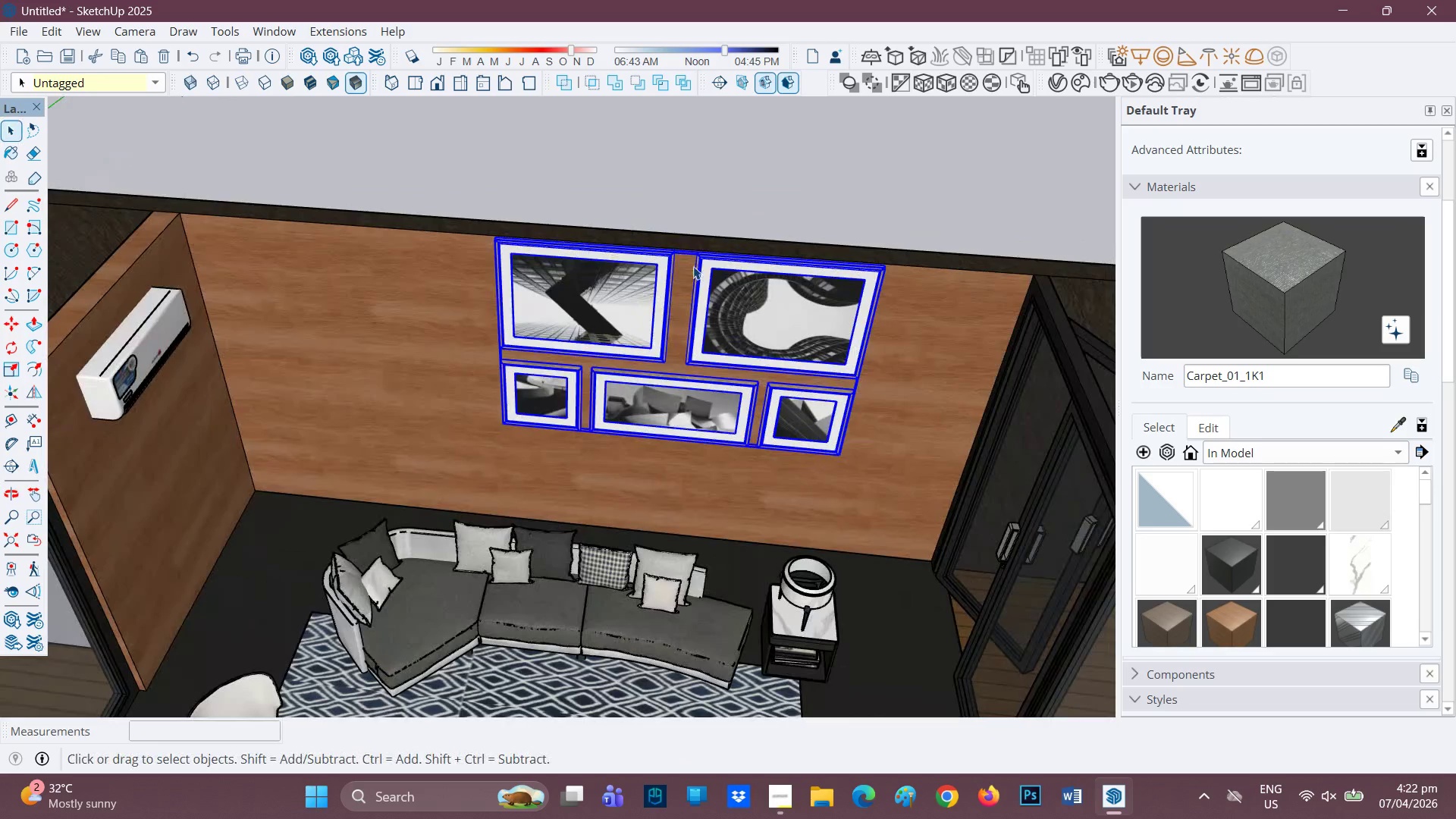 
key(M)
 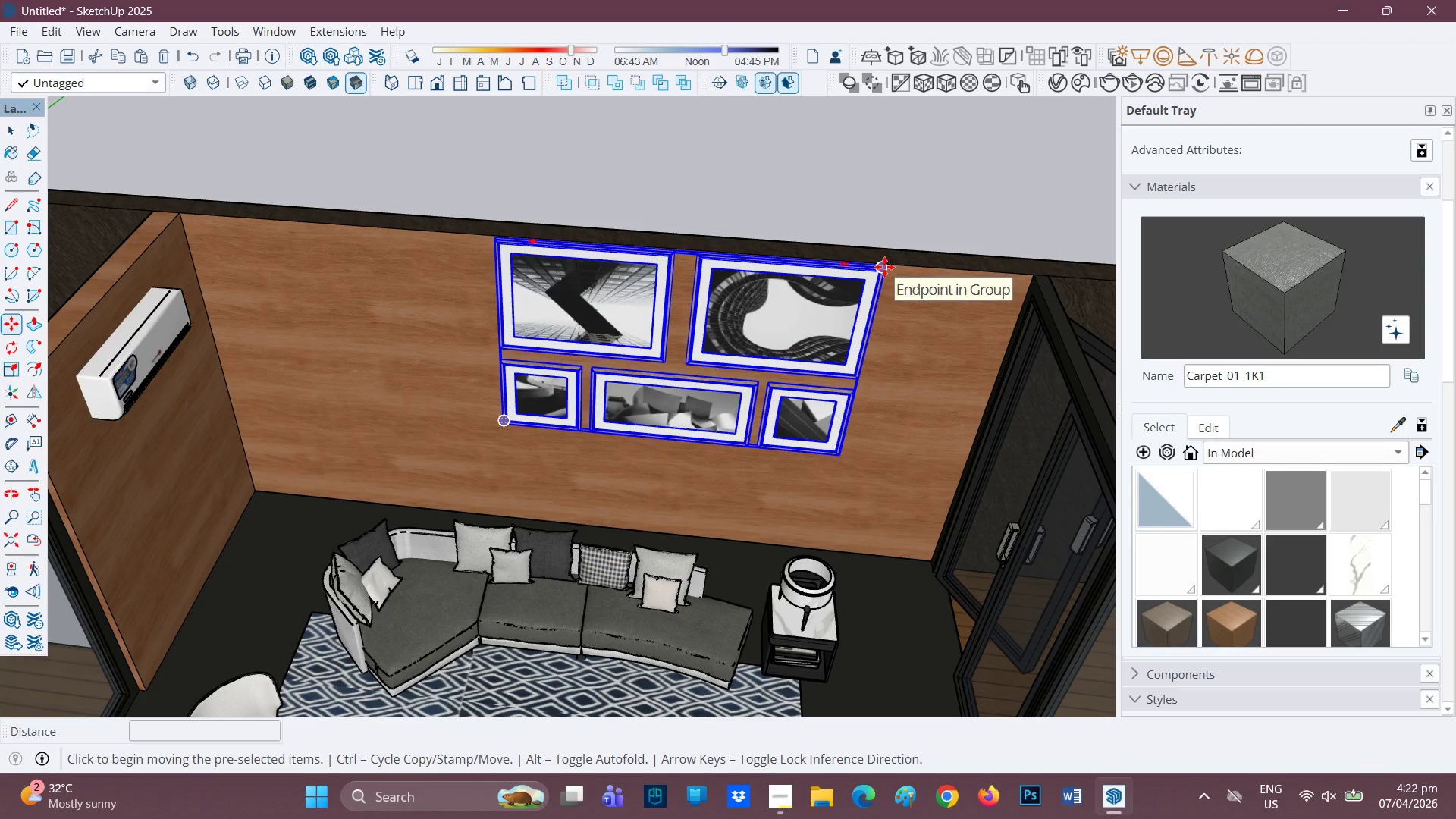 
left_click([884, 267])
 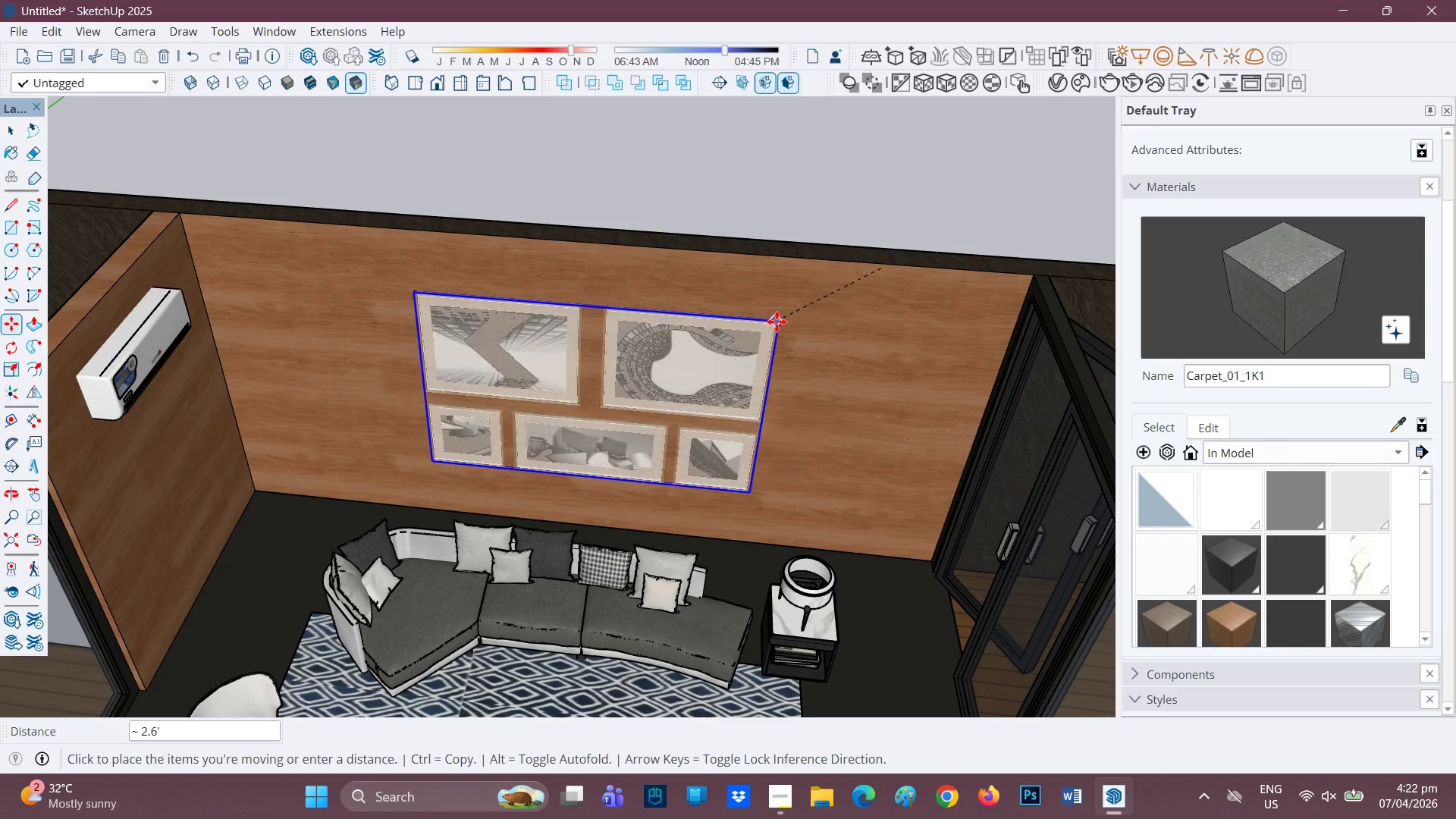 
left_click([777, 322])
 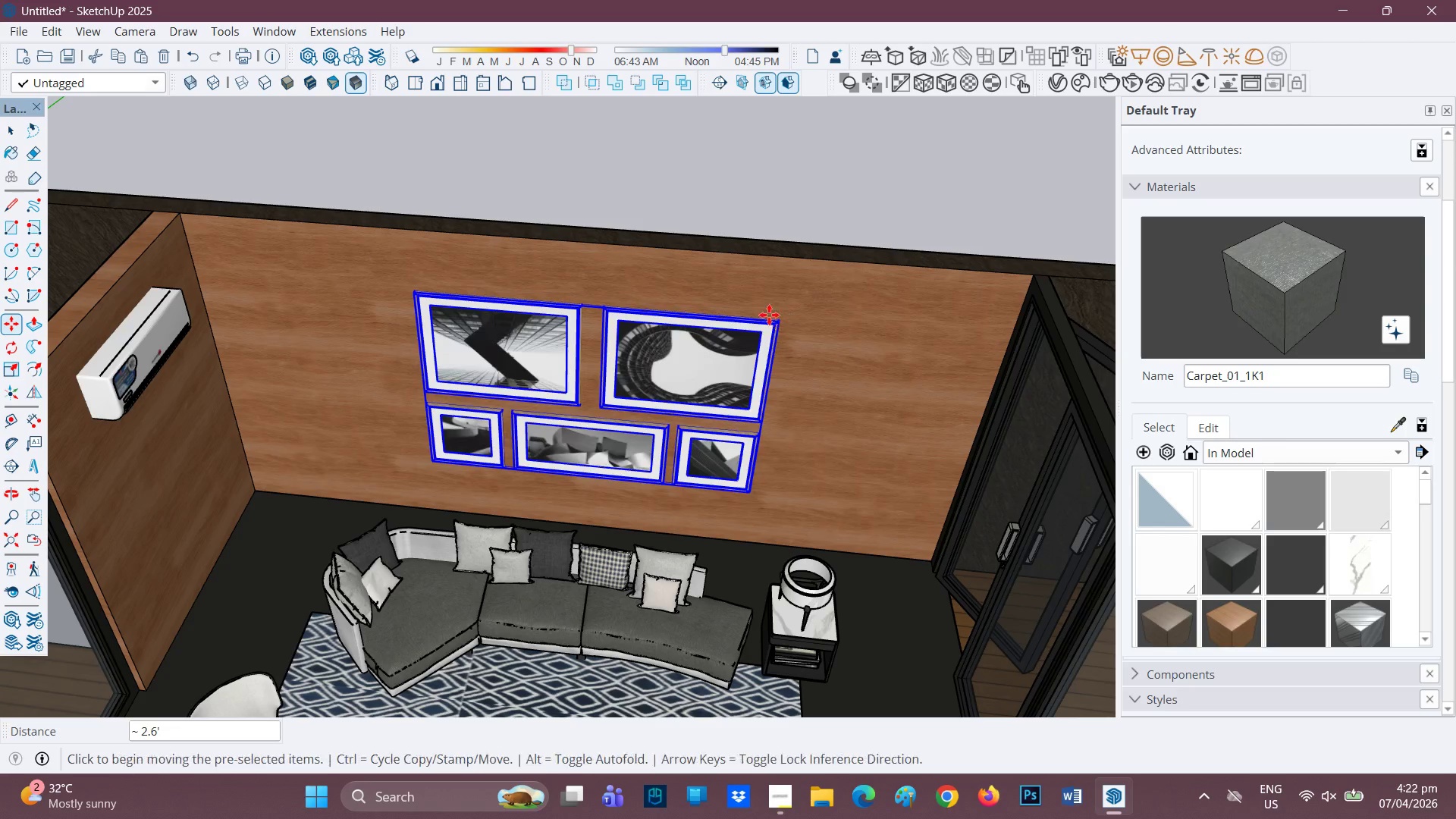 
scroll: coordinate [656, 430], scroll_direction: down, amount: 10.0
 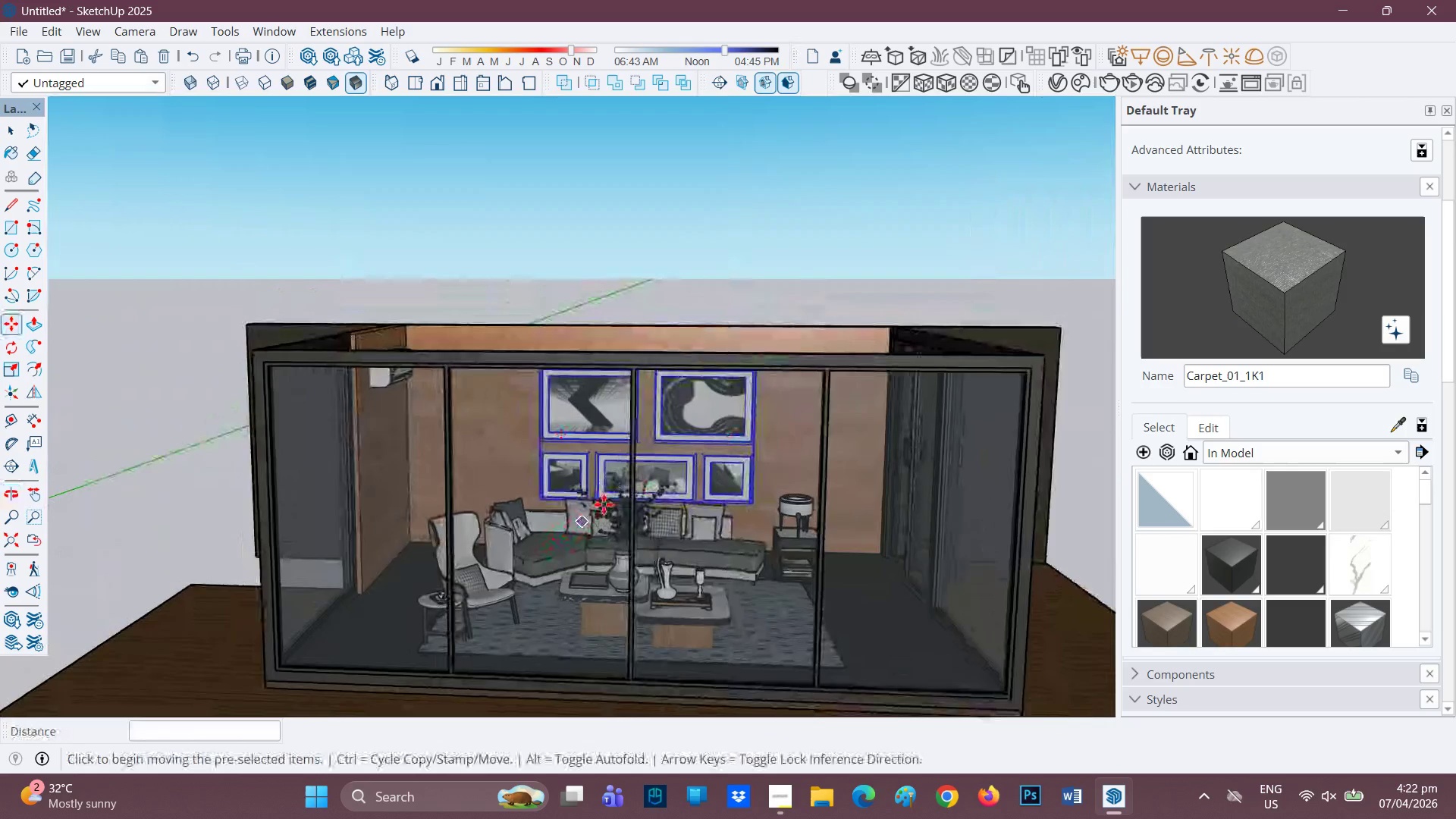 
scroll: coordinate [700, 477], scroll_direction: up, amount: 15.0
 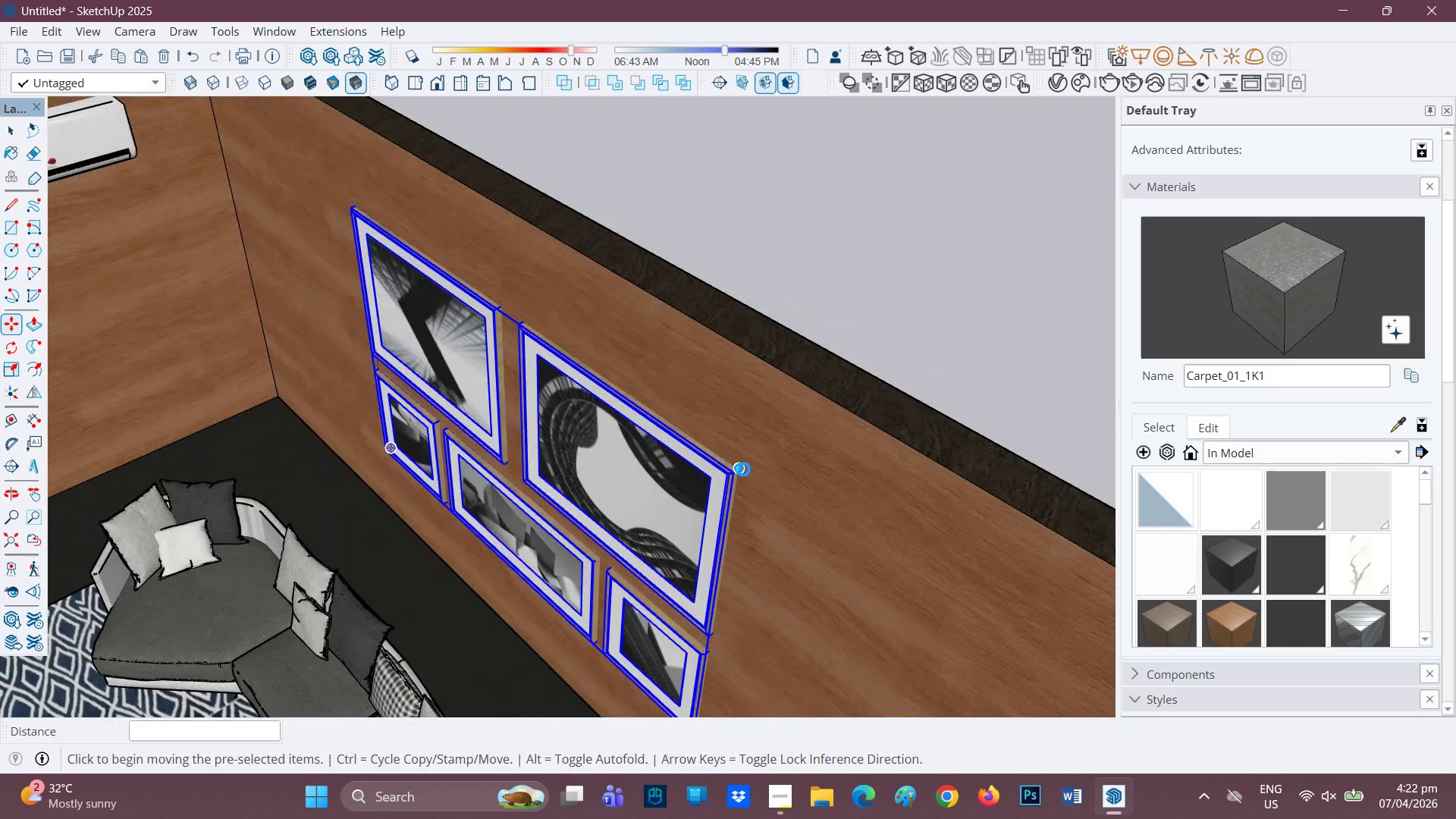 
left_click([744, 469])
 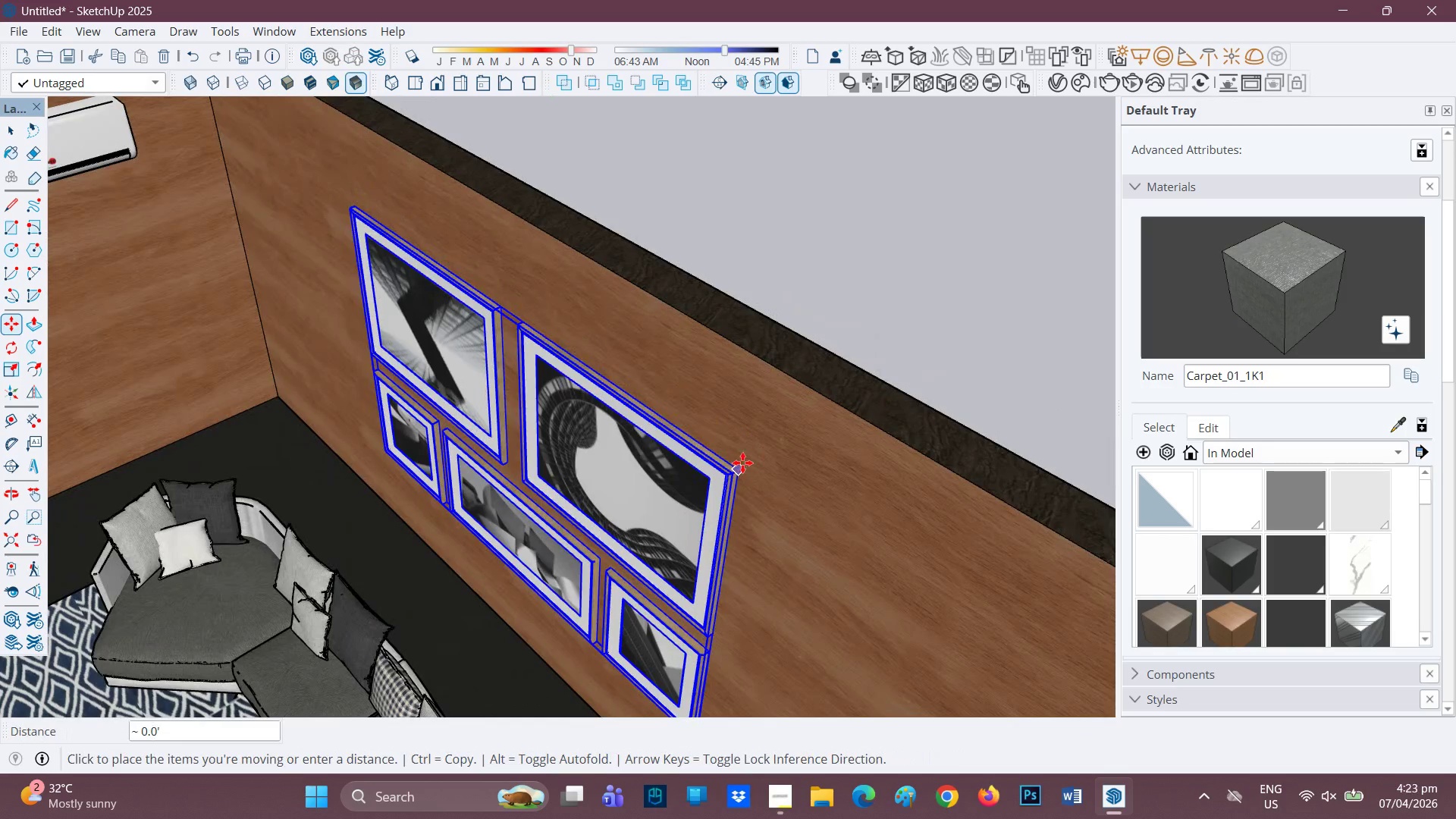 
wait(11.86)
 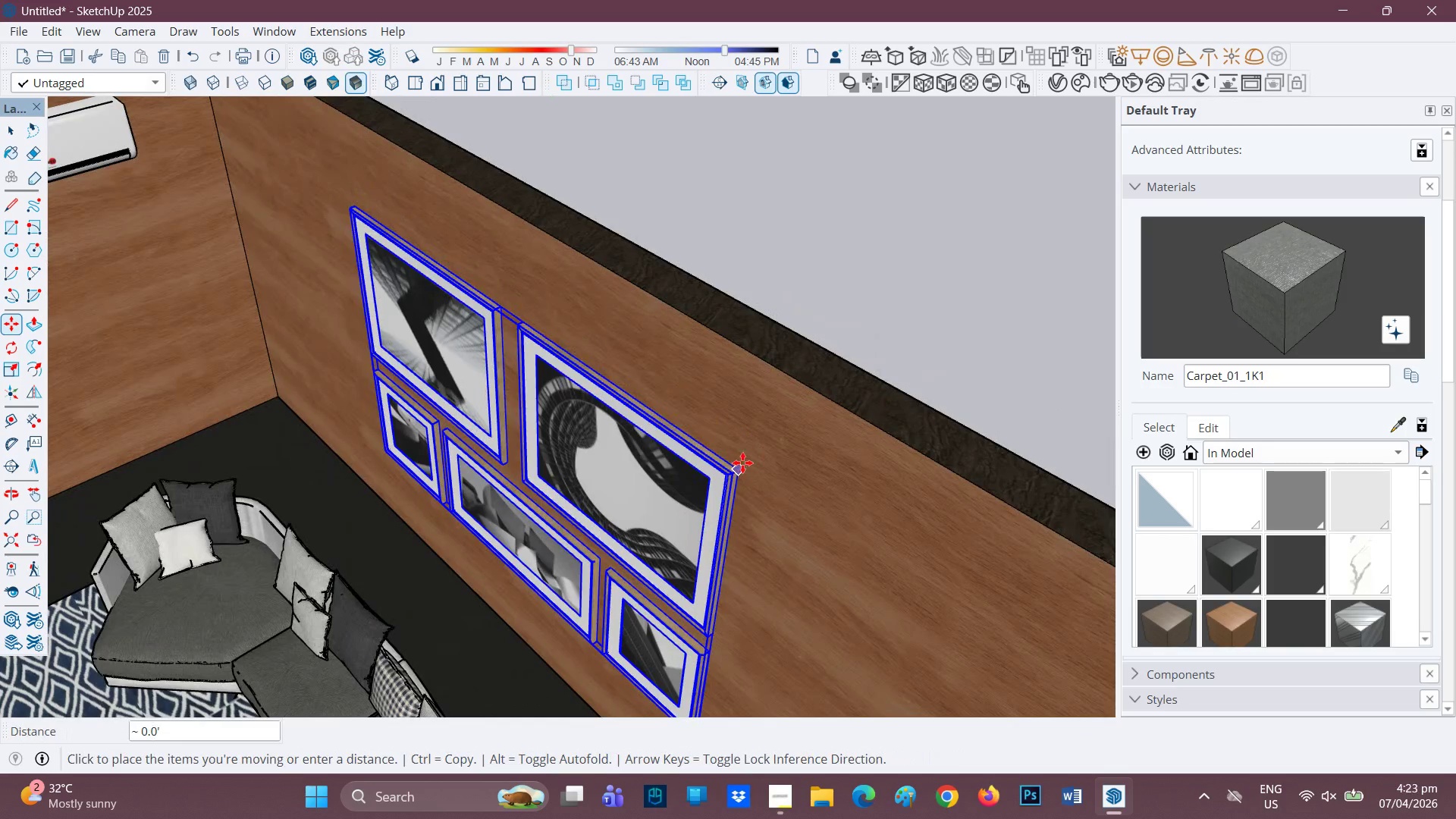 
left_click([754, 425])
 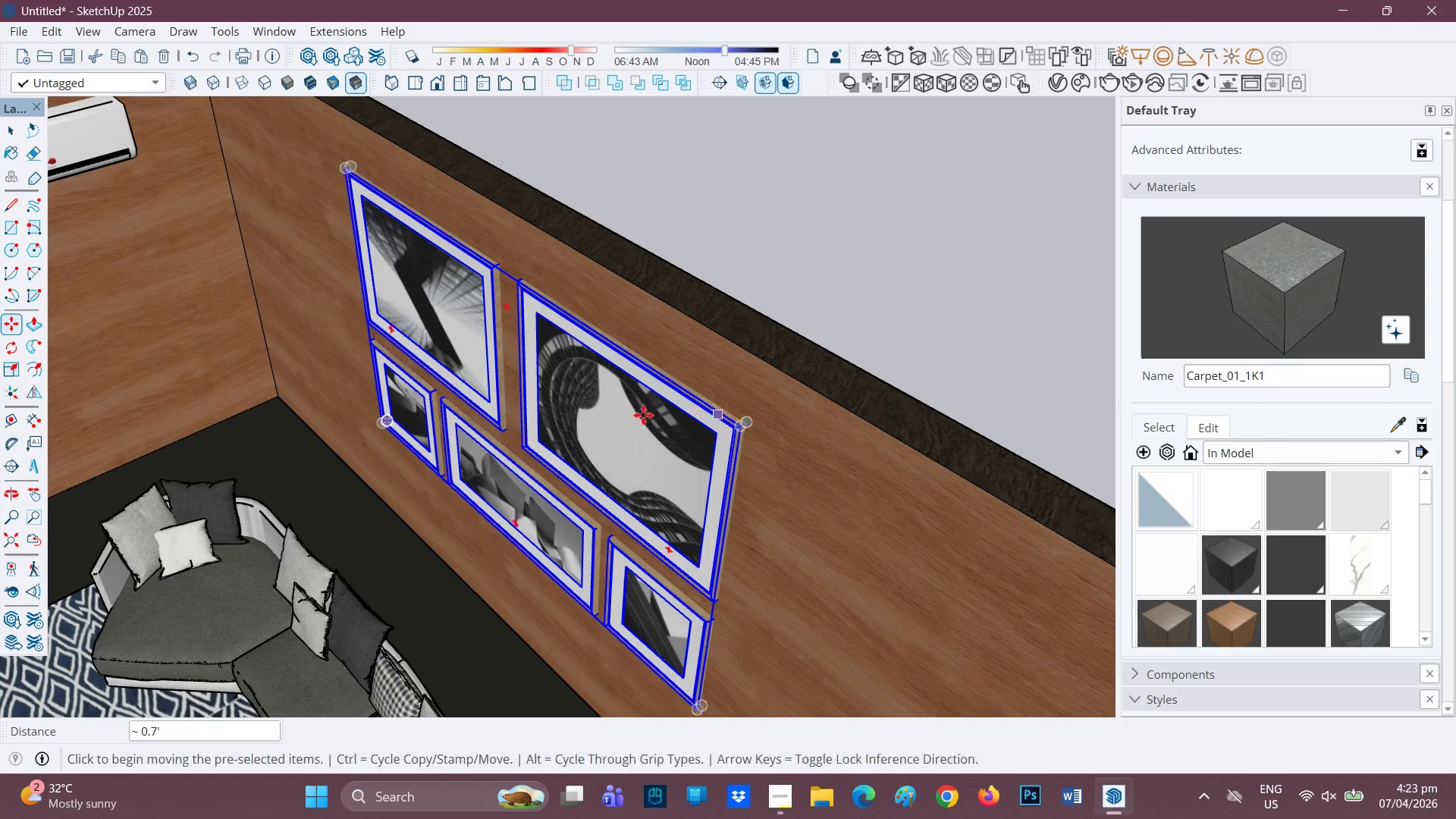 
scroll: coordinate [751, 423], scroll_direction: up, amount: 4.0
 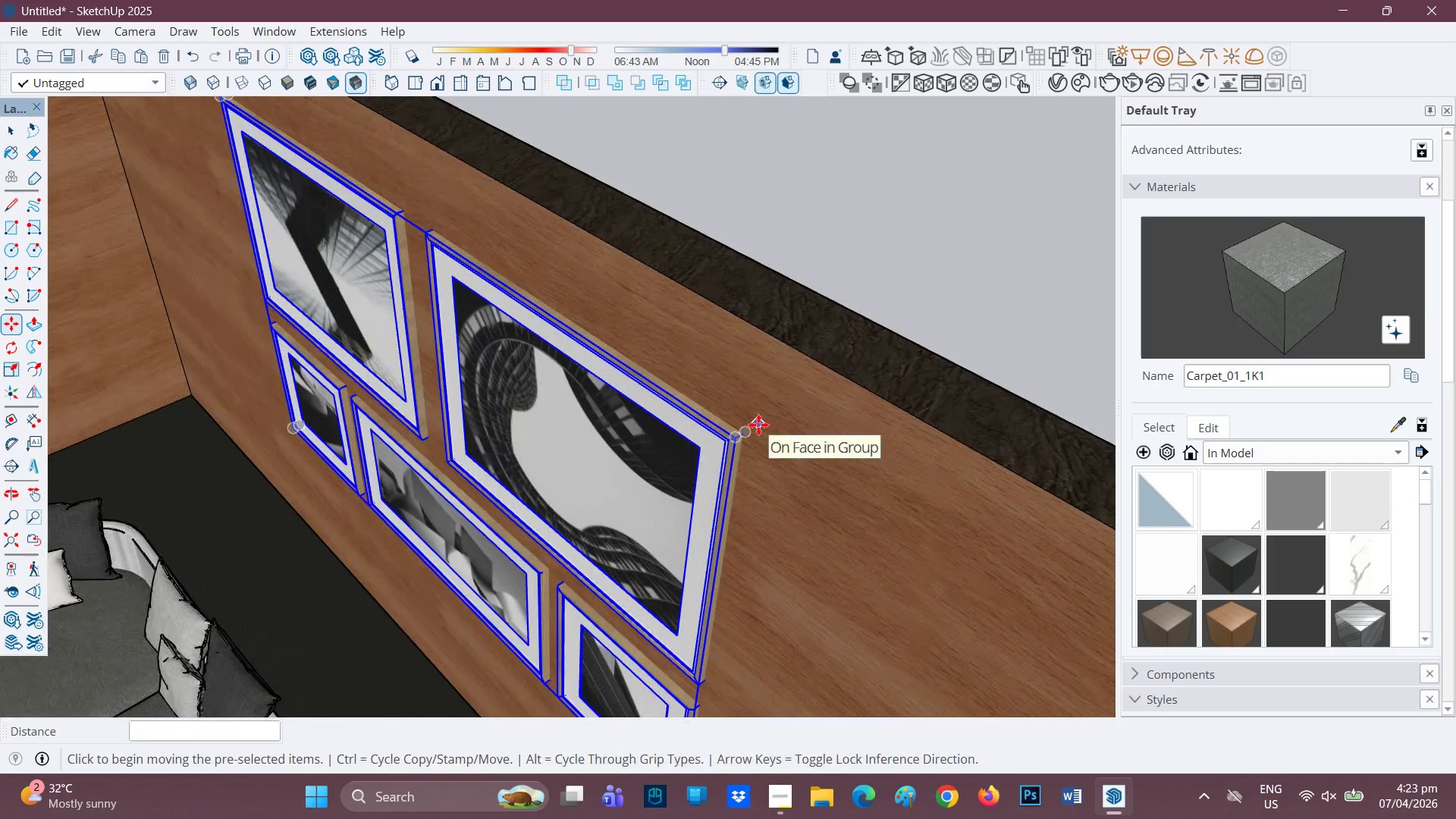 
left_click([751, 428])
 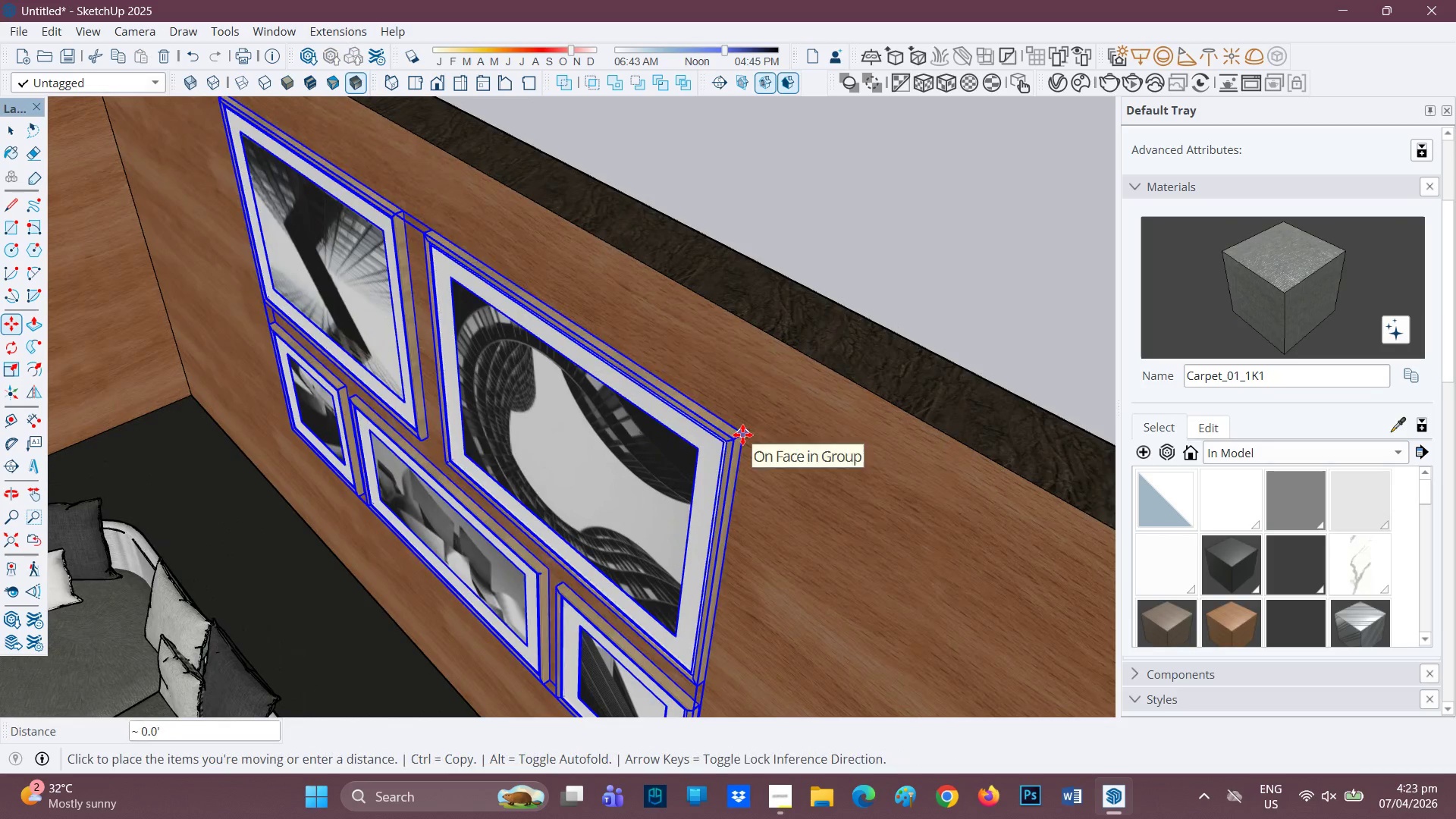 
left_click([742, 435])
 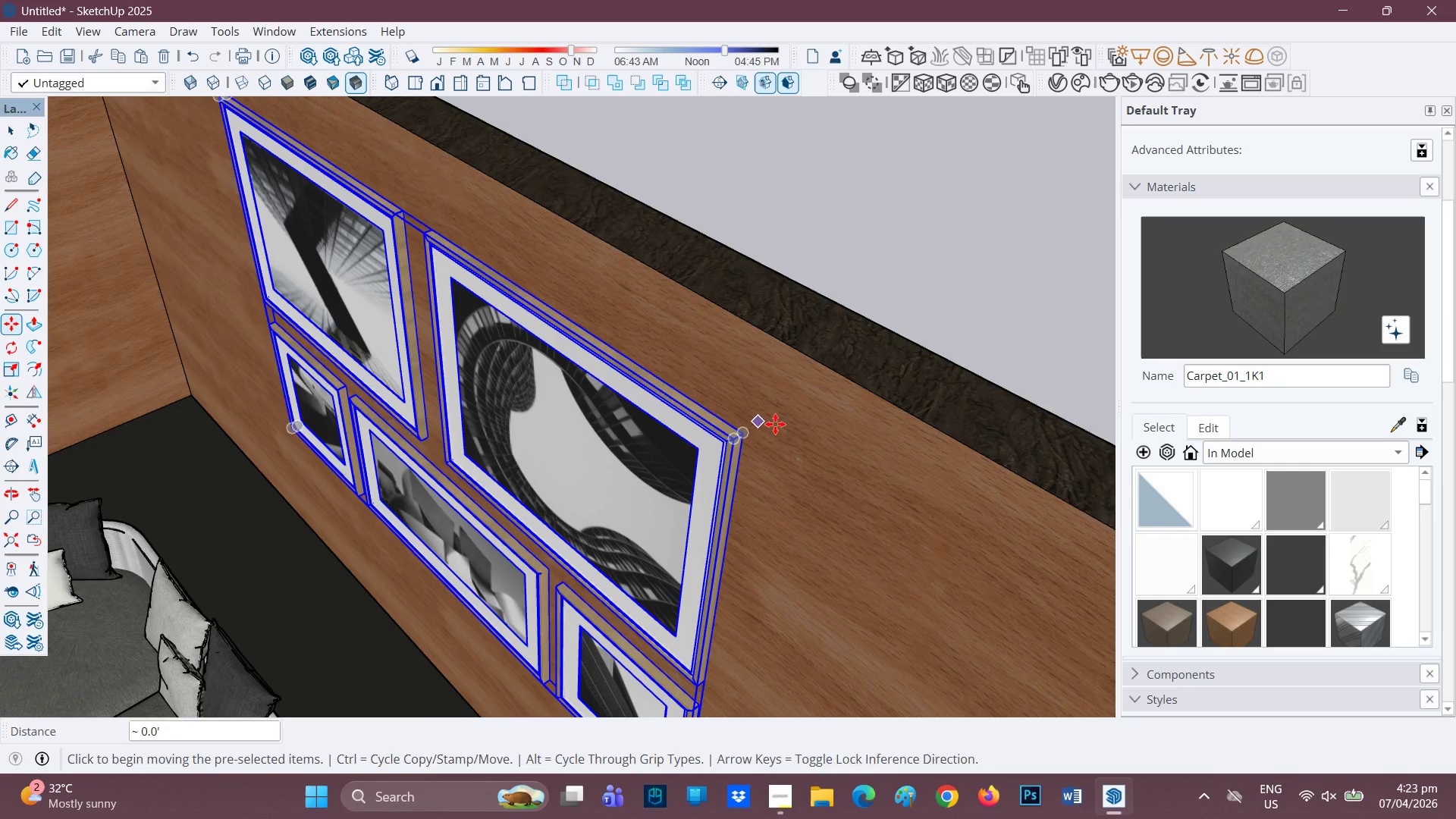 
scroll: coordinate [773, 425], scroll_direction: up, amount: 2.0
 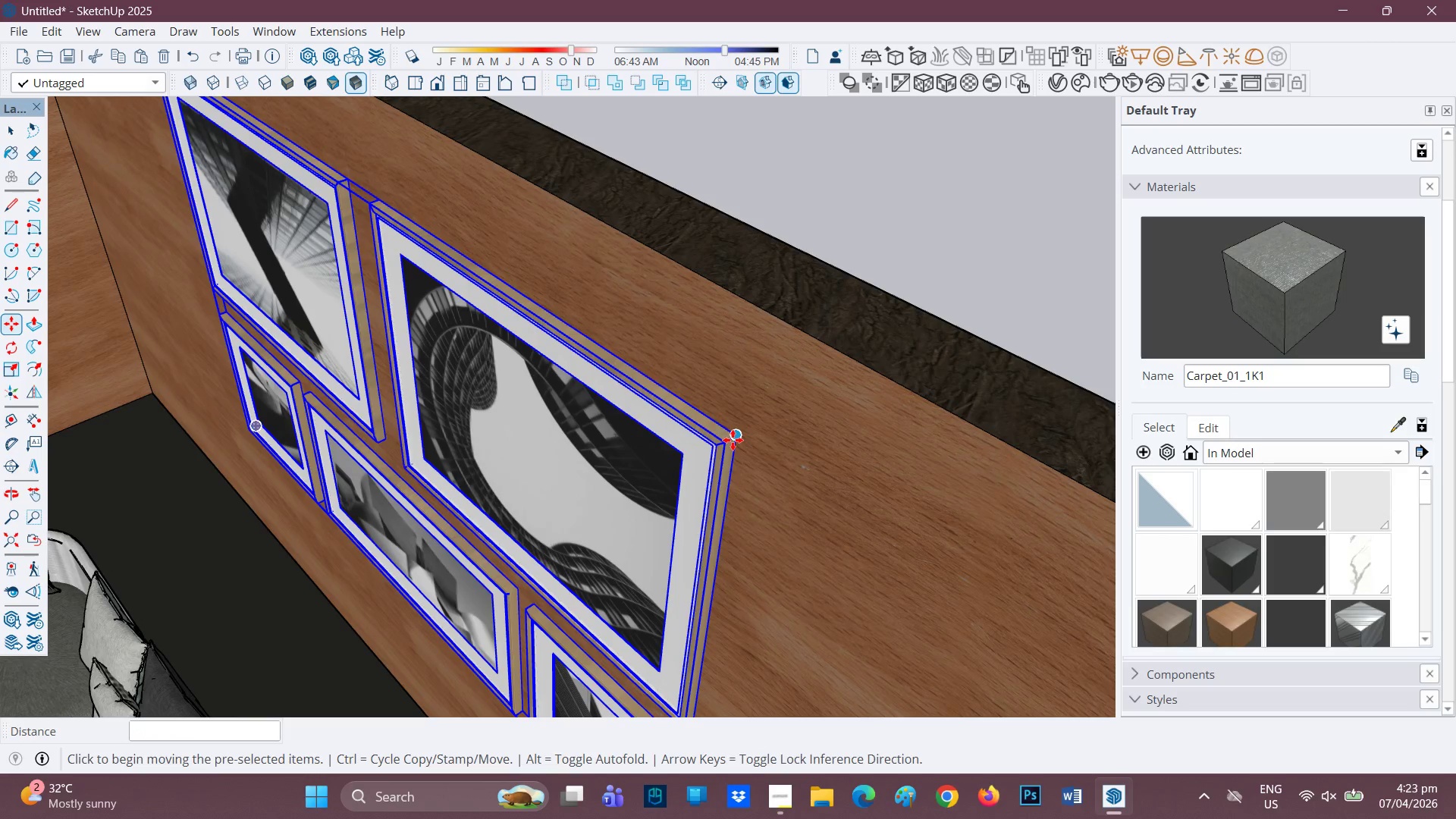 
key(Space)
 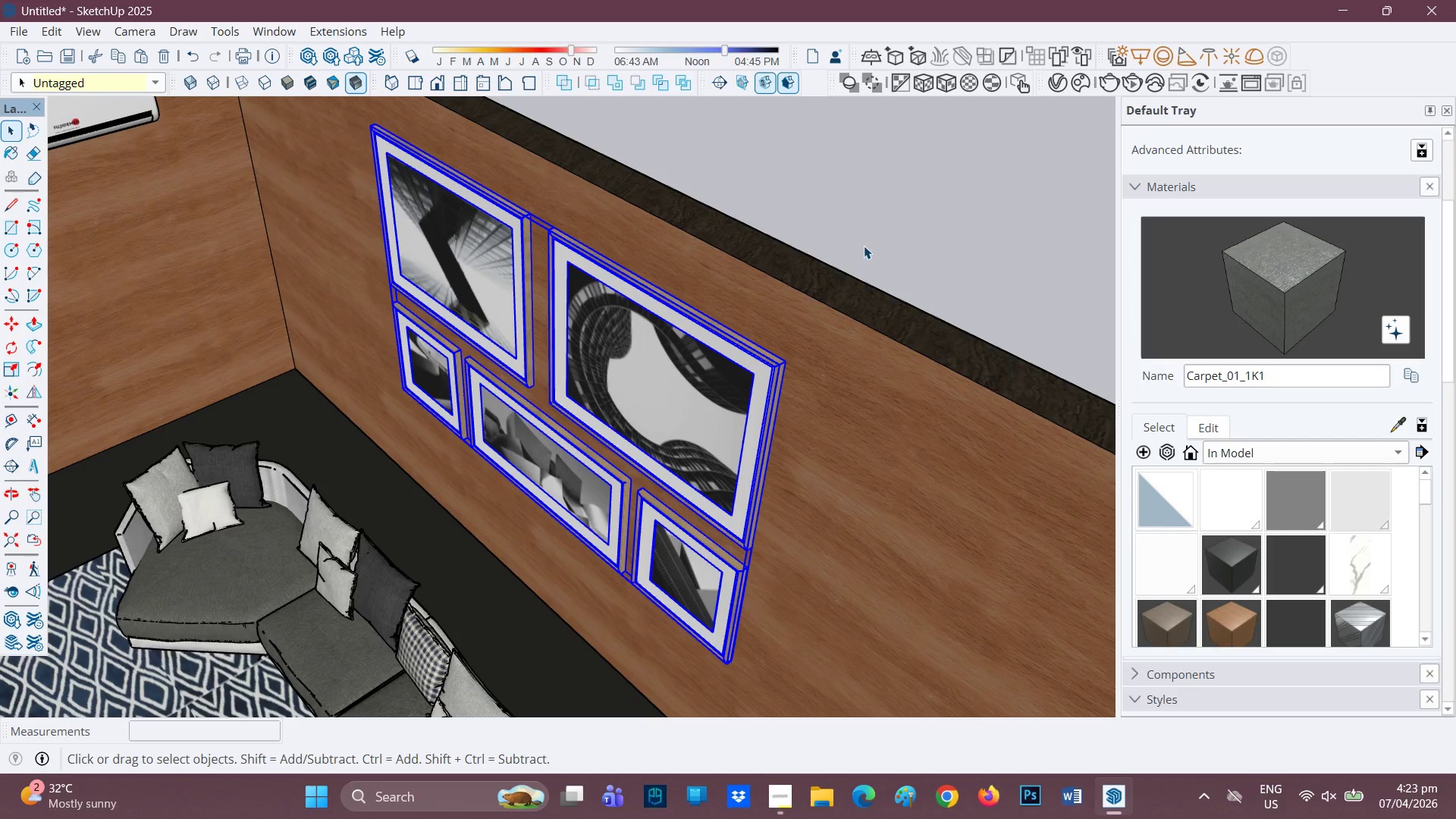 
key(Space)
 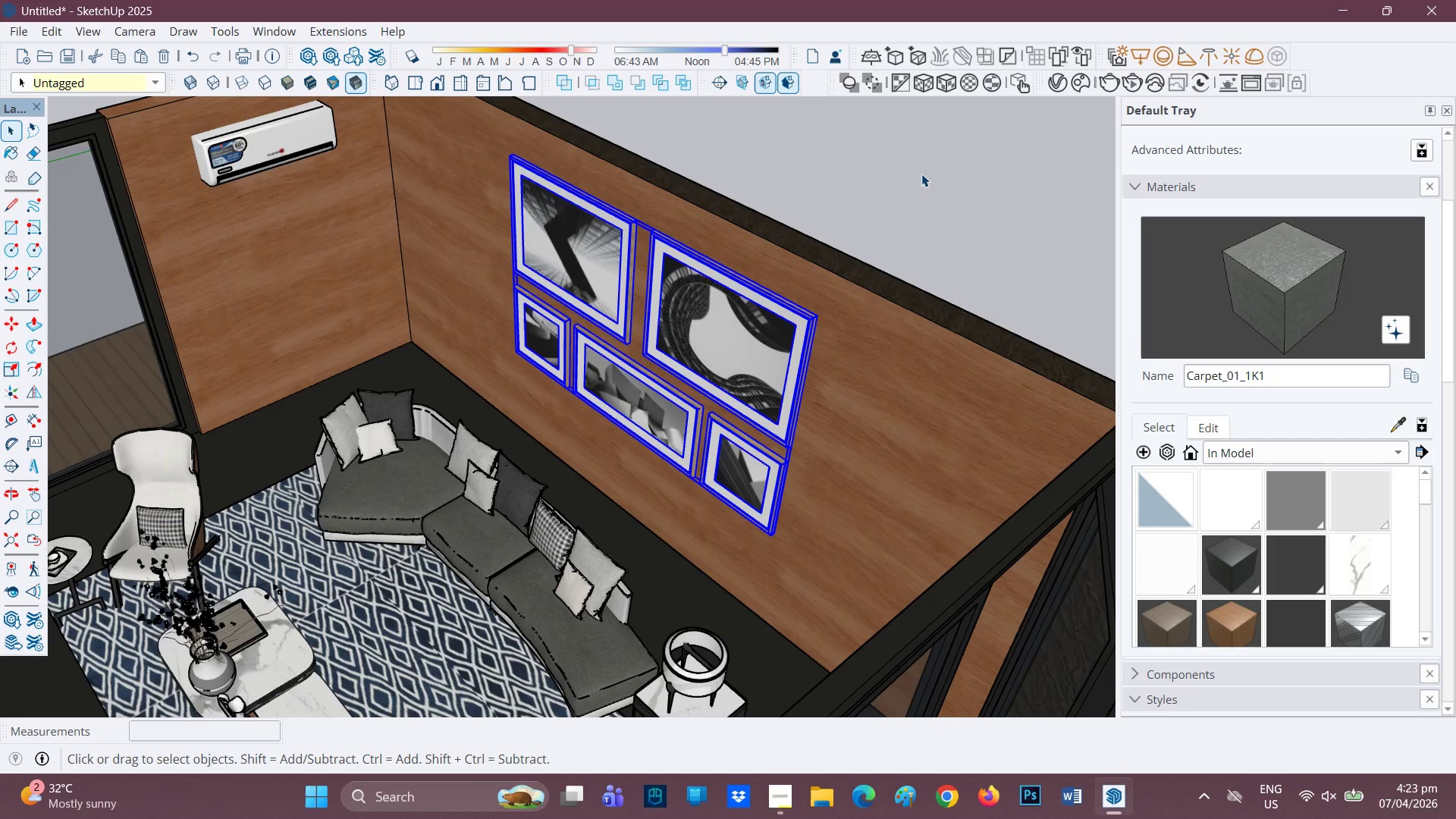 
scroll: coordinate [874, 232], scroll_direction: down, amount: 10.0
 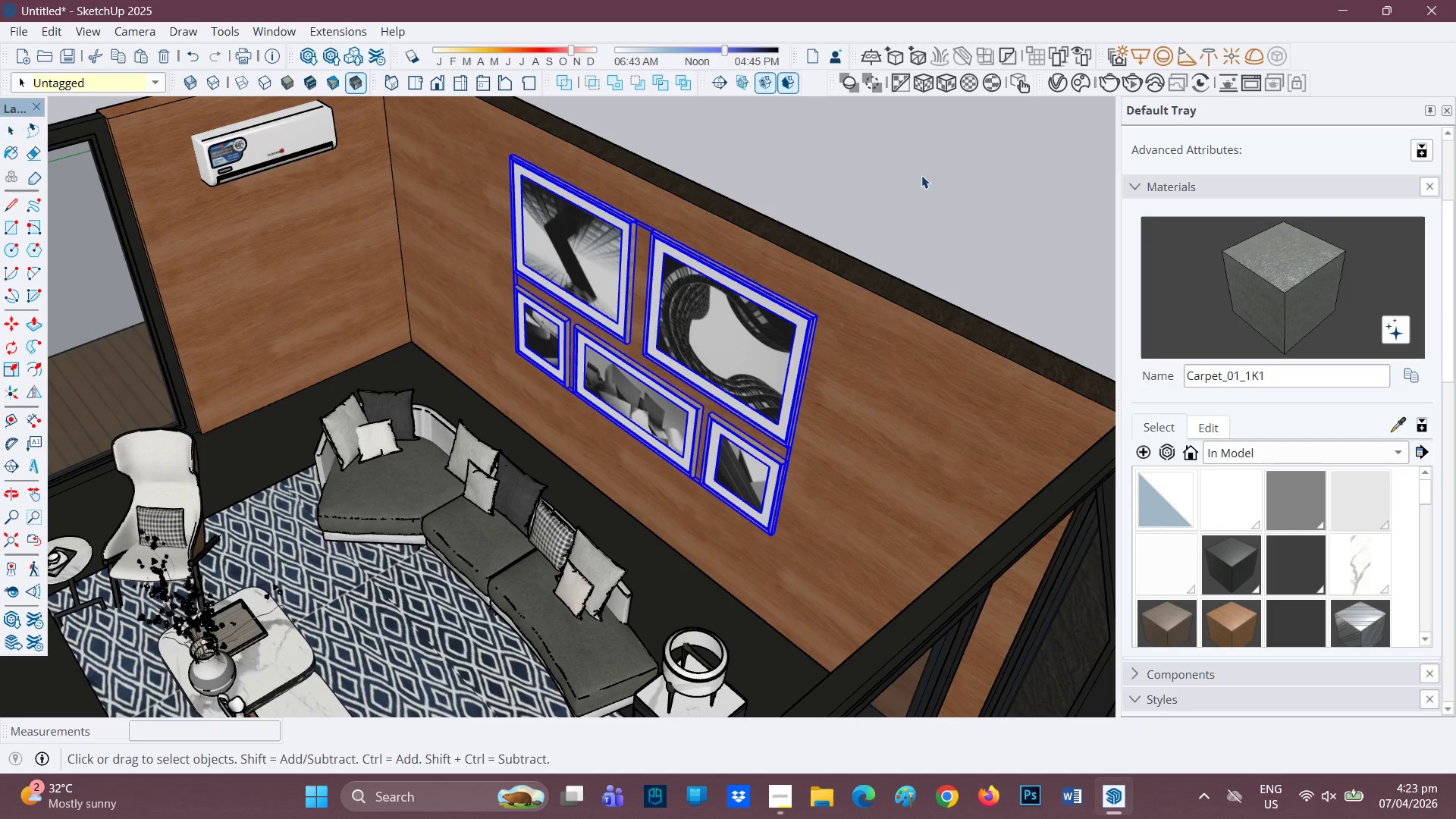 
left_click([921, 174])
 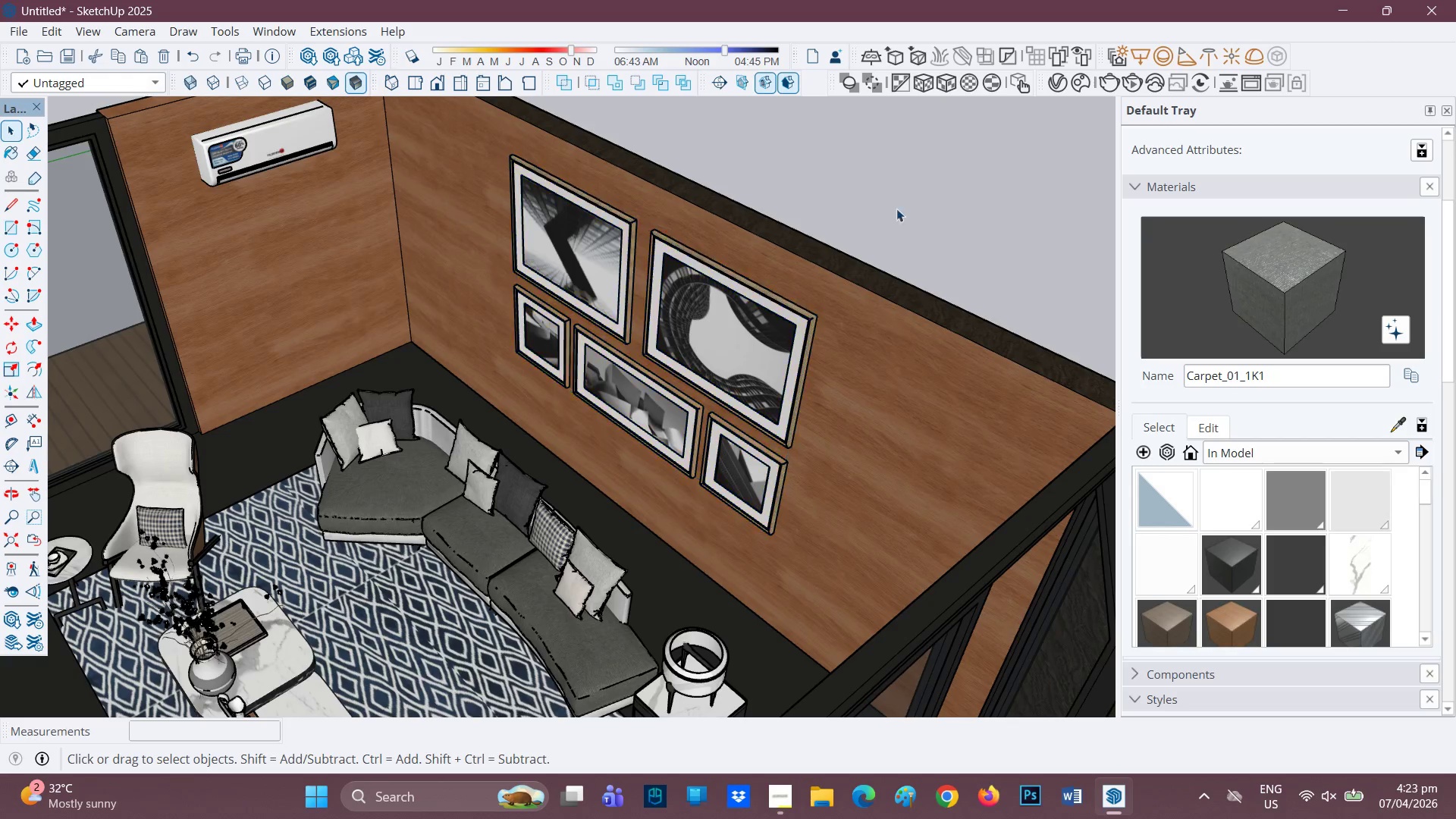 
scroll: coordinate [758, 394], scroll_direction: down, amount: 15.0
 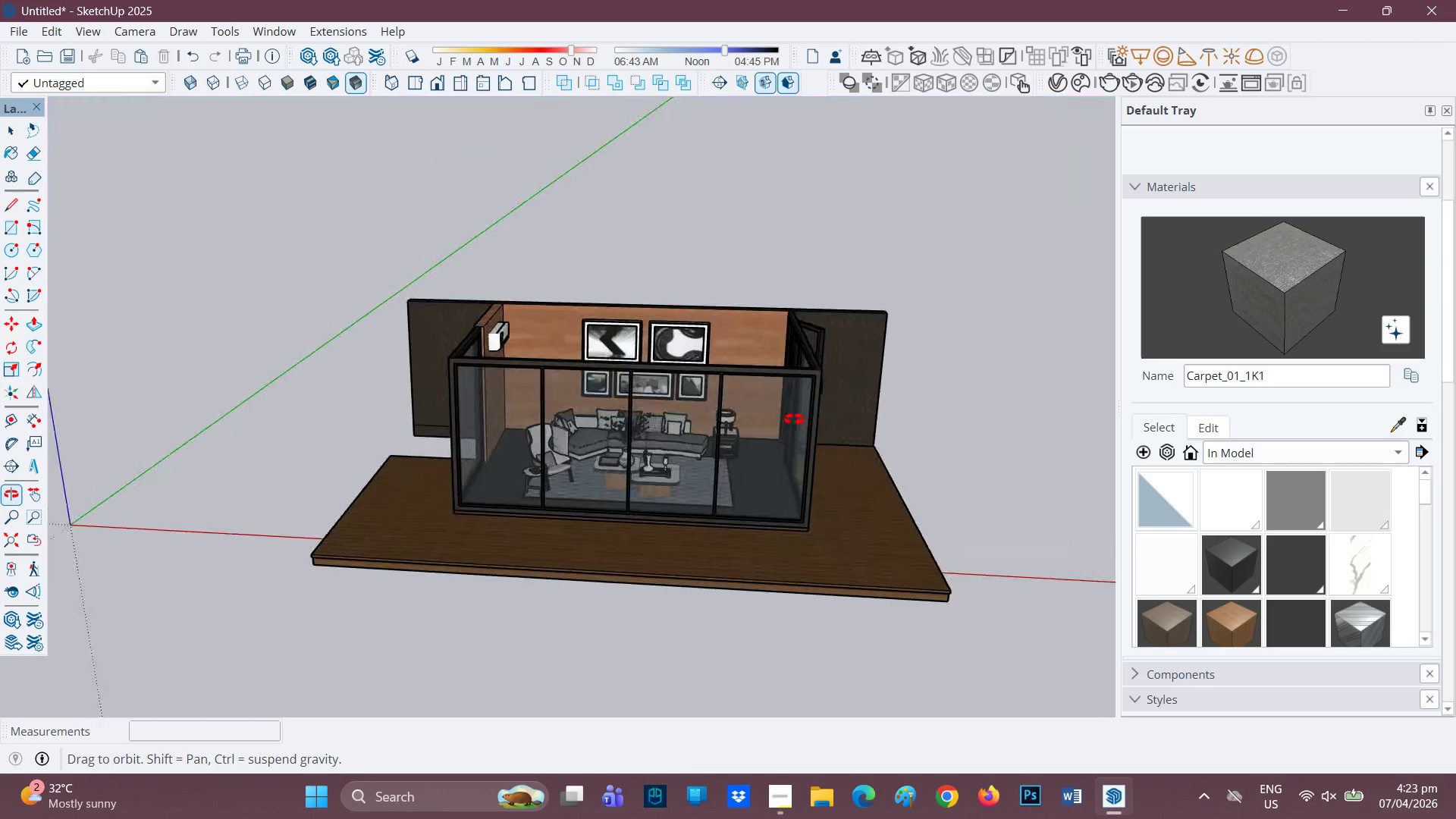 
key(Space)
 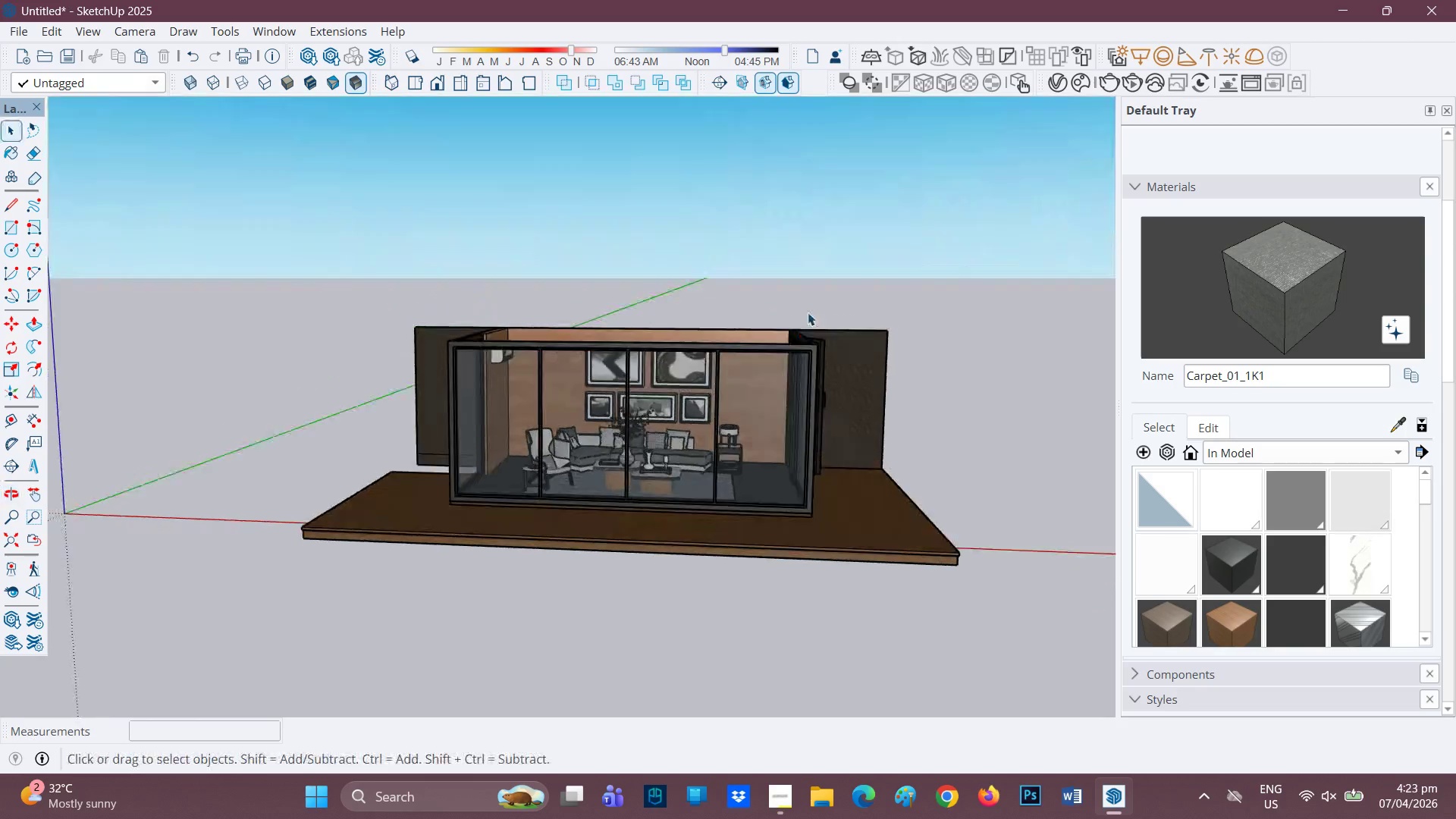 
scroll: coordinate [811, 316], scroll_direction: down, amount: 1.0
 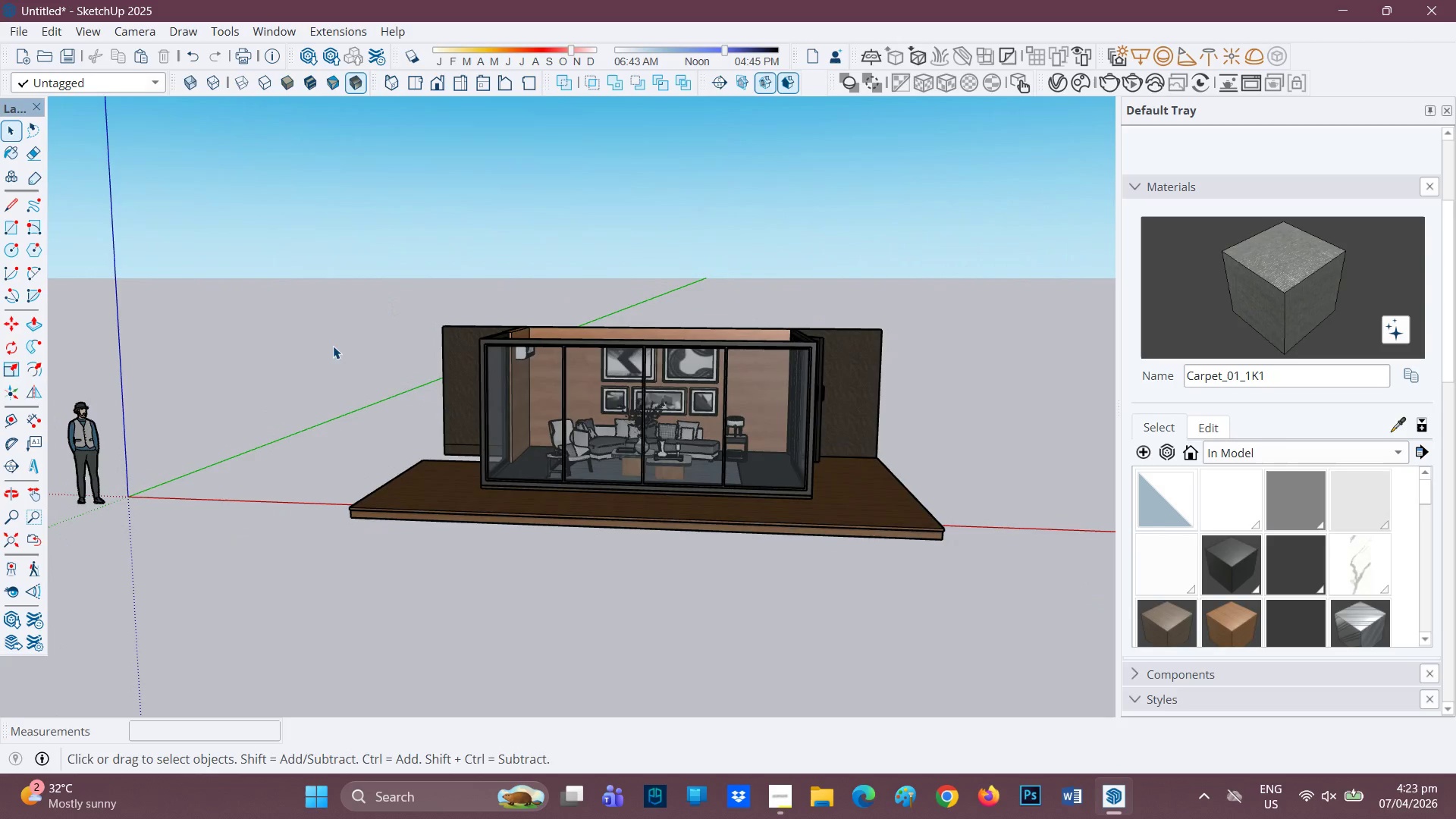 
left_click([336, 360])
 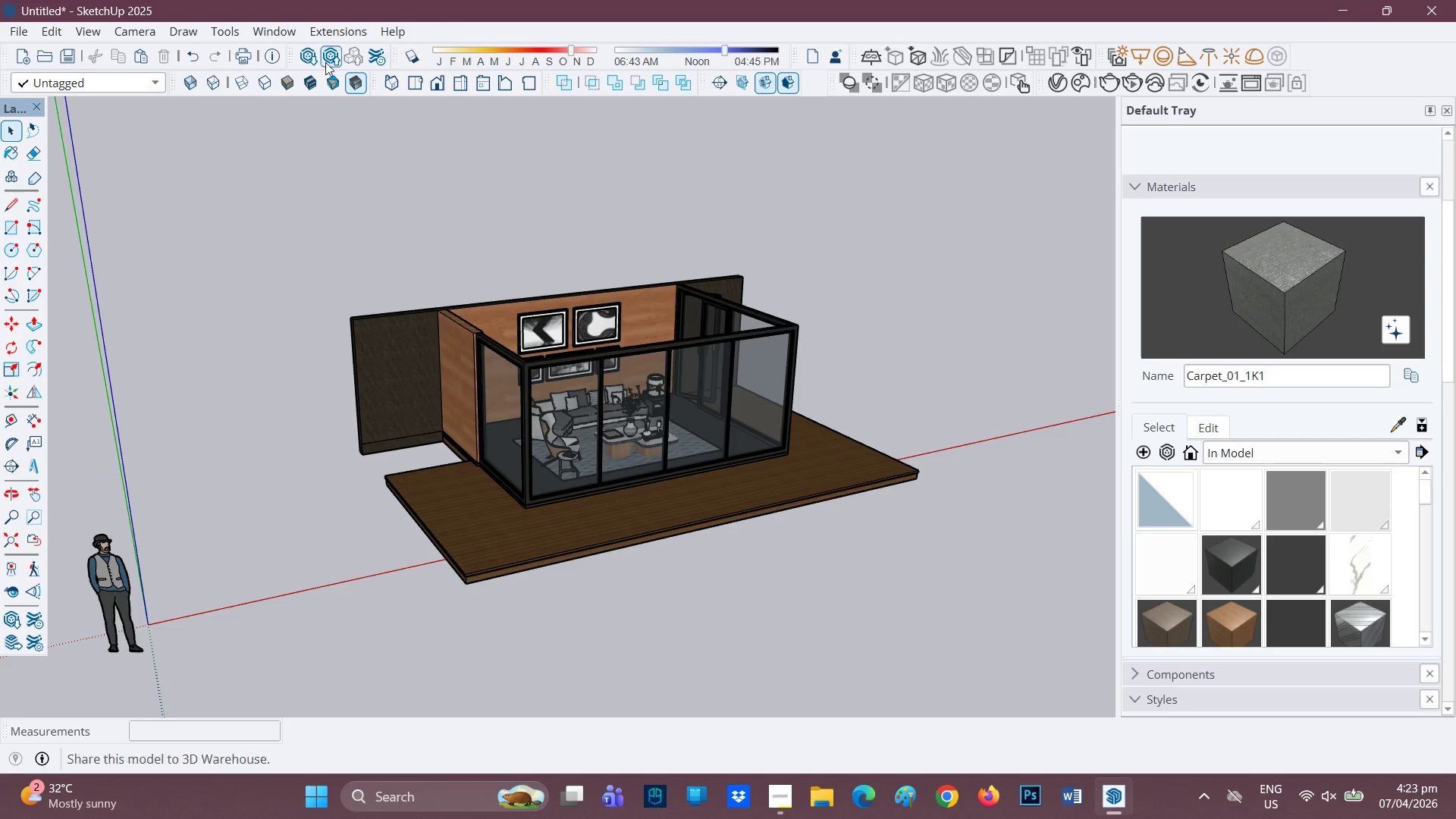 
left_click([305, 63])
 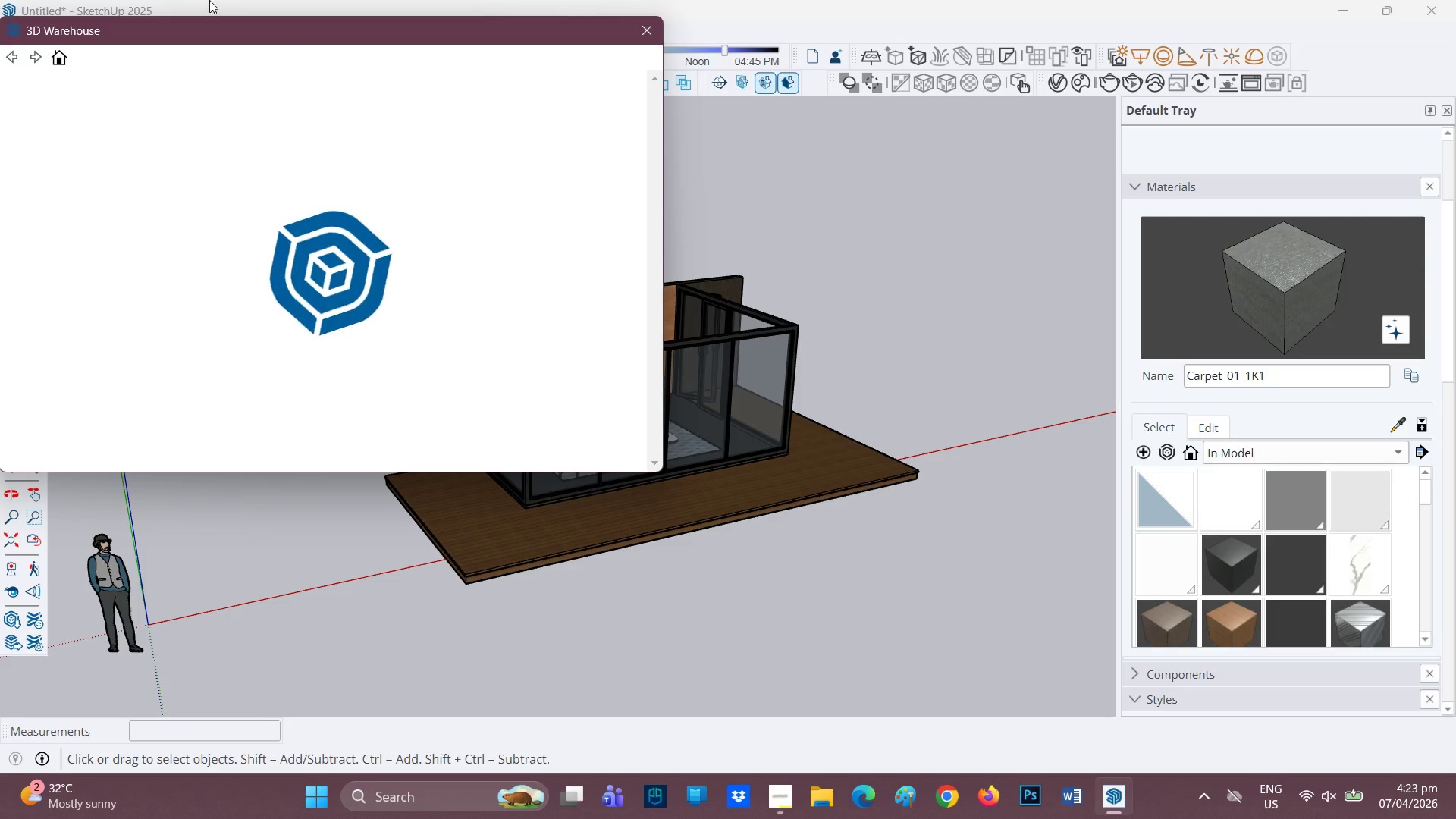 
wait(7.16)
 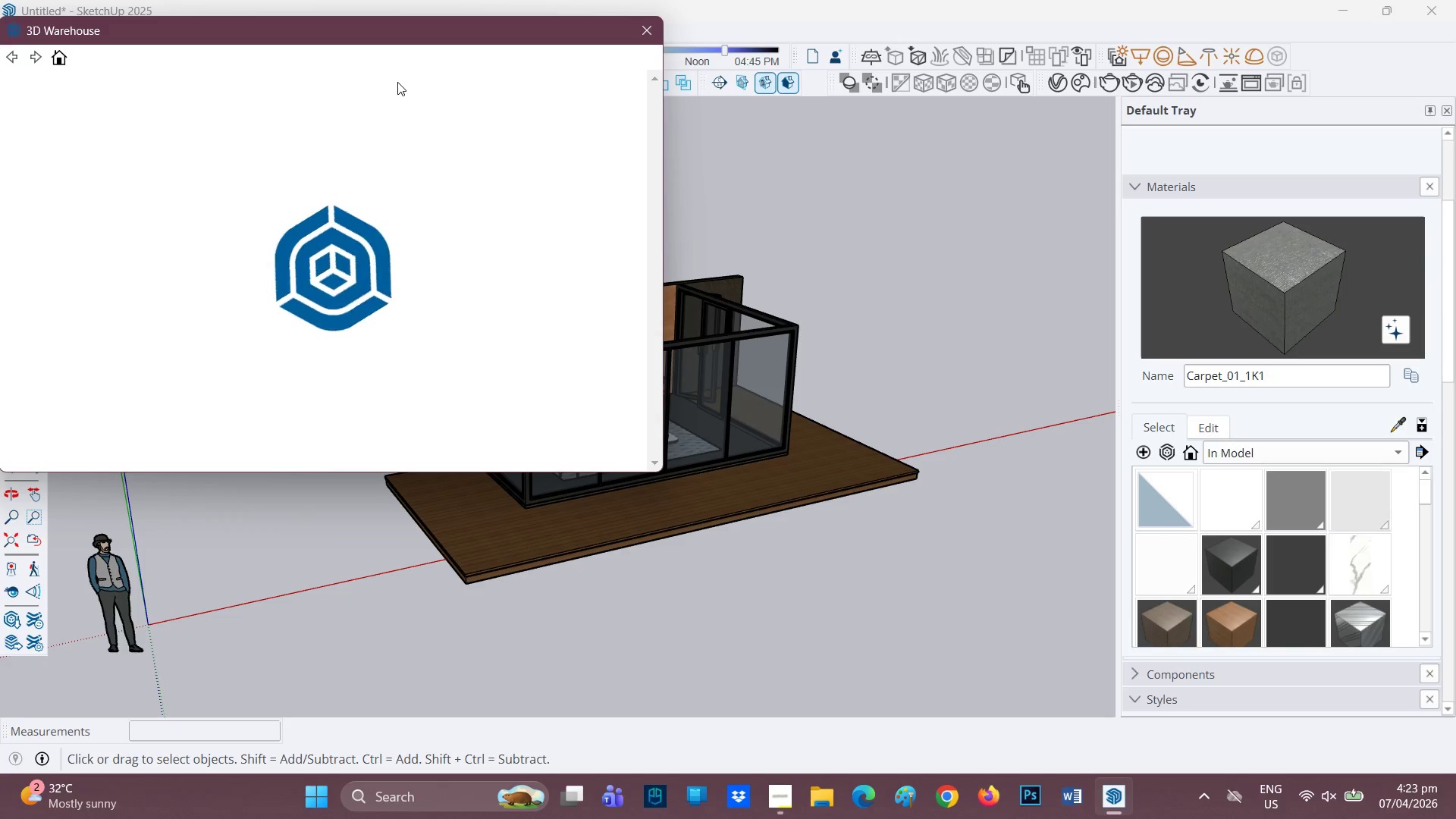 
left_click([183, 101])
 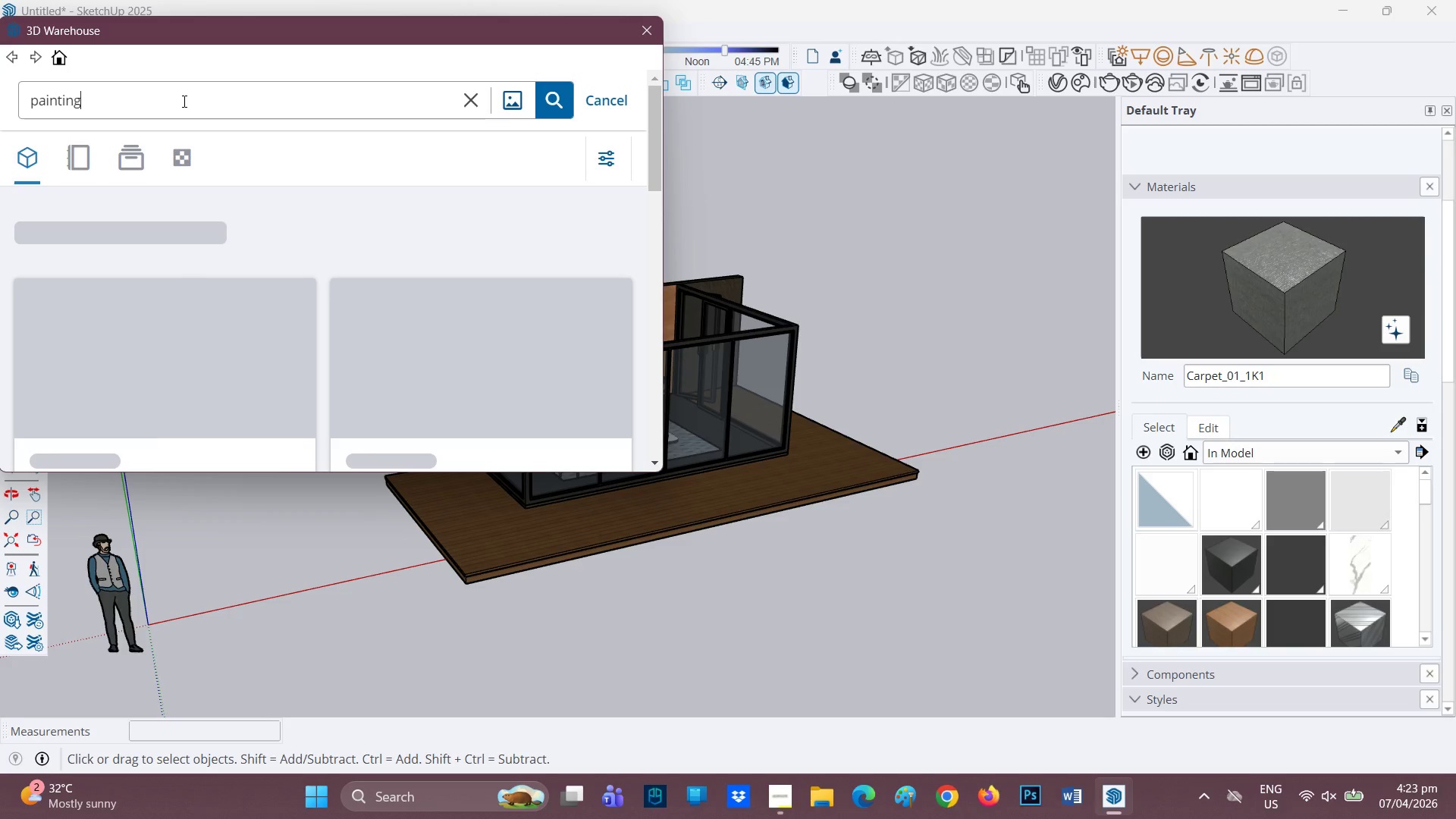 
left_click_drag(start_coordinate=[183, 101], to_coordinate=[27, 118])
 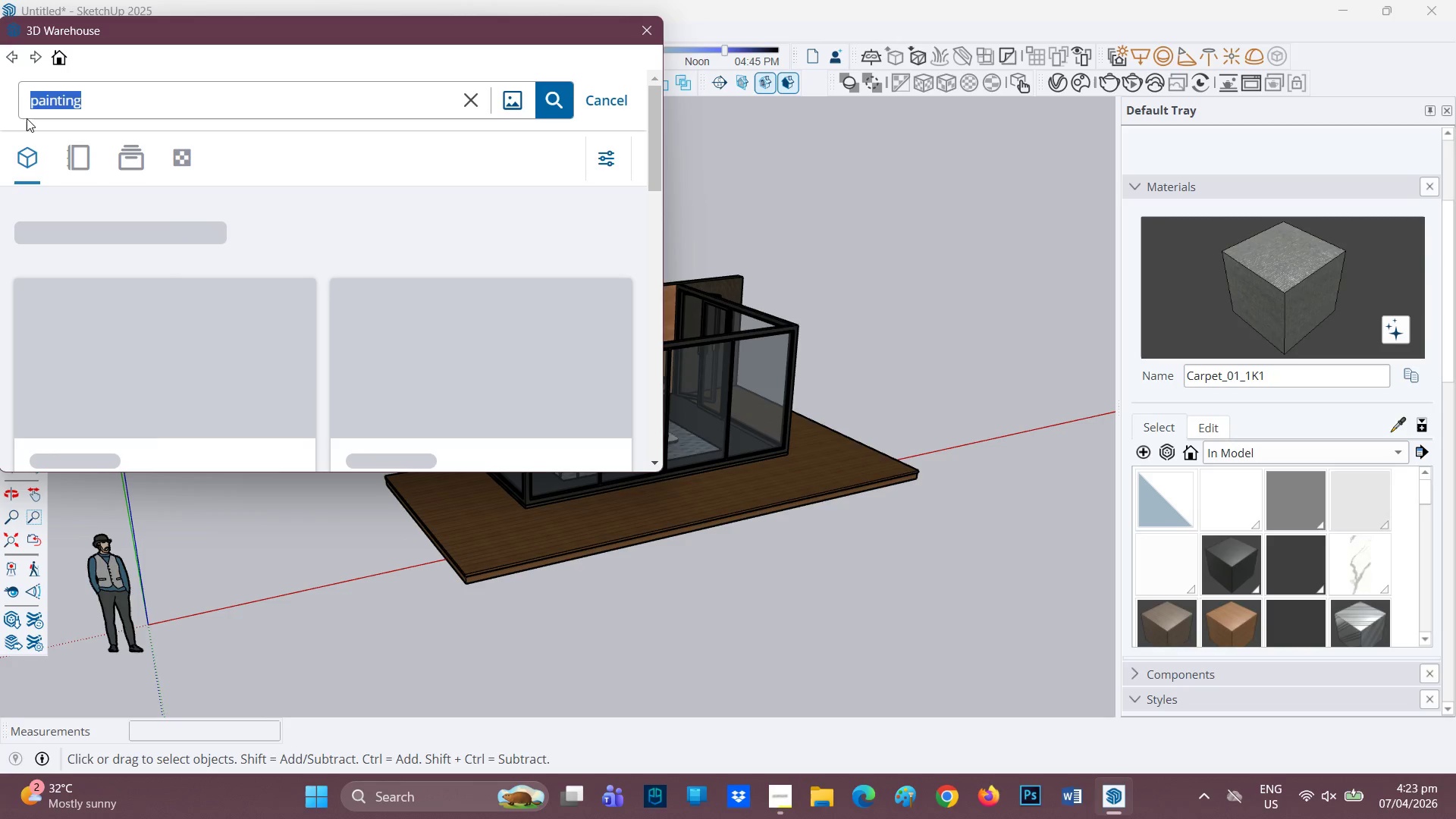 
type(plant)
 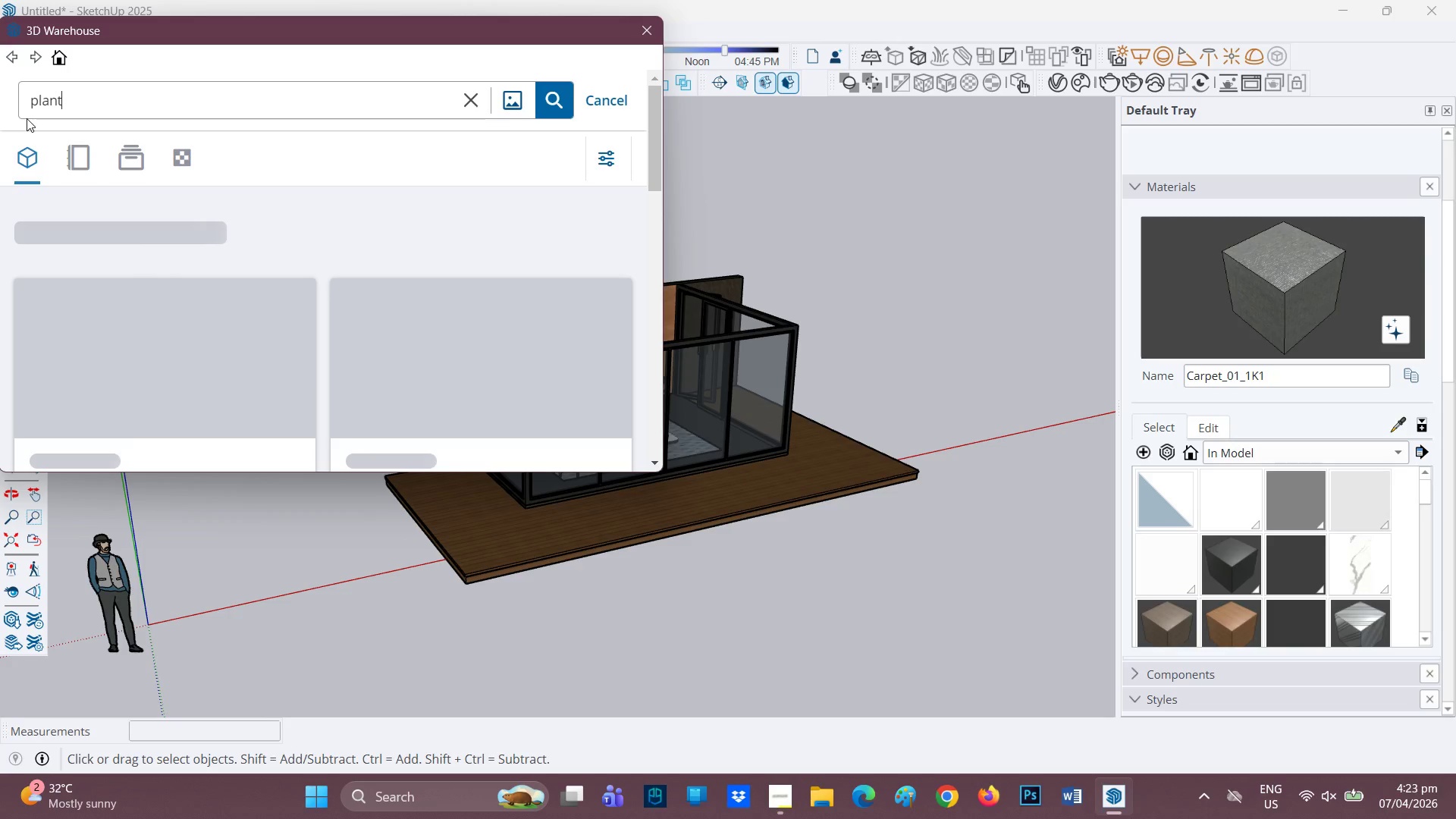 
key(Enter)
 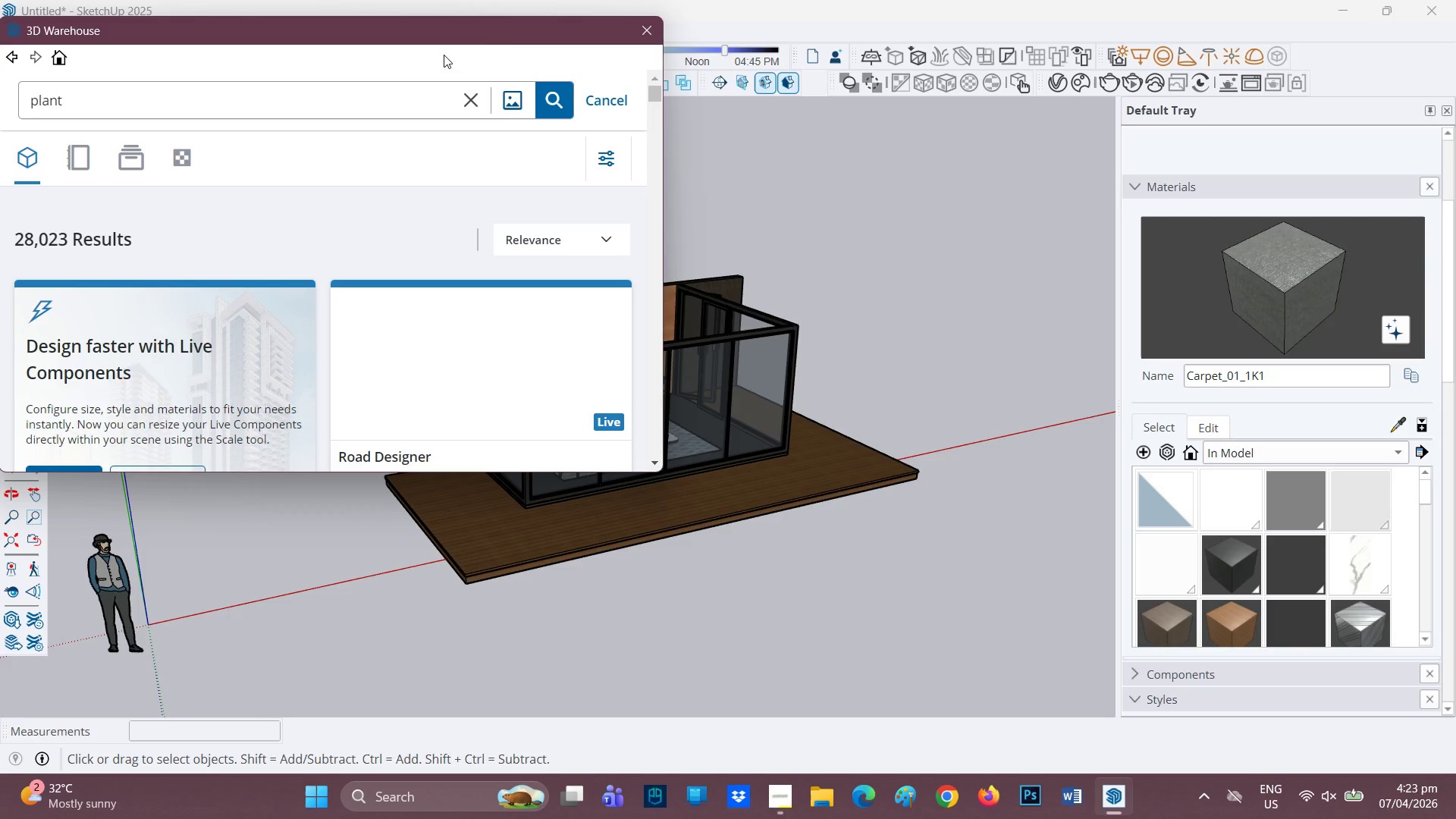 
left_click_drag(start_coordinate=[103, 82], to_coordinate=[18, 90])
 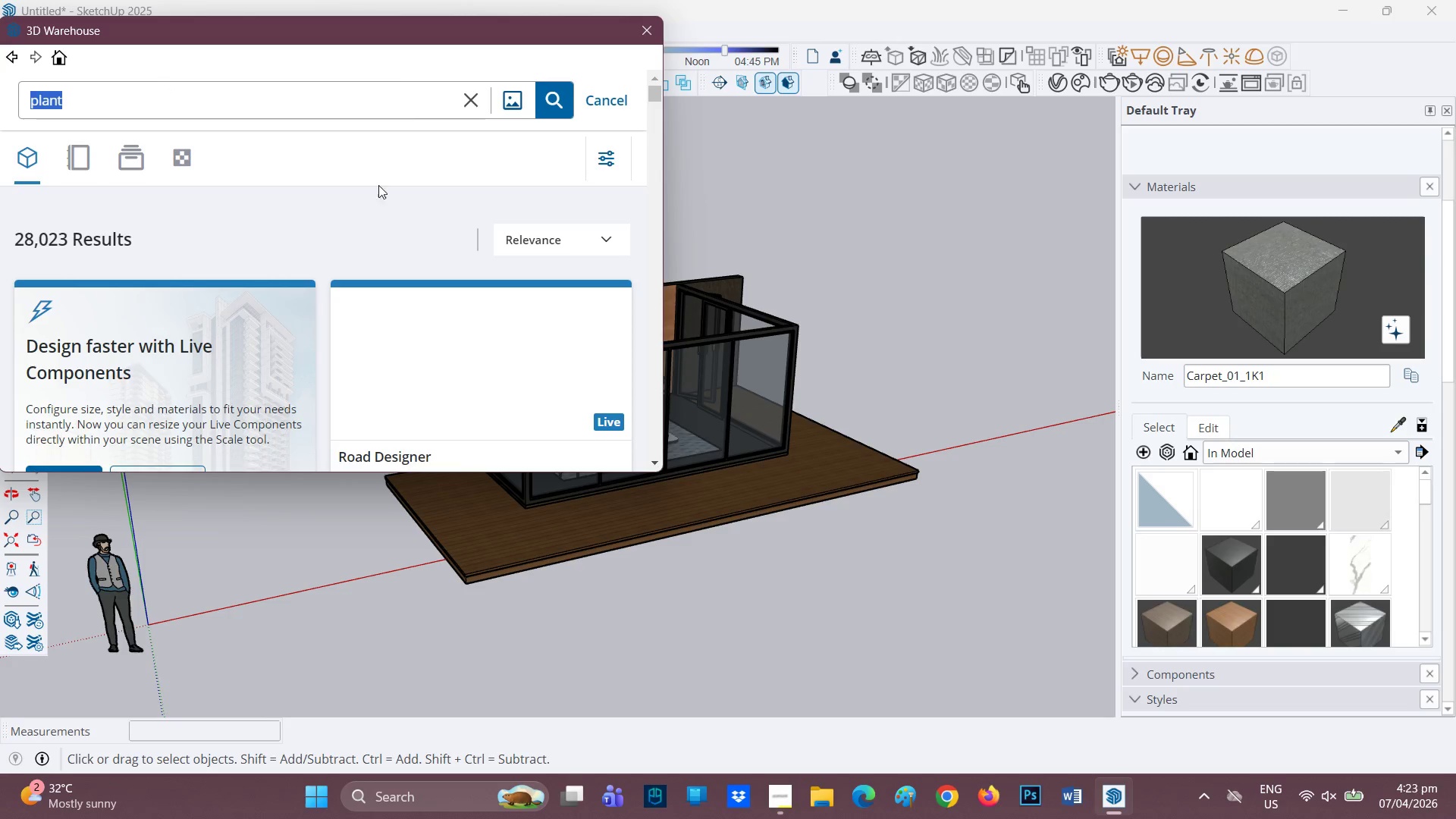 
scroll: coordinate [447, 250], scroll_direction: down, amount: 3.0
 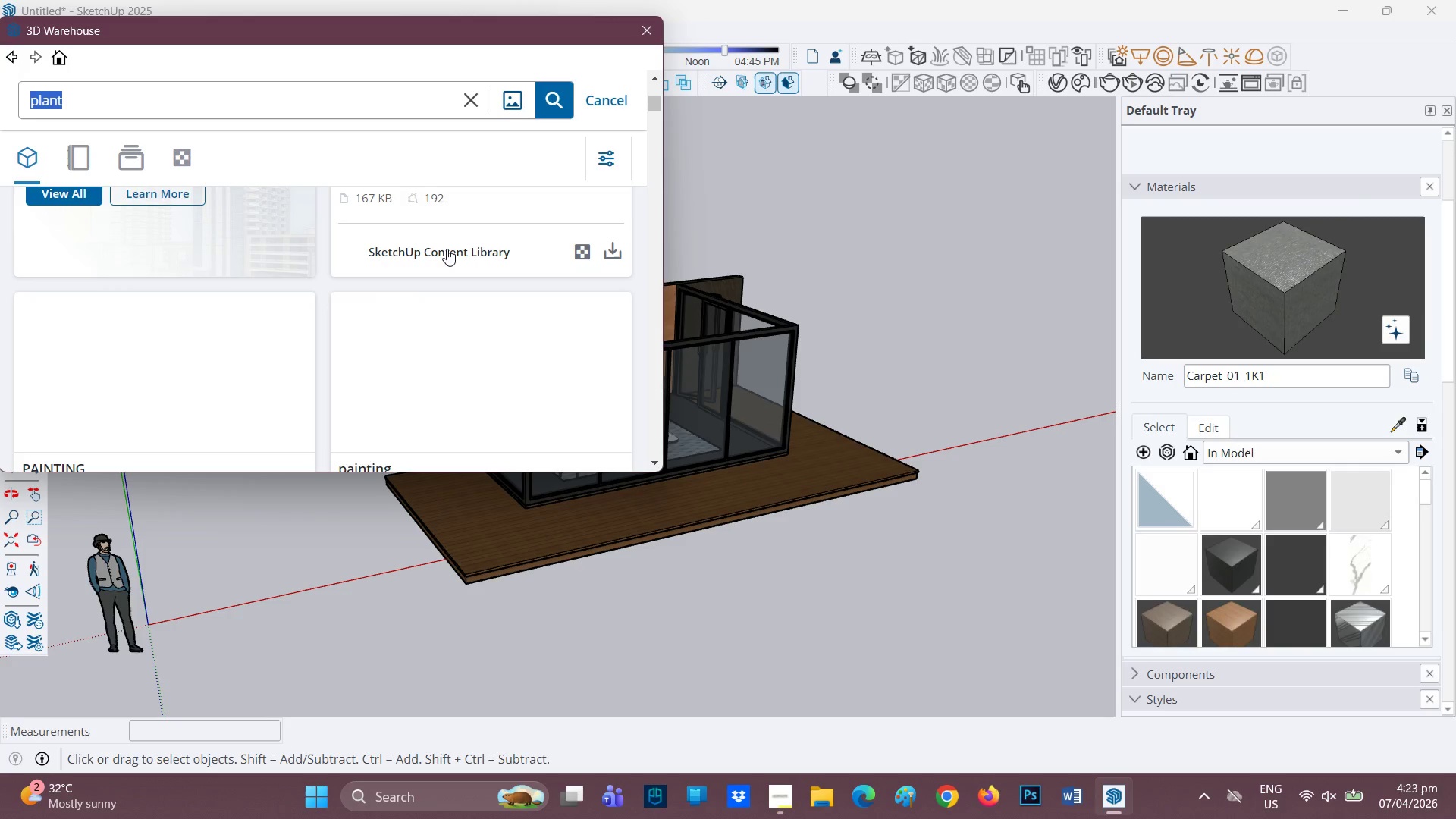 
scroll: coordinate [444, 246], scroll_direction: up, amount: 2.0
 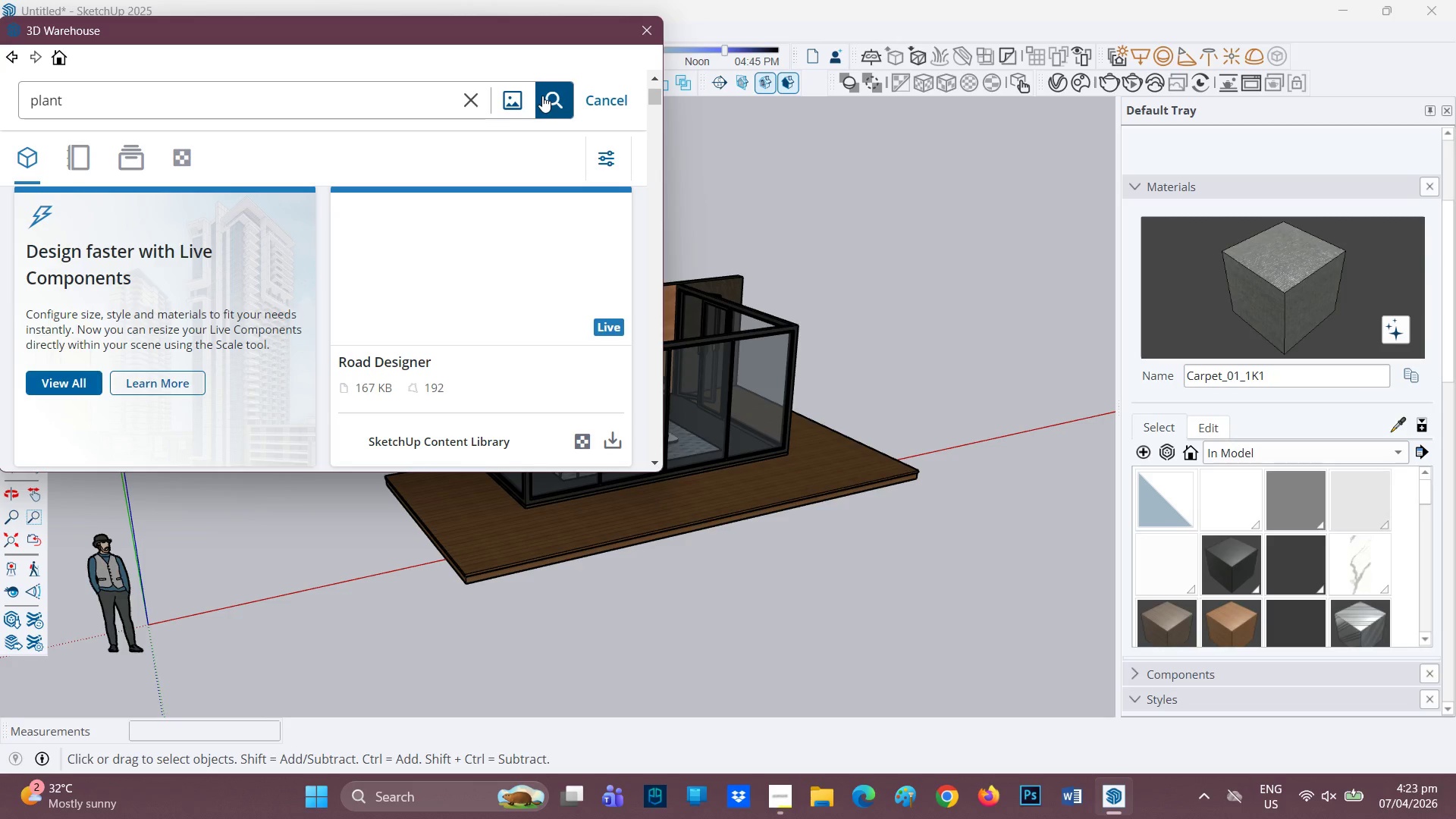 
wait(9.23)
 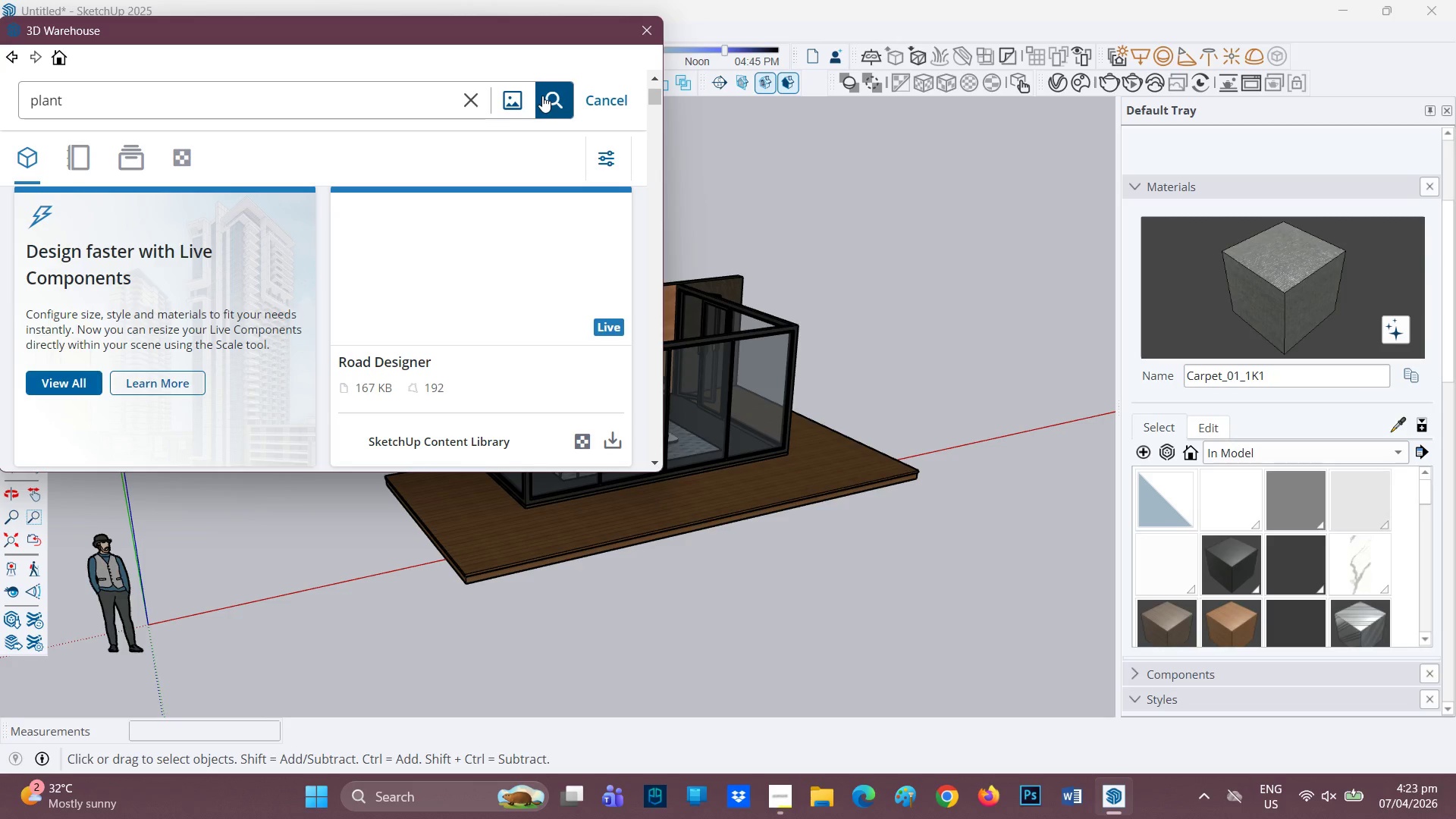 
scroll: coordinate [403, 298], scroll_direction: down, amount: 7.0
 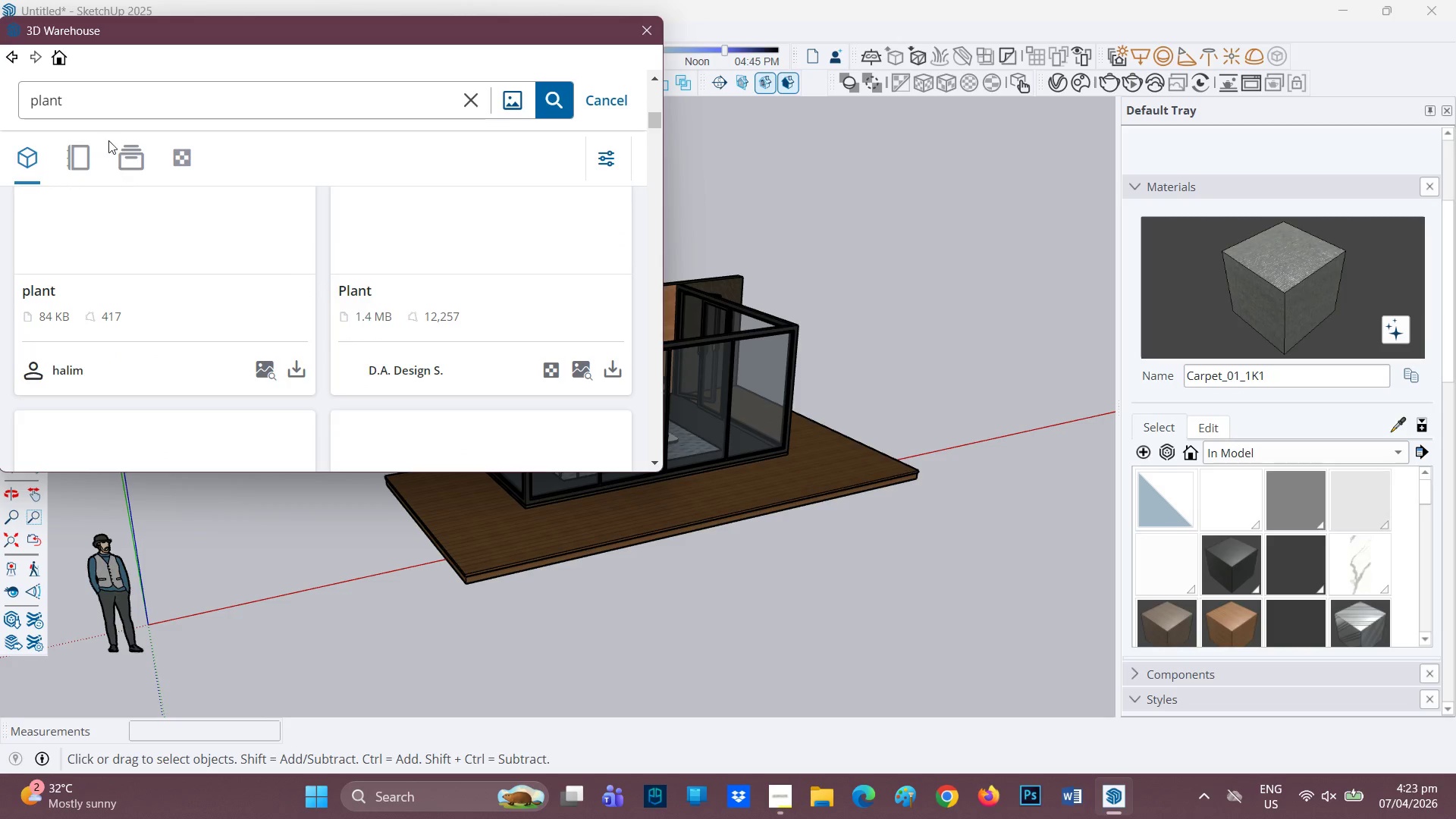 
left_click_drag(start_coordinate=[123, 100], to_coordinate=[6, 103])
 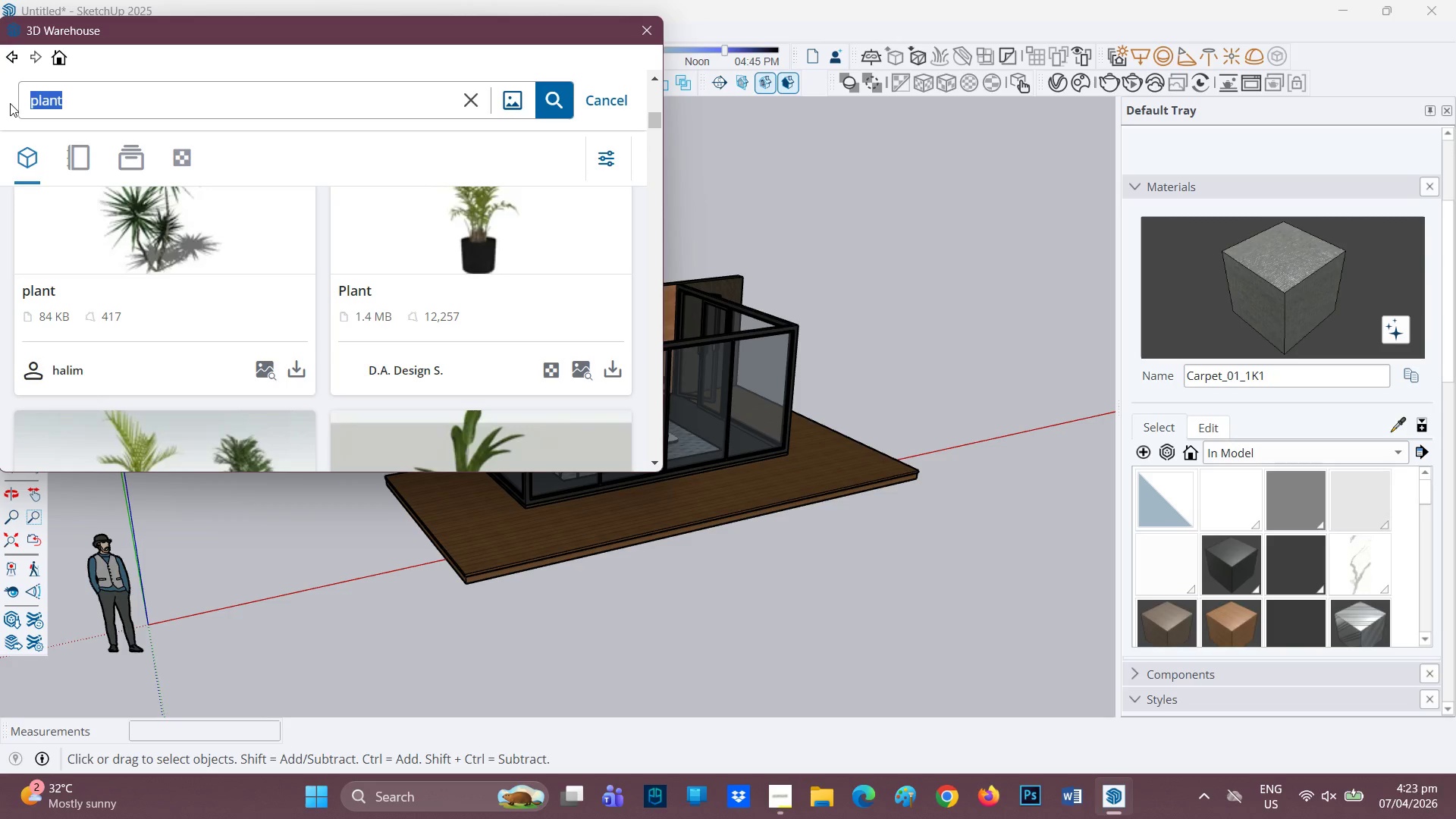 
type(lanscape)
 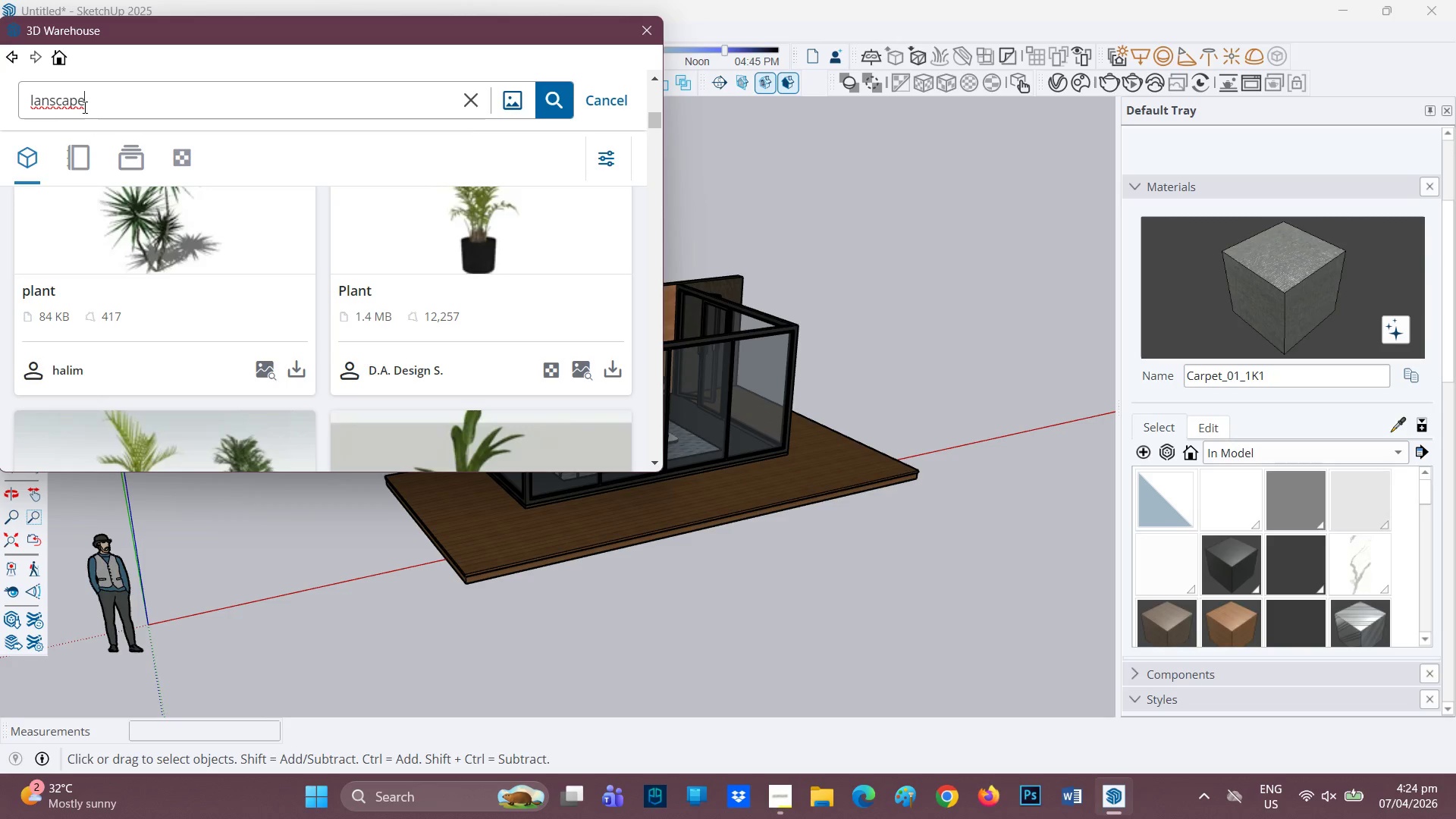 
left_click([54, 97])
 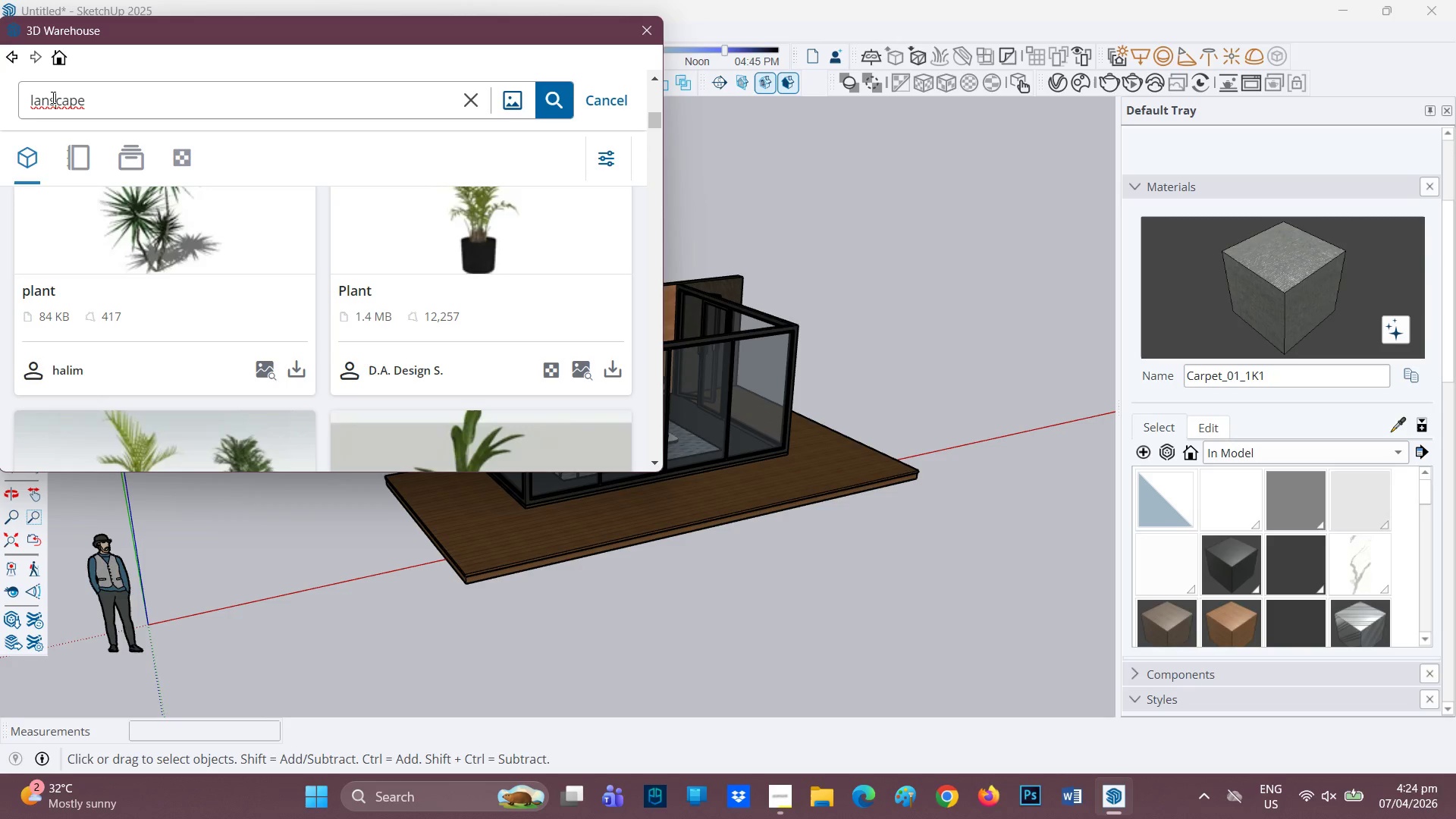 
left_click([51, 97])
 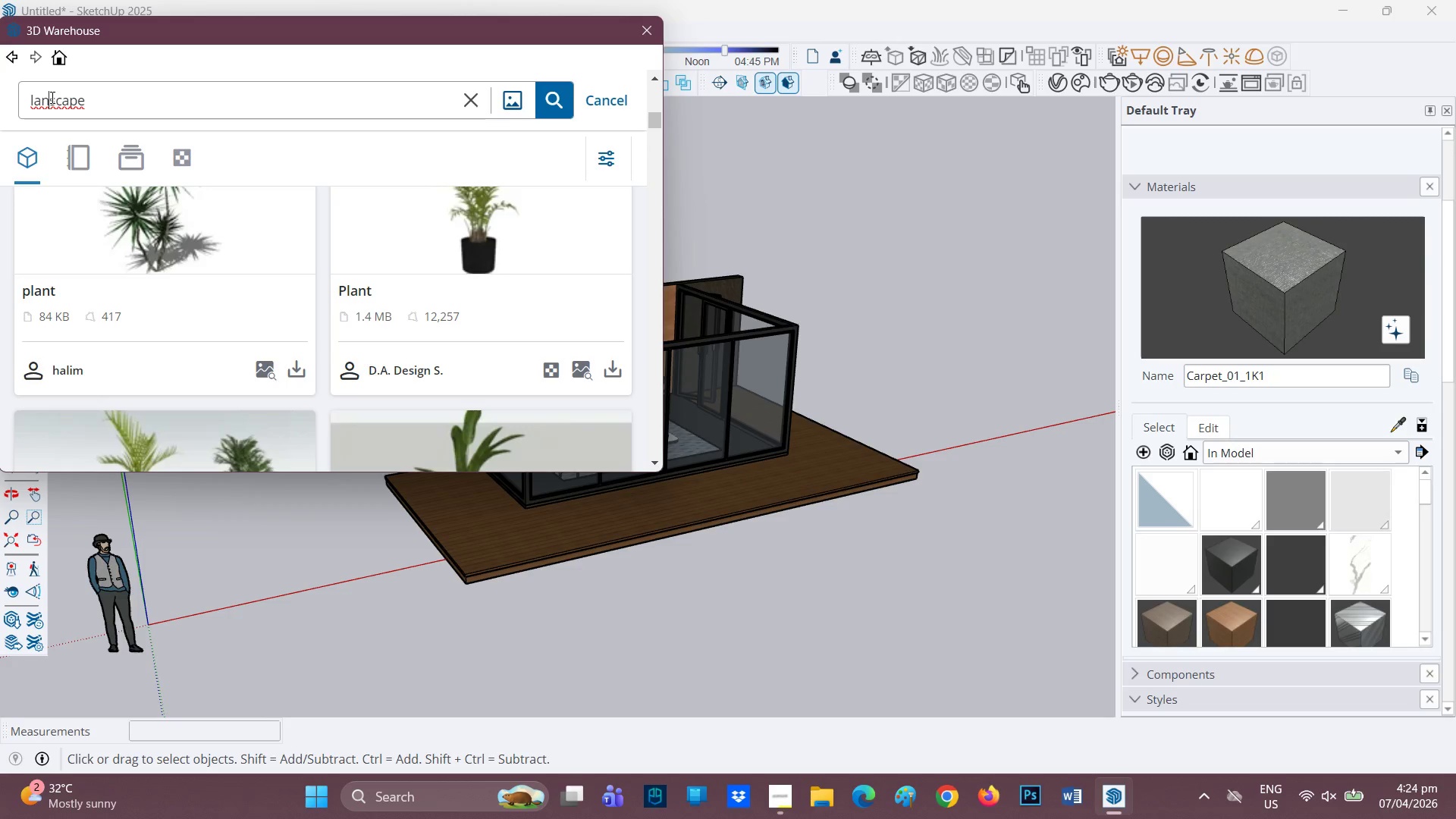 
key(D)
 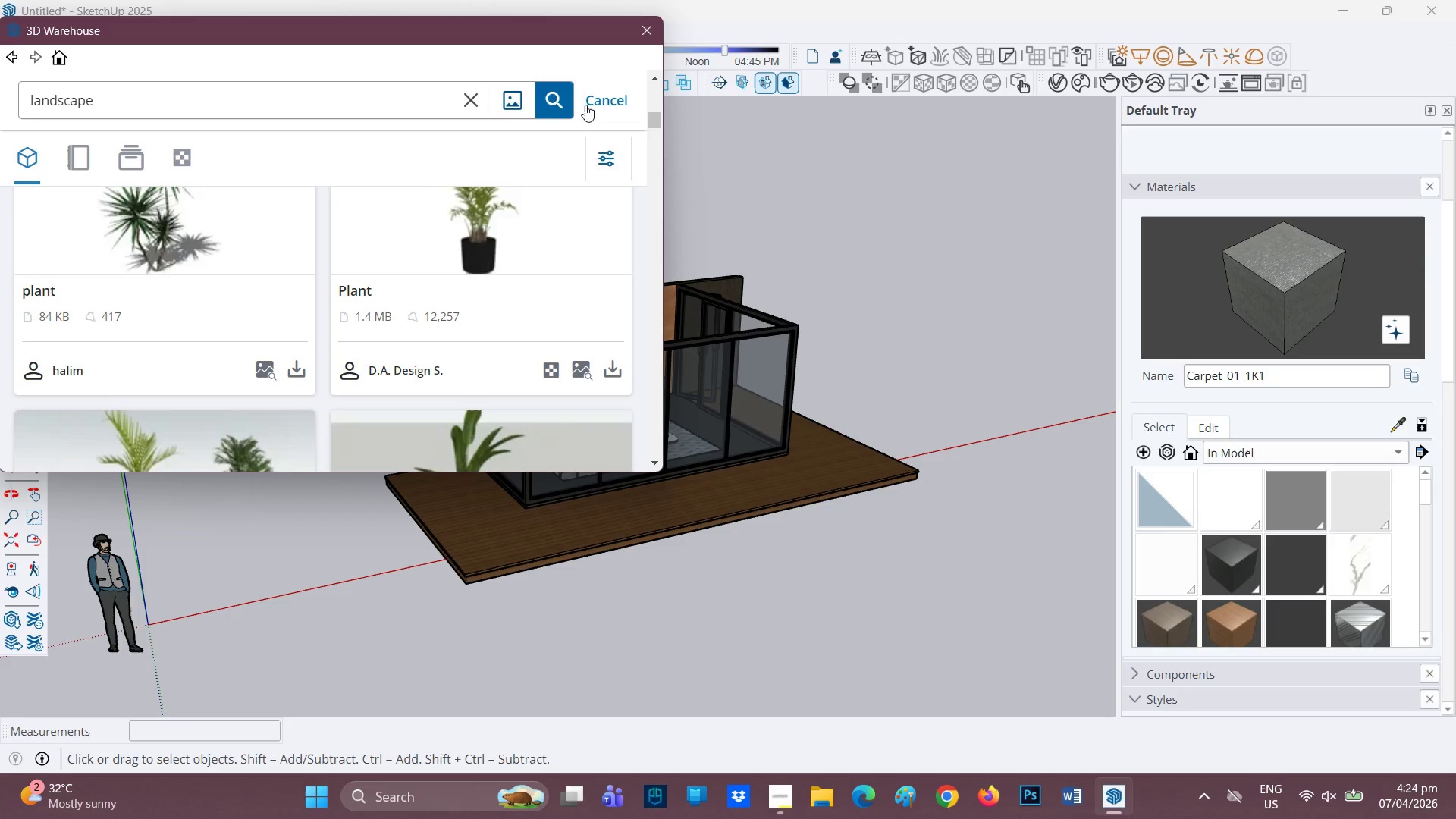 
left_click([551, 95])
 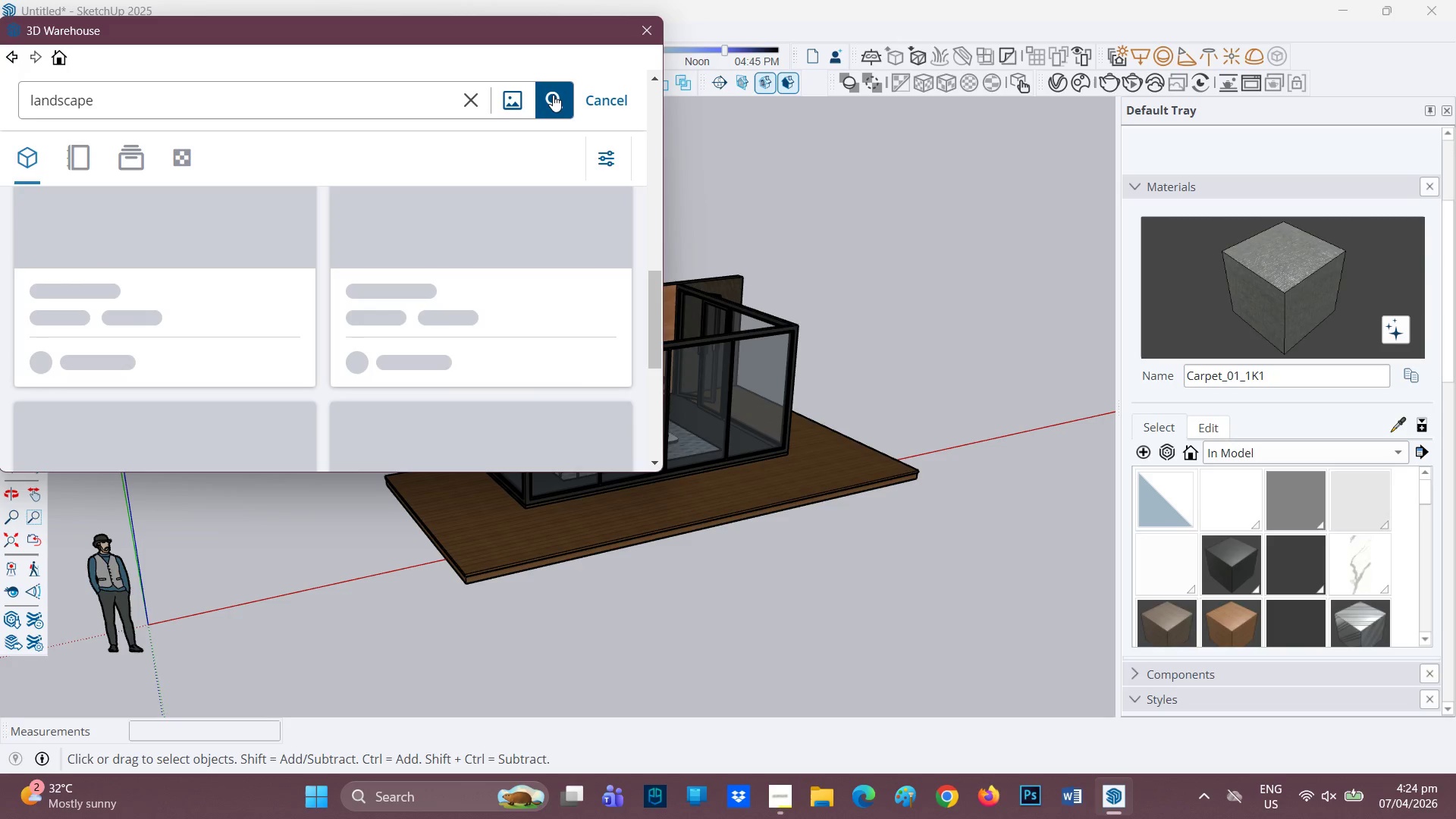 
wait(8.53)
 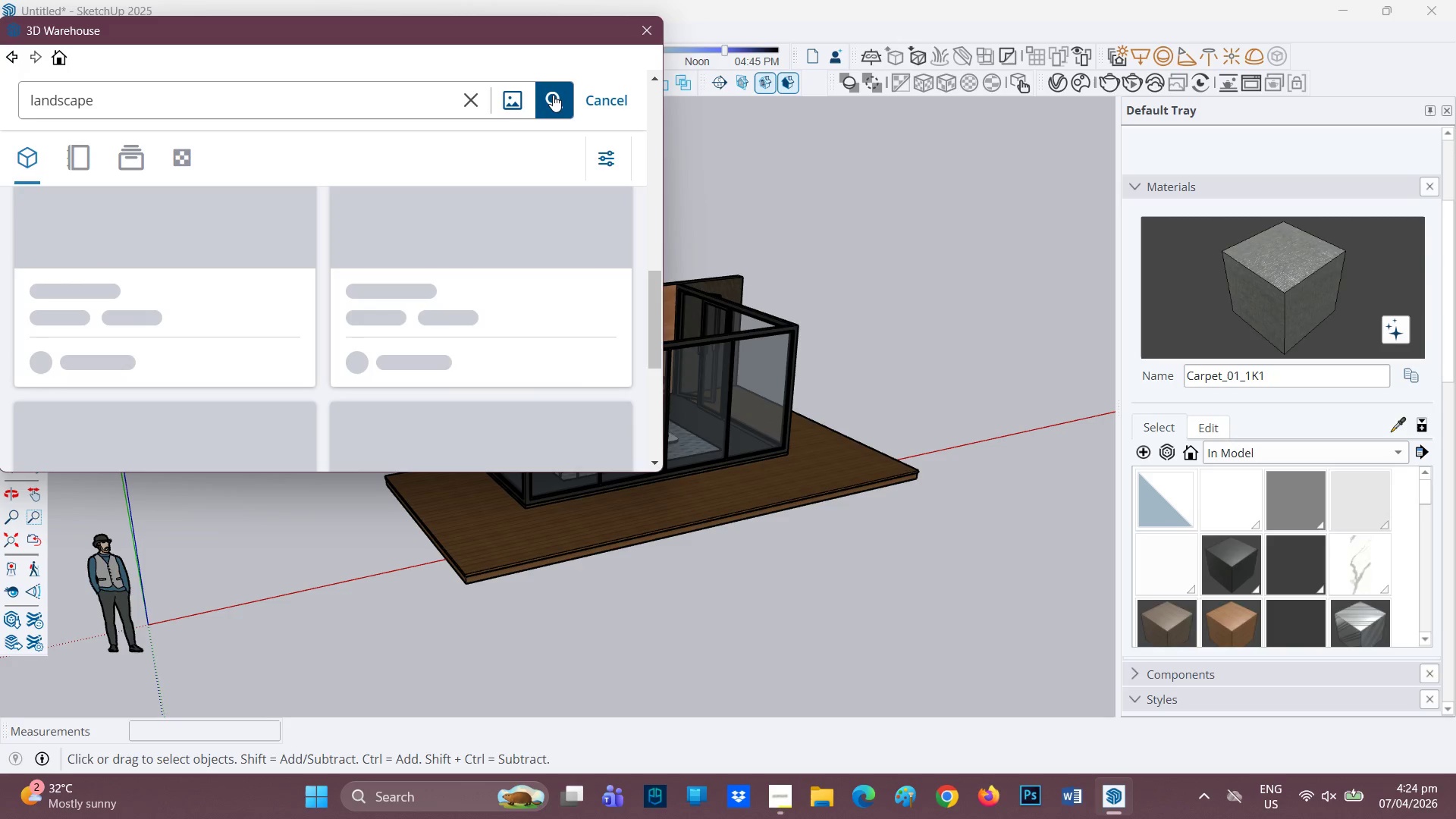 
scroll: coordinate [162, 404], scroll_direction: down, amount: 9.0
 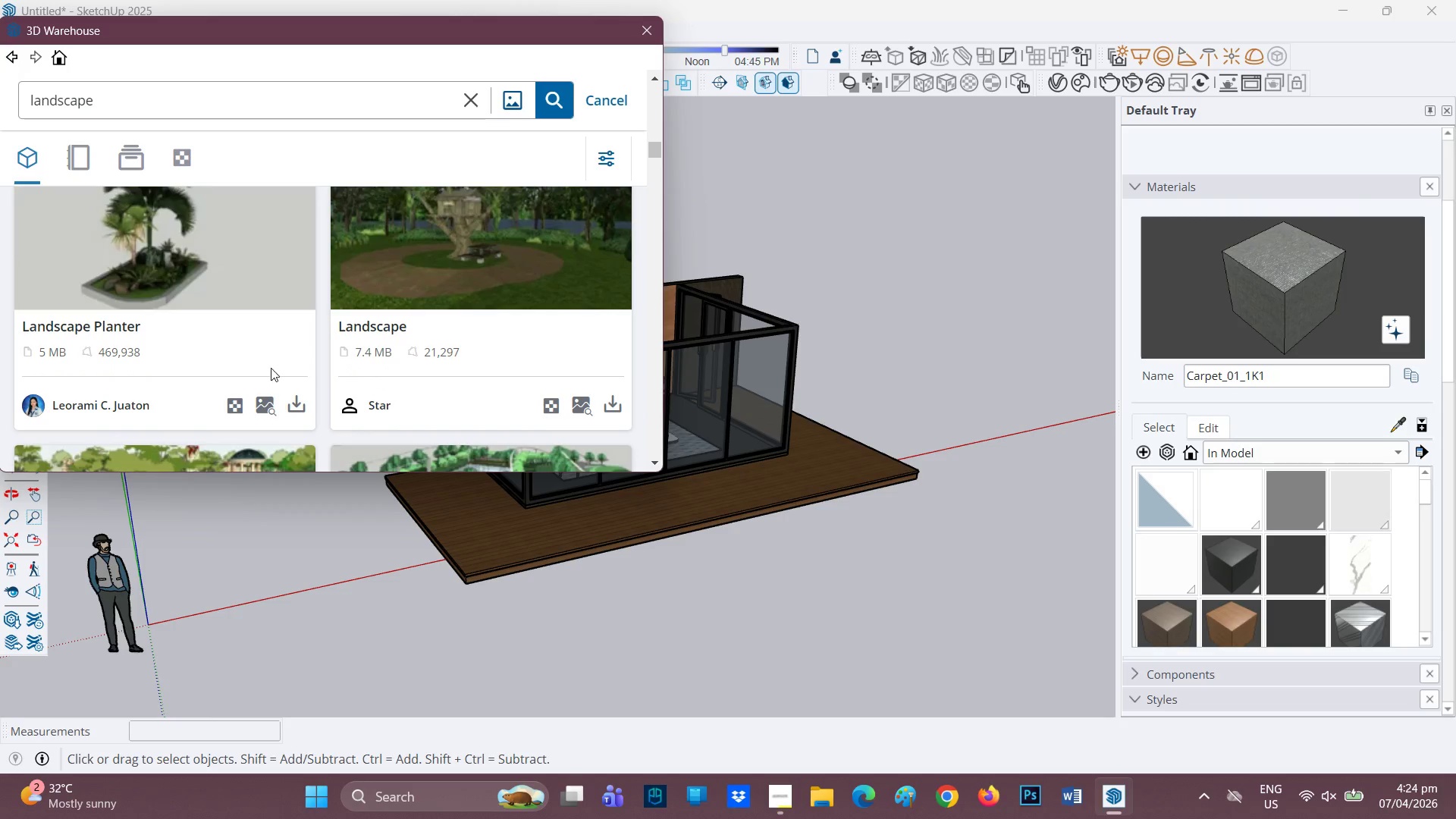 
left_click([292, 397])
 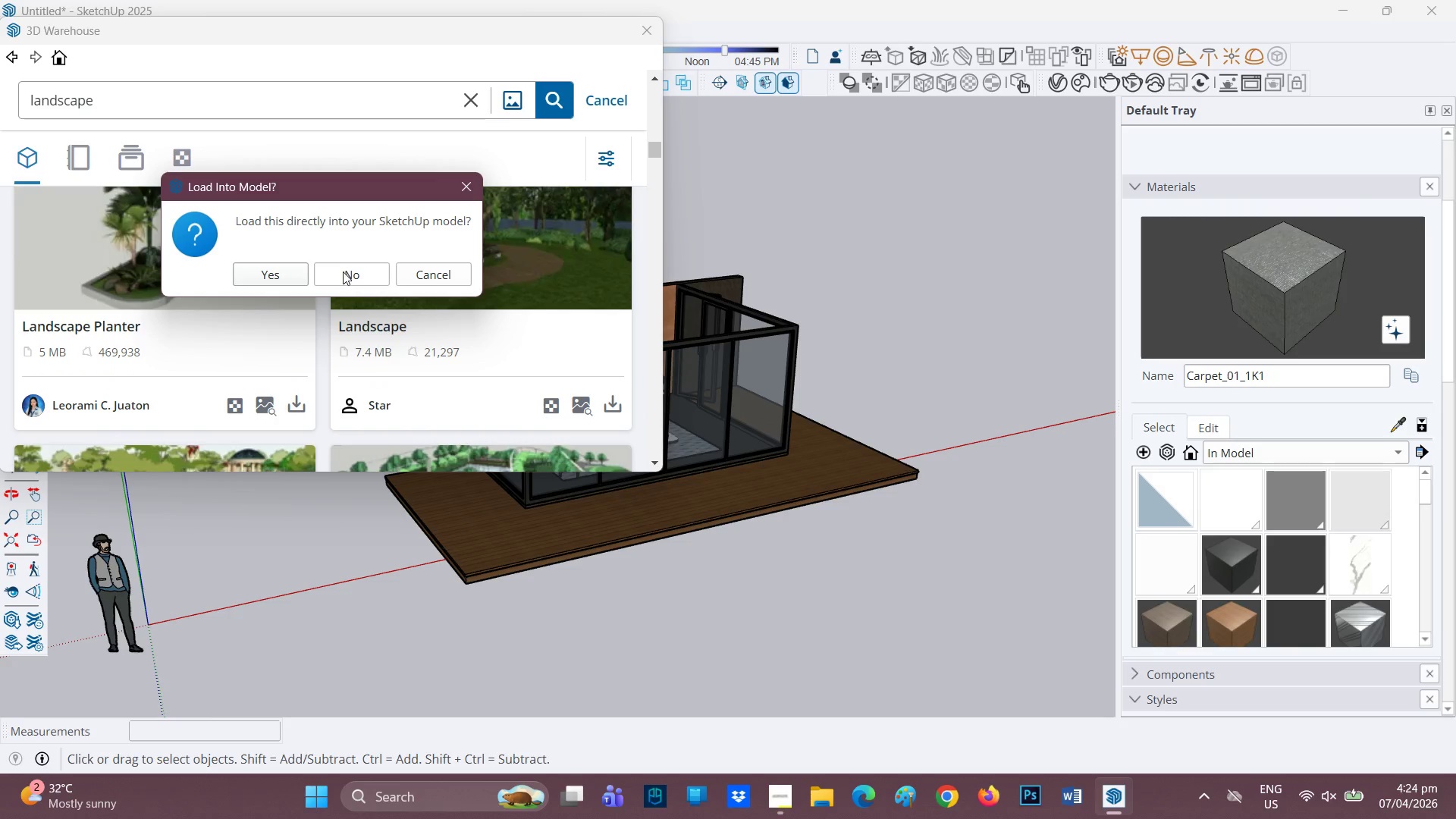 
left_click([278, 270])
 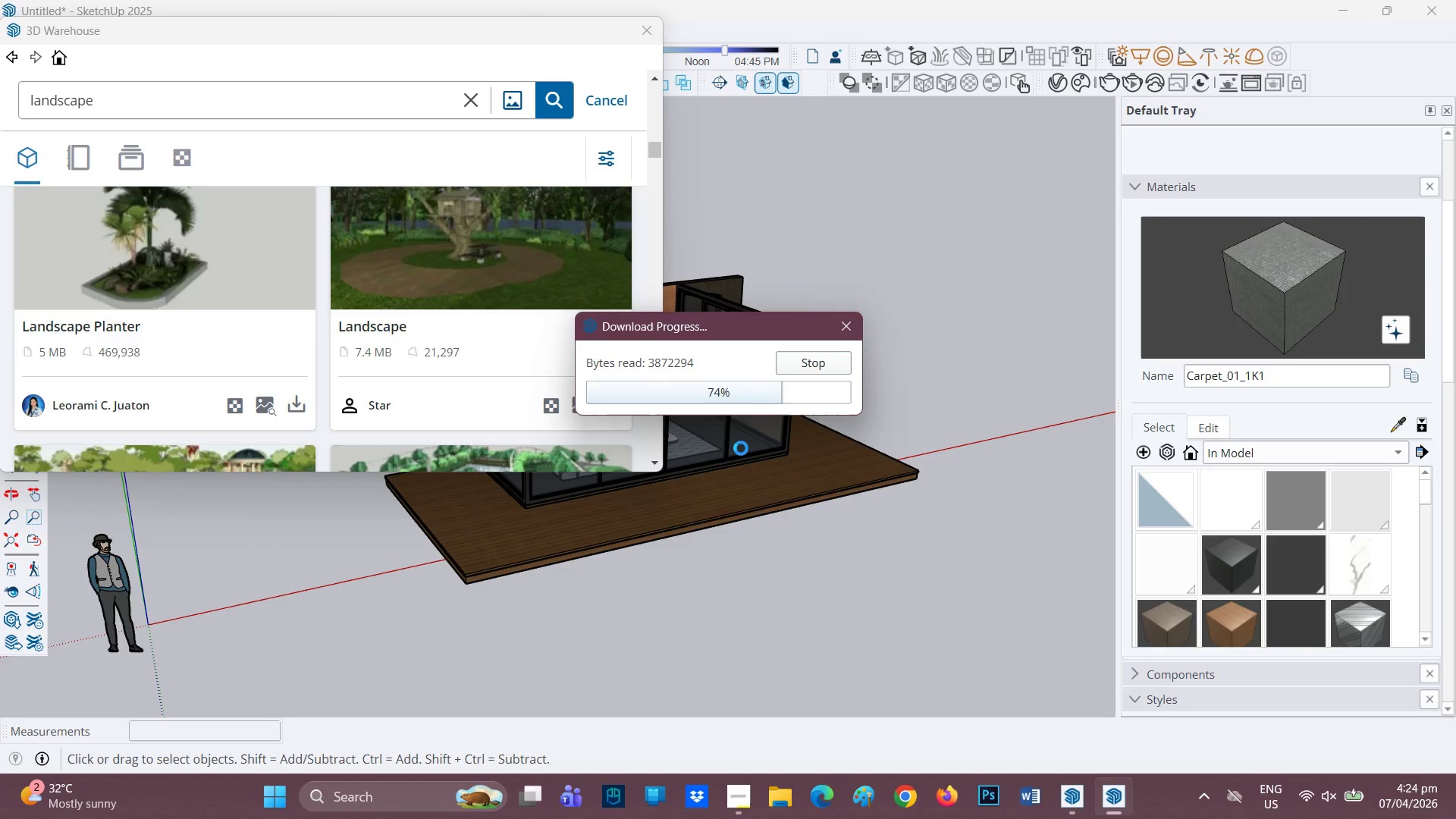 
wait(10.53)
 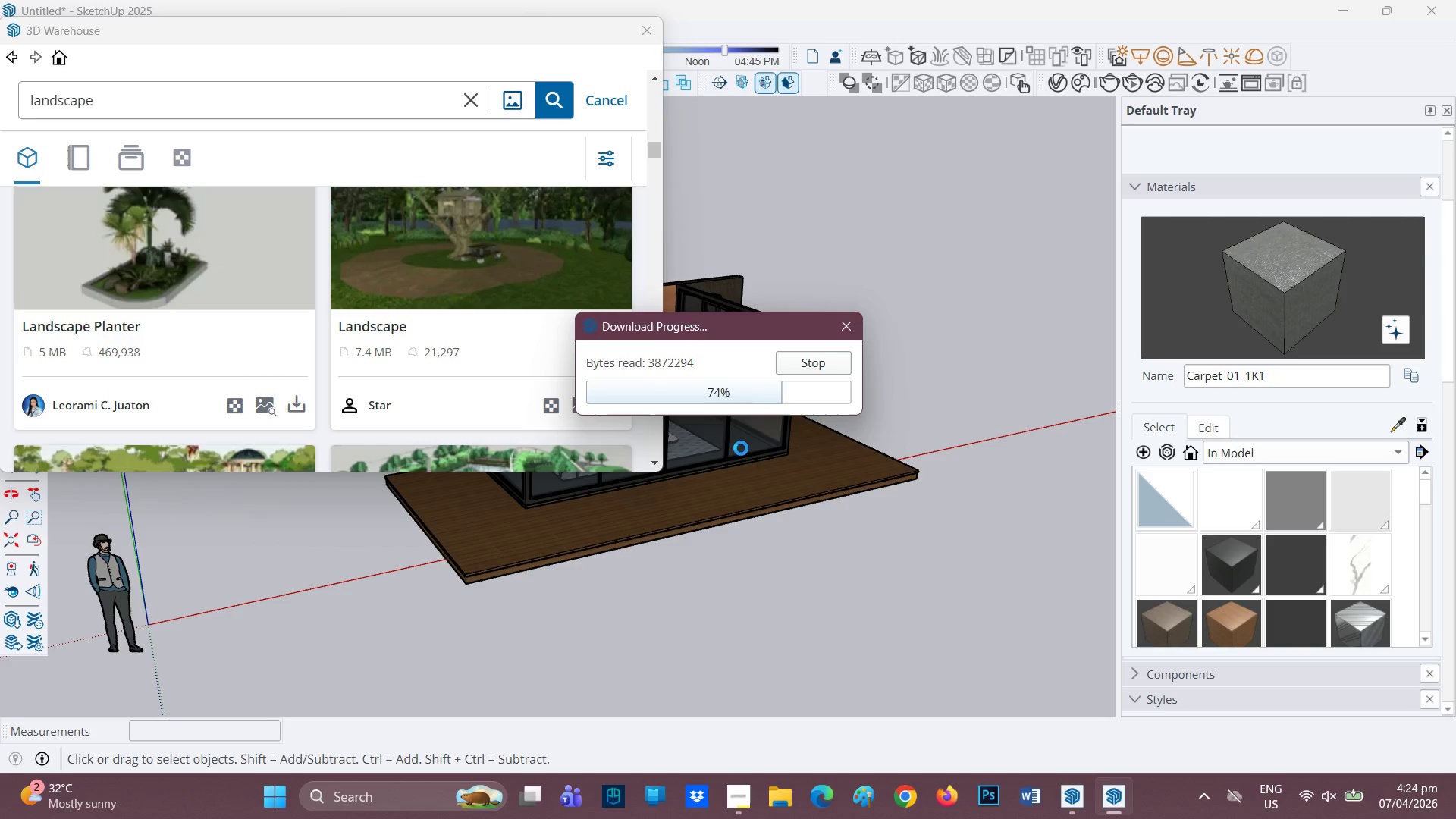 
scroll: coordinate [412, 463], scroll_direction: up, amount: 3.0
 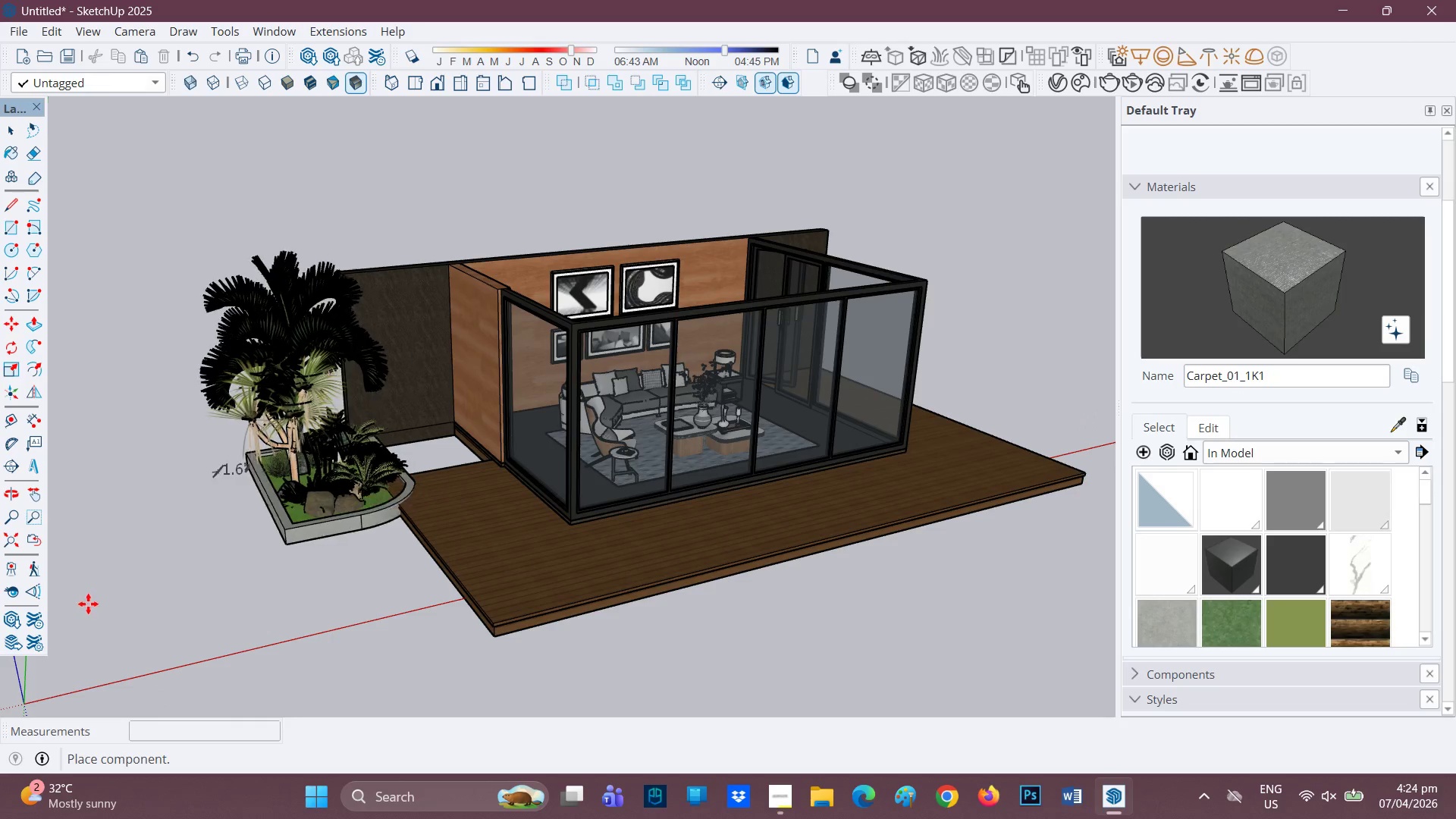 
left_click([80, 604])
 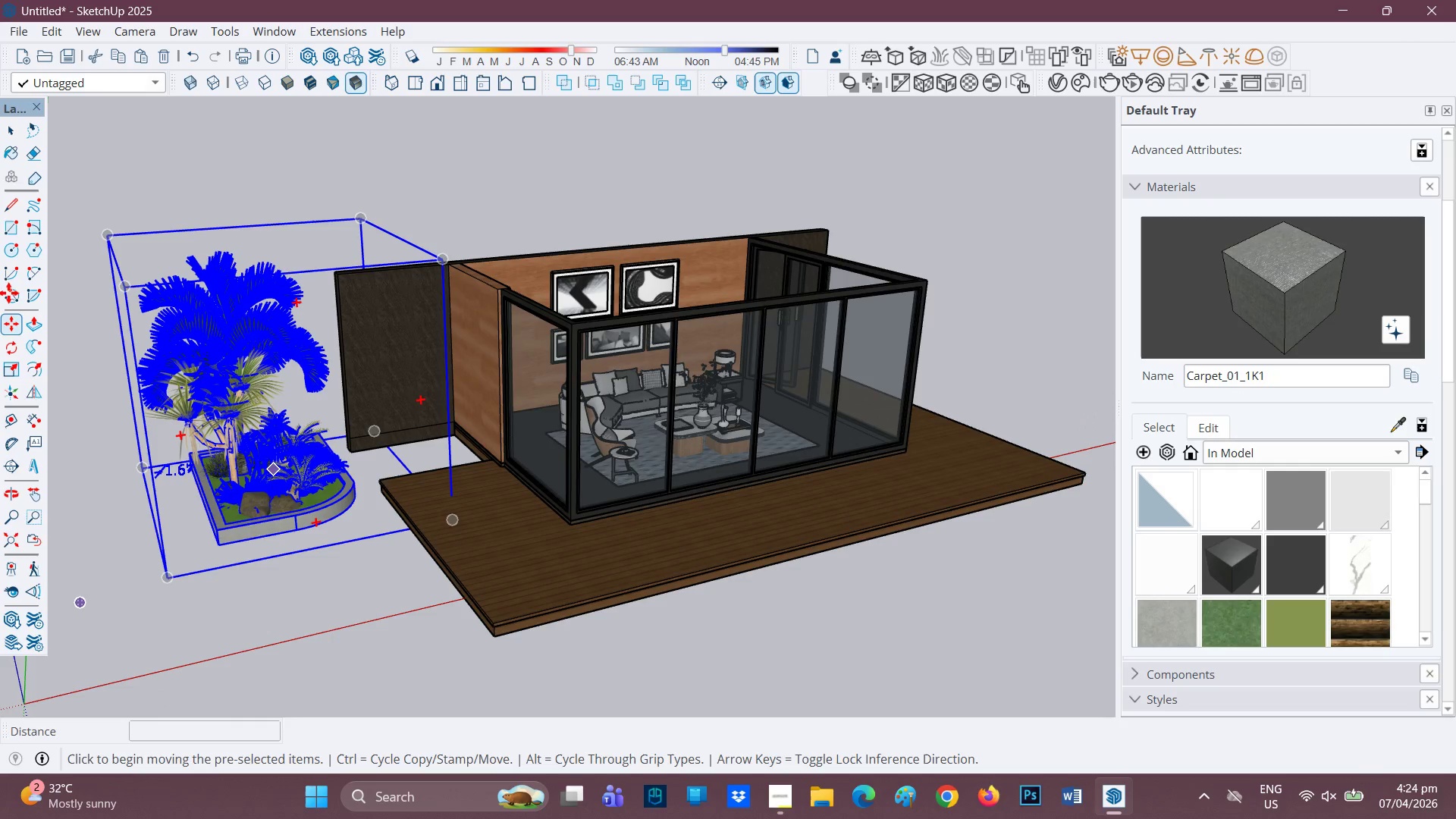 
left_click([12, 357])
 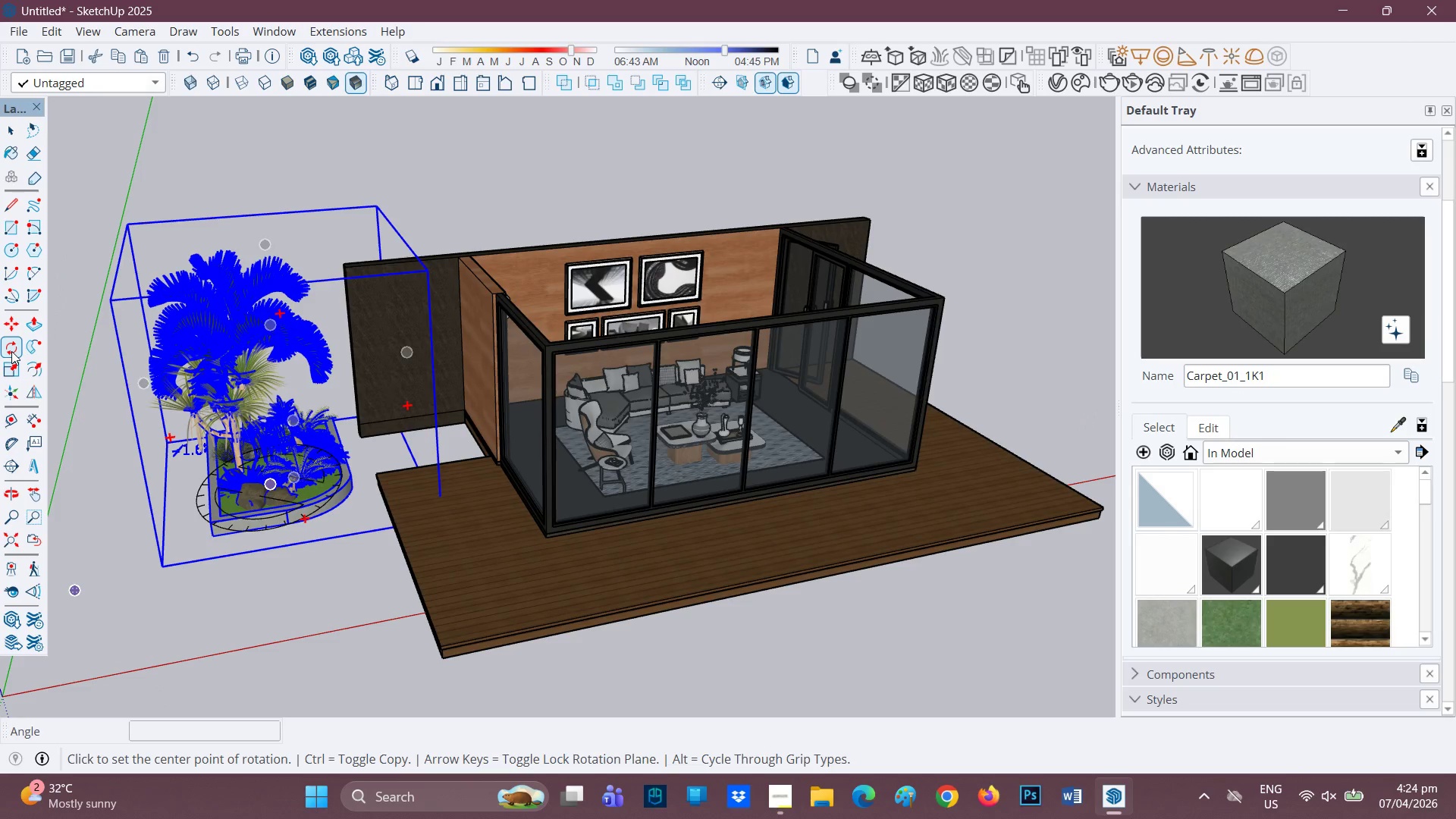 
left_click([8, 350])
 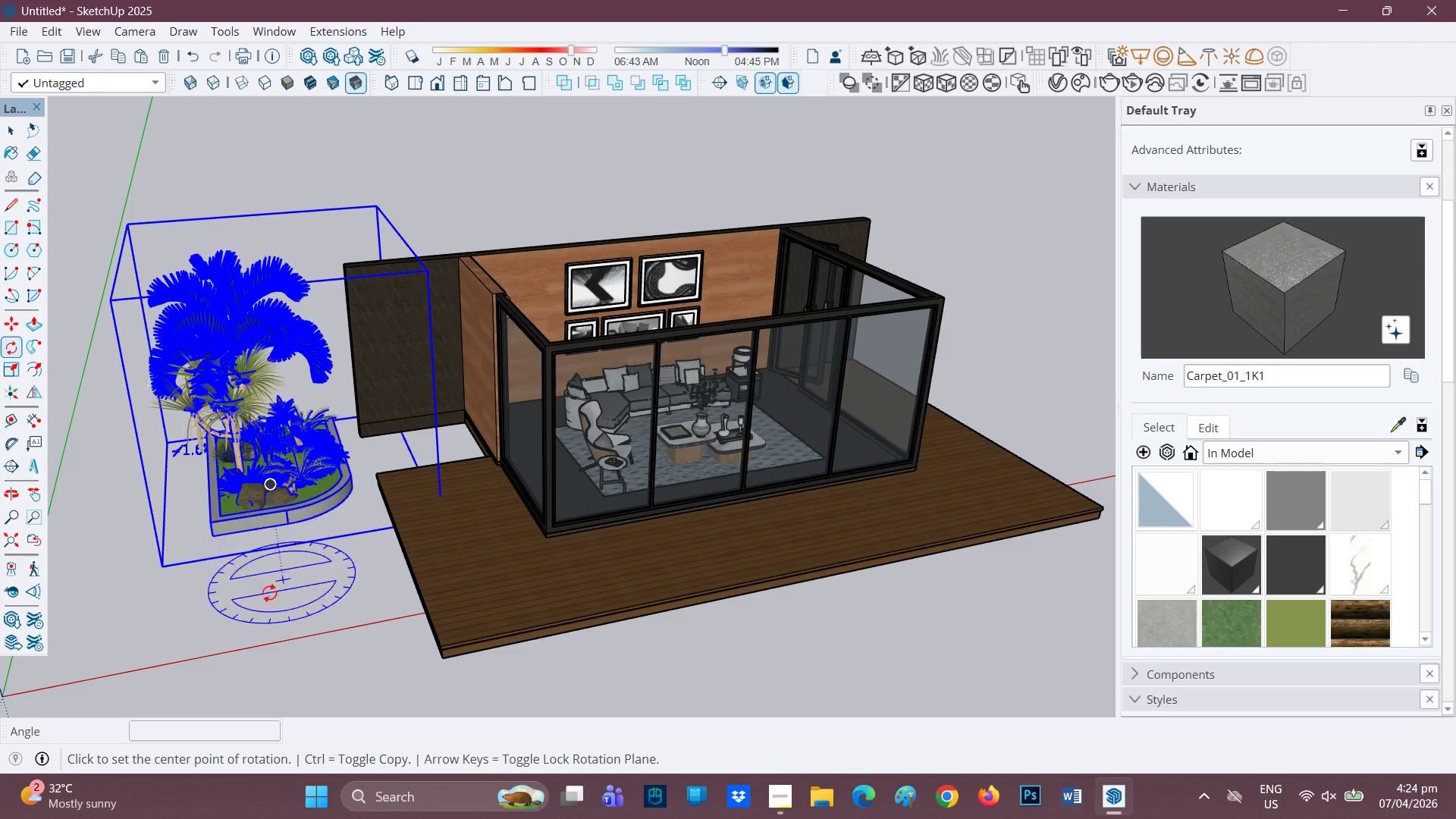 
left_click([269, 590])
 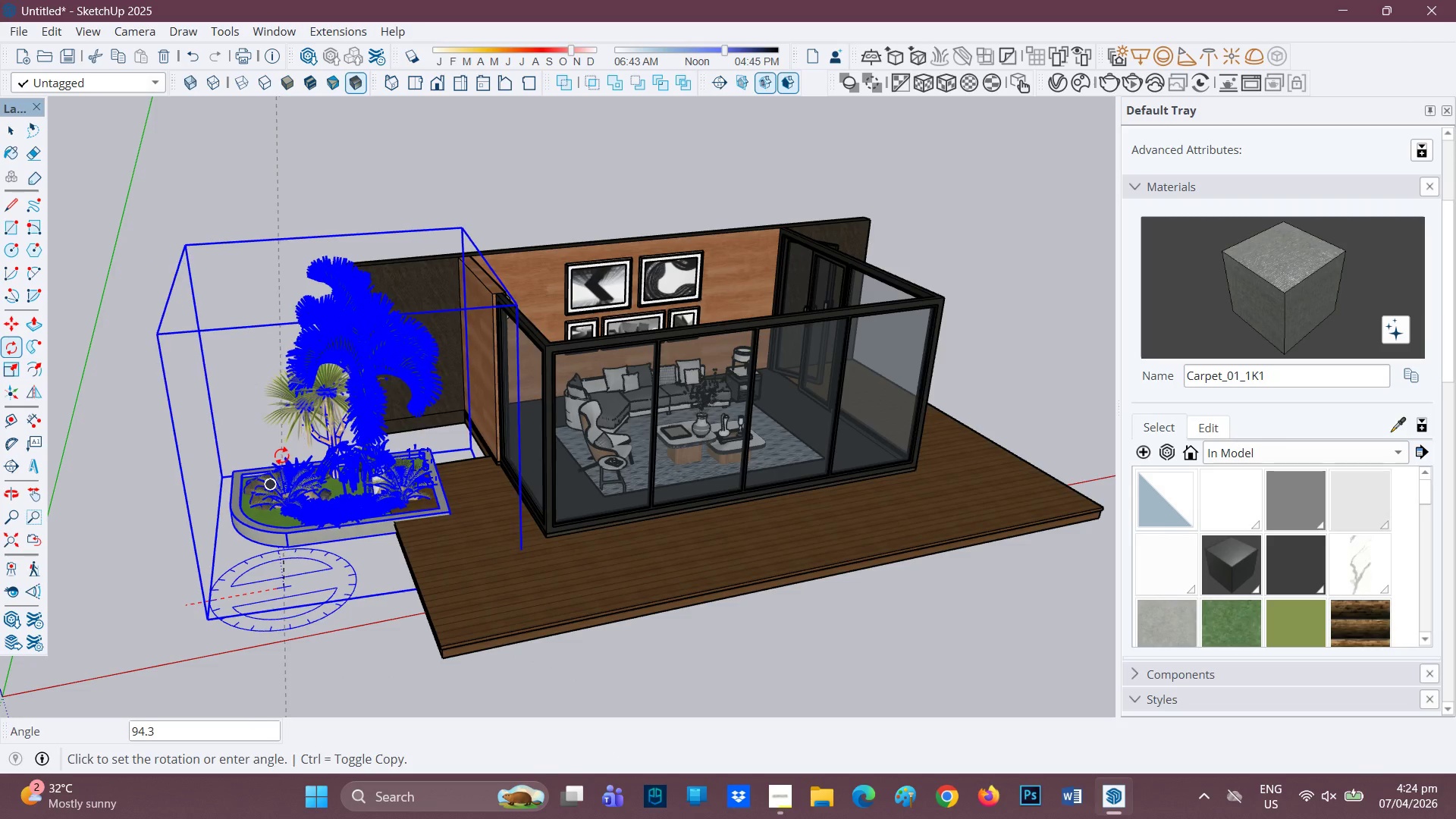 
wait(6.16)
 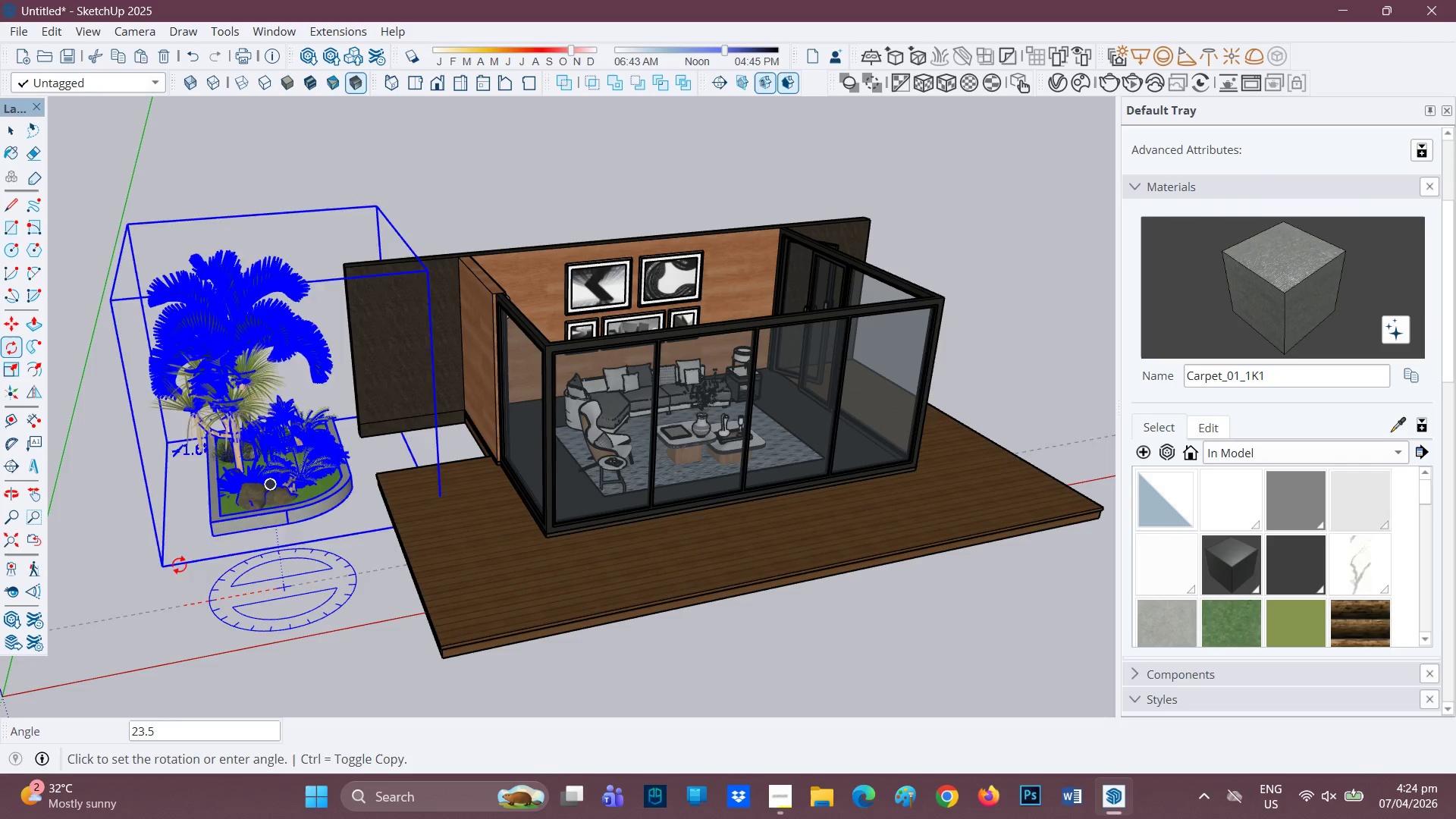 
left_click([262, 439])
 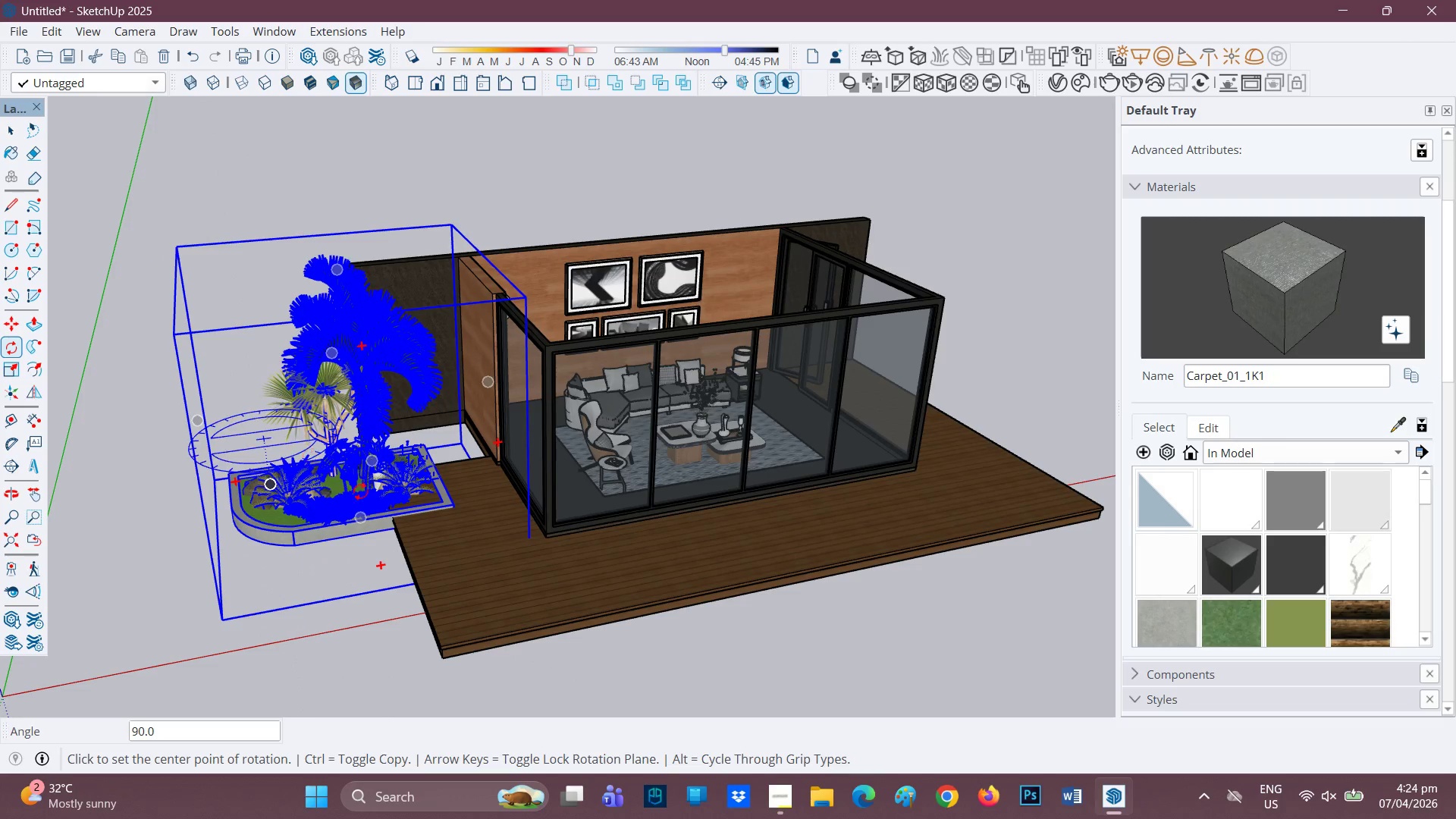 
scroll: coordinate [356, 529], scroll_direction: up, amount: 2.0
 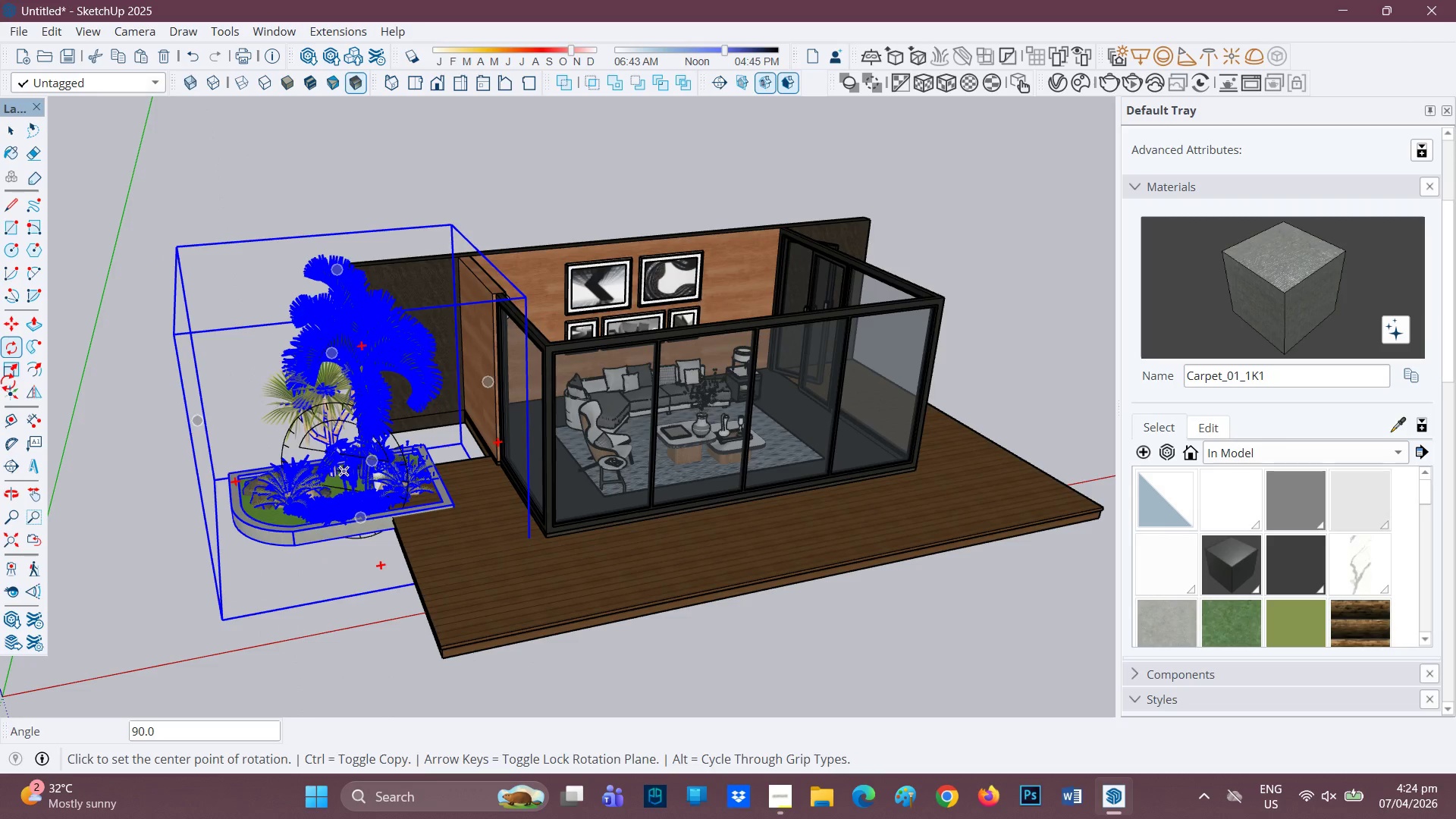 
left_click([13, 372])
 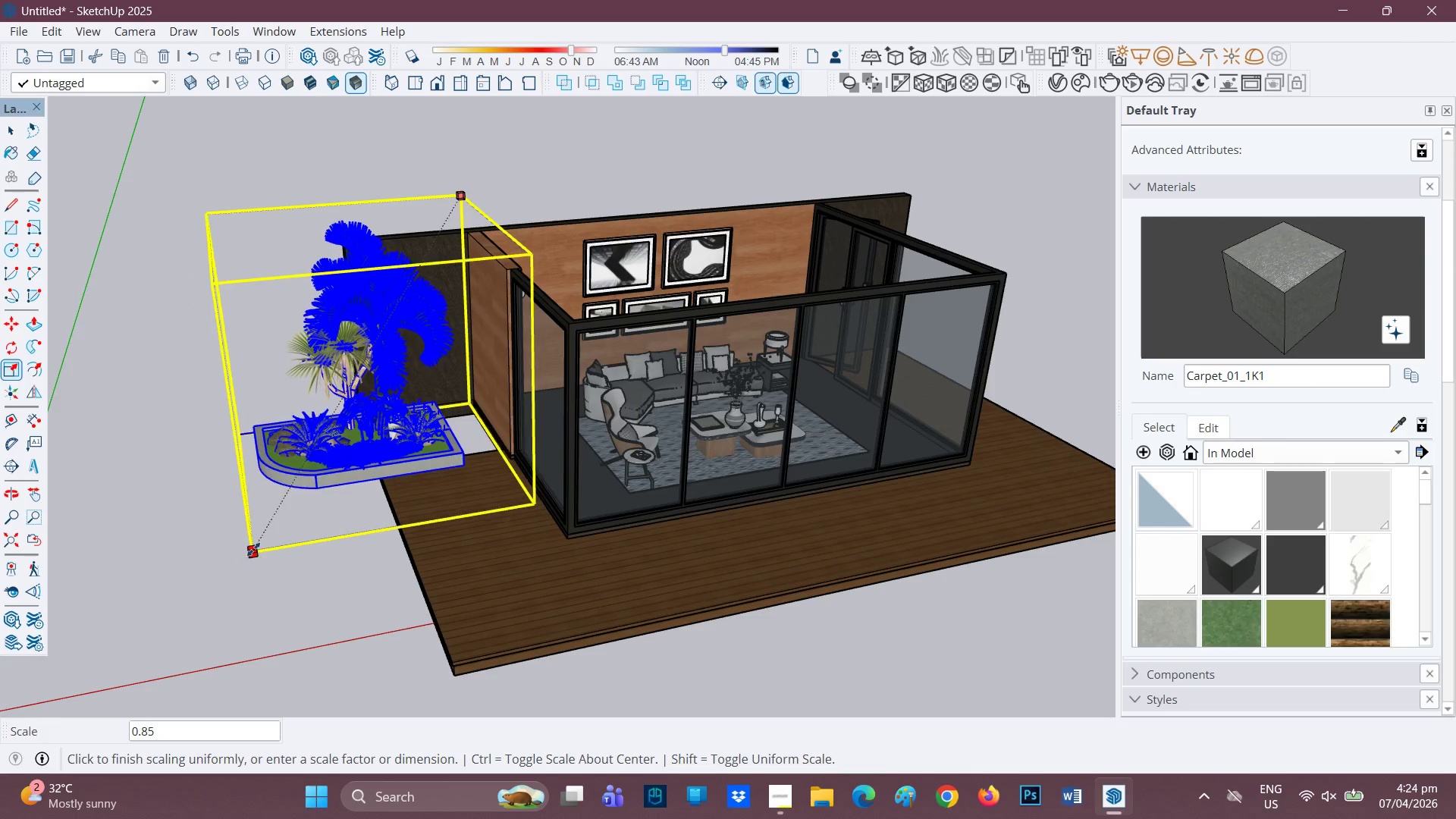 
left_click([285, 514])
 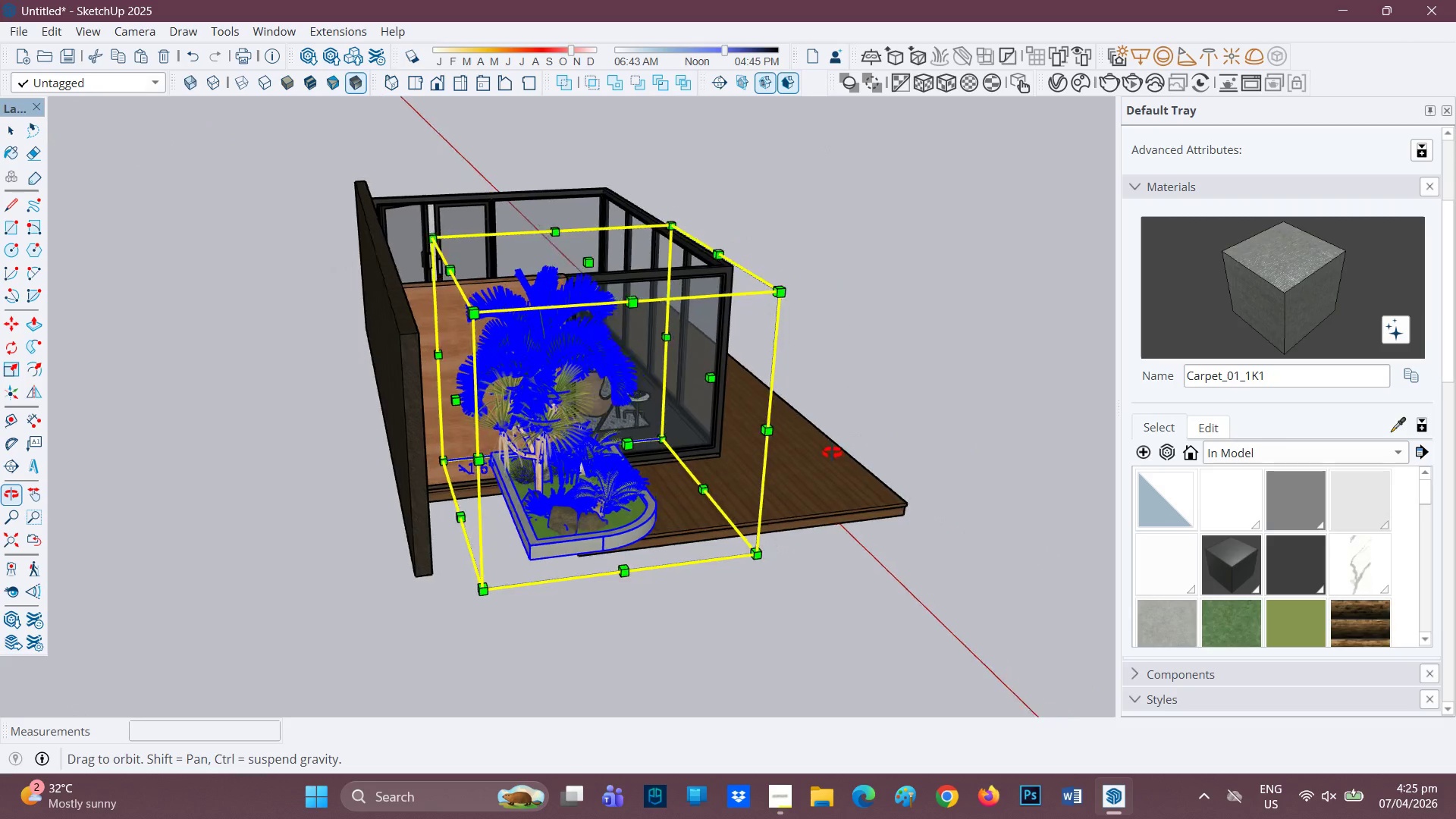 
scroll: coordinate [563, 491], scroll_direction: up, amount: 2.0
 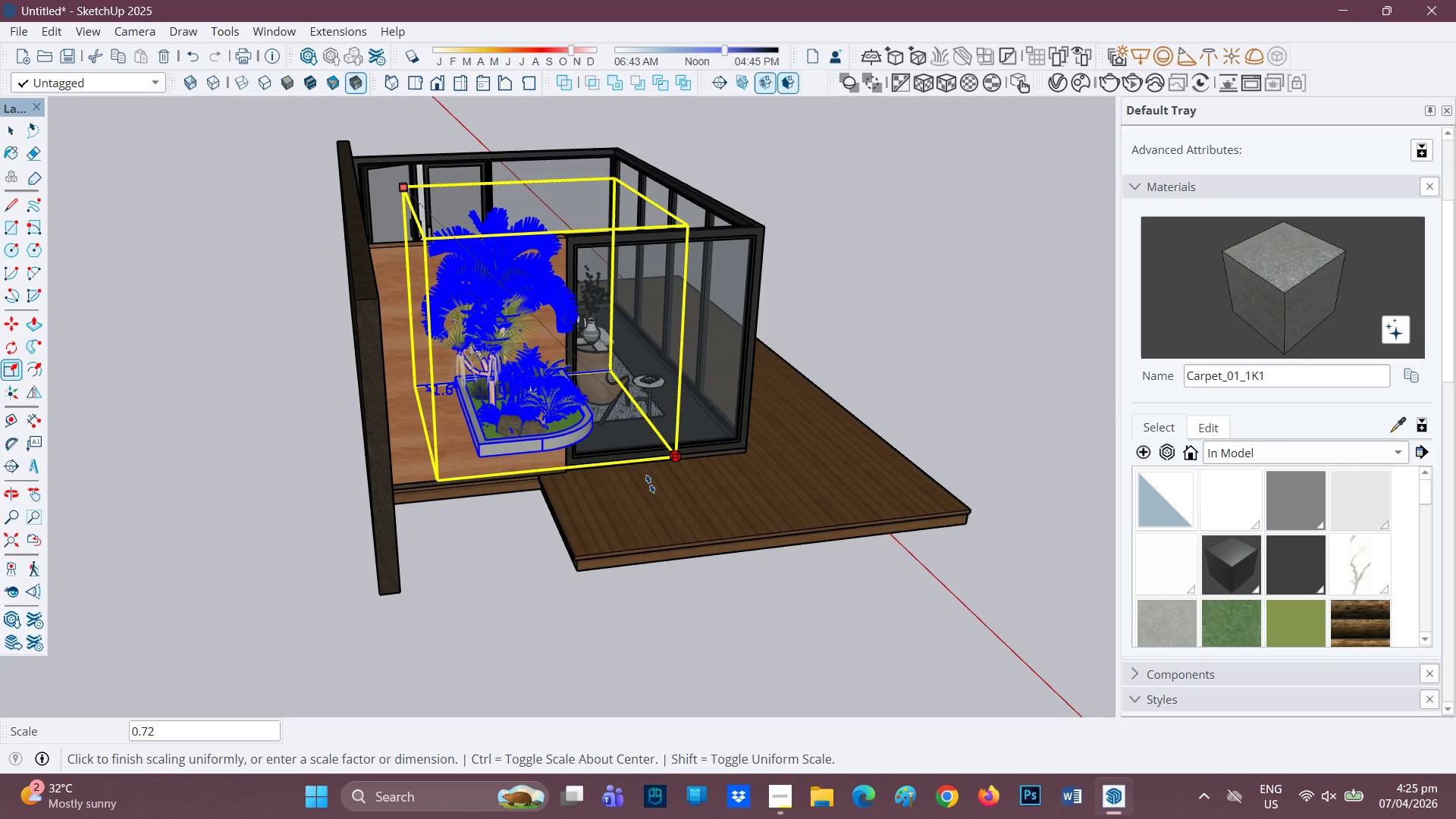 
wait(5.58)
 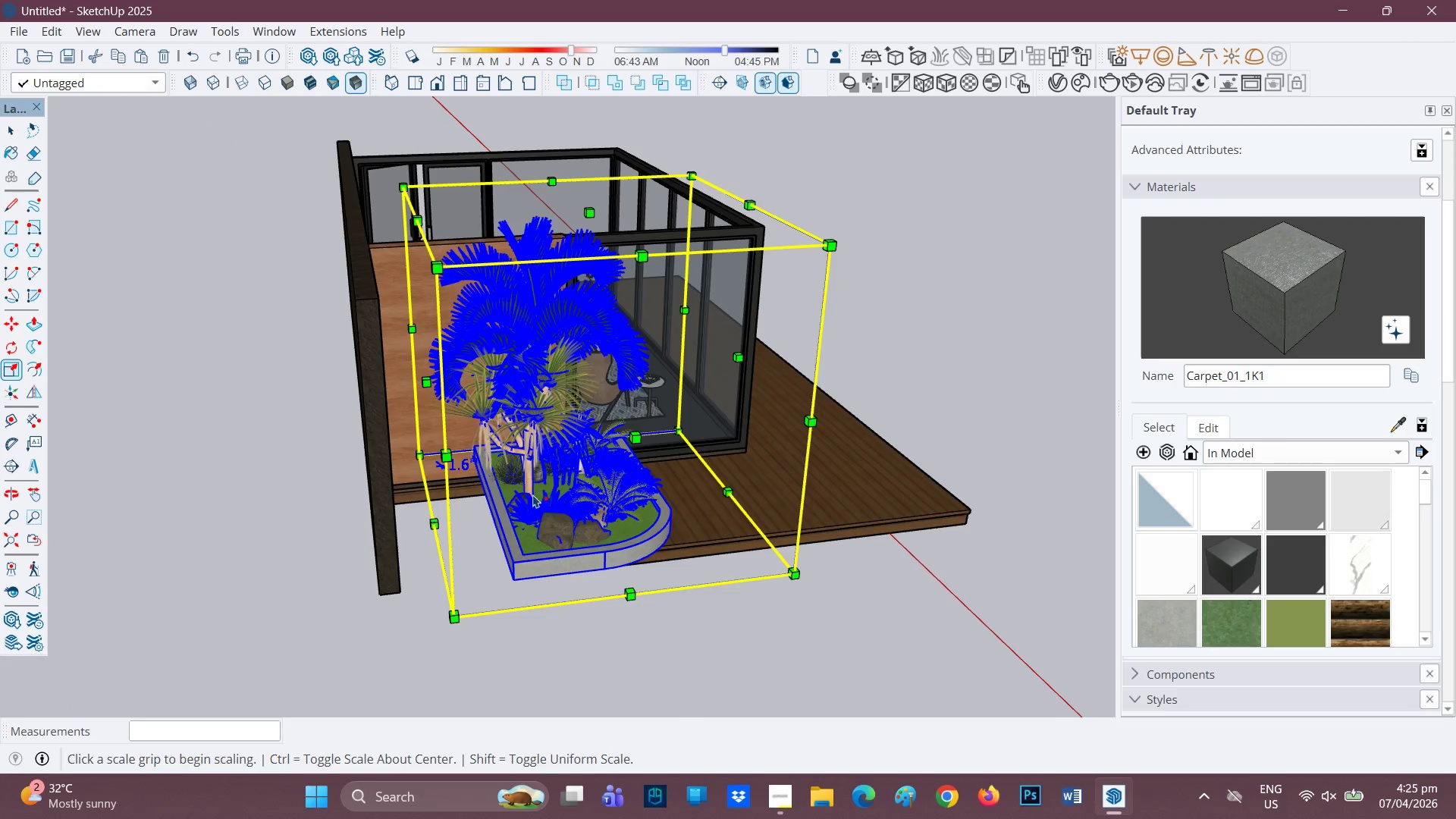 
scroll: coordinate [492, 448], scroll_direction: up, amount: 4.0
 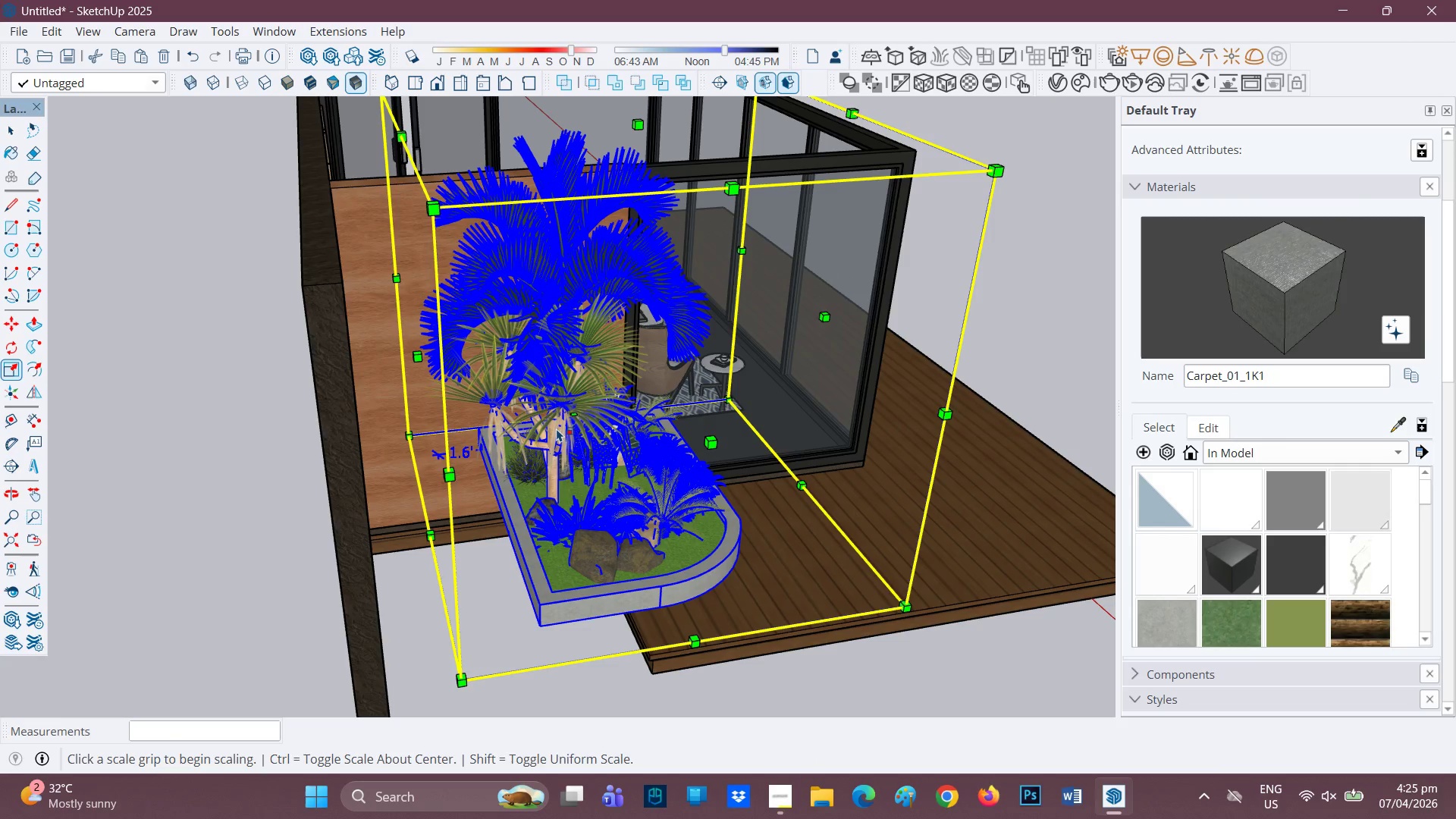 
key(Backspace)
 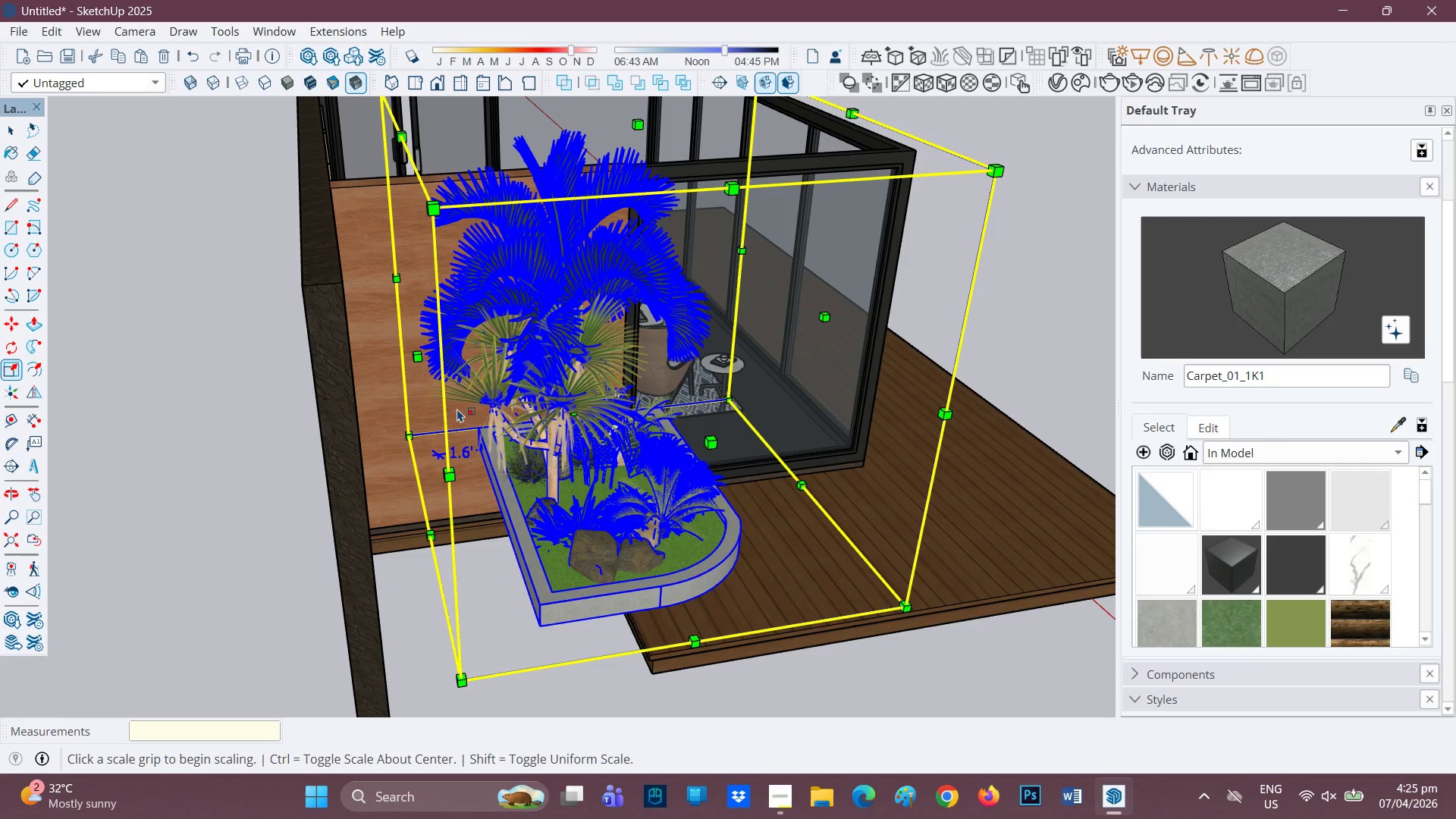 
scroll: coordinate [558, 426], scroll_direction: down, amount: 2.0
 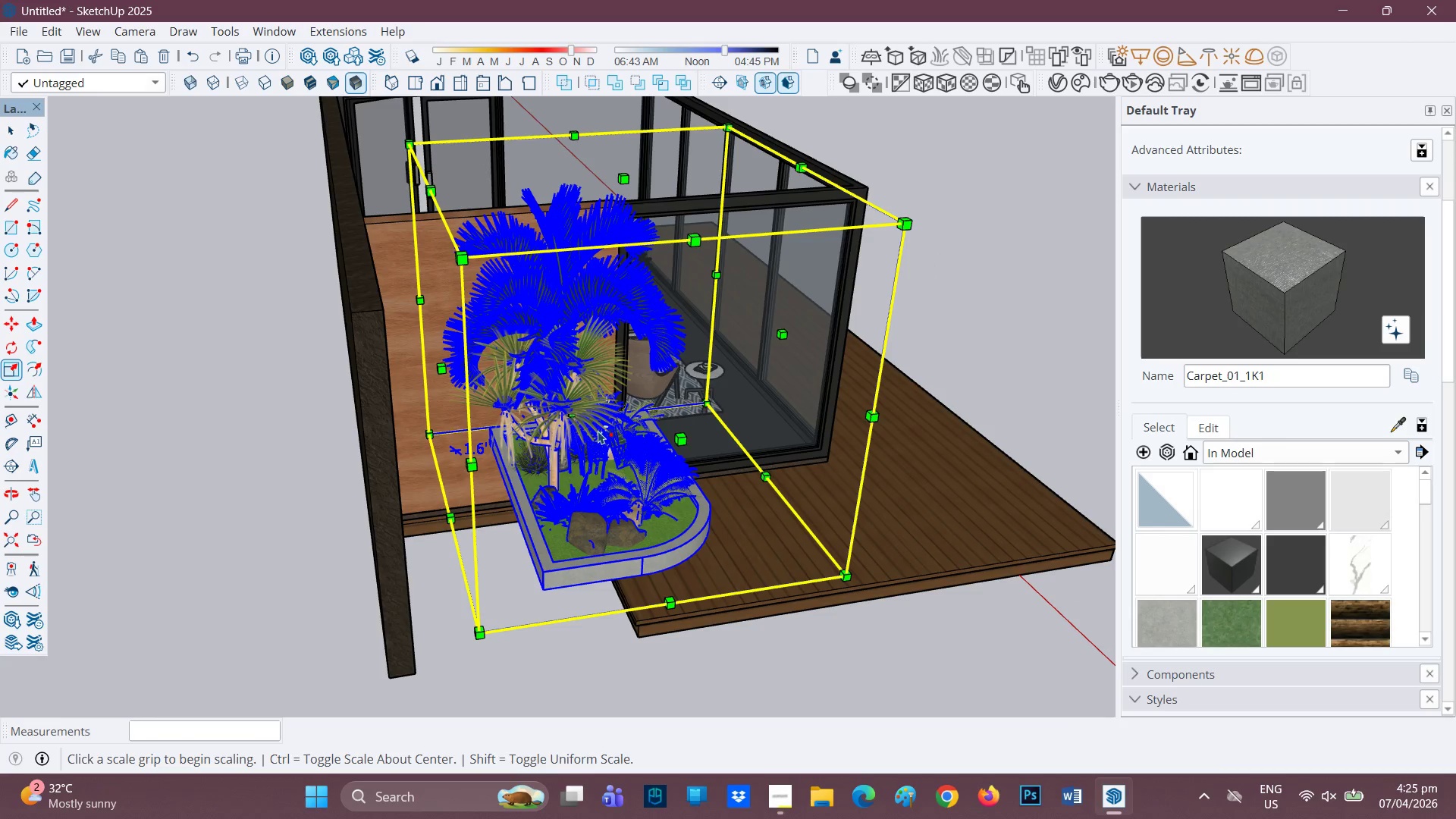 
right_click([598, 431])
 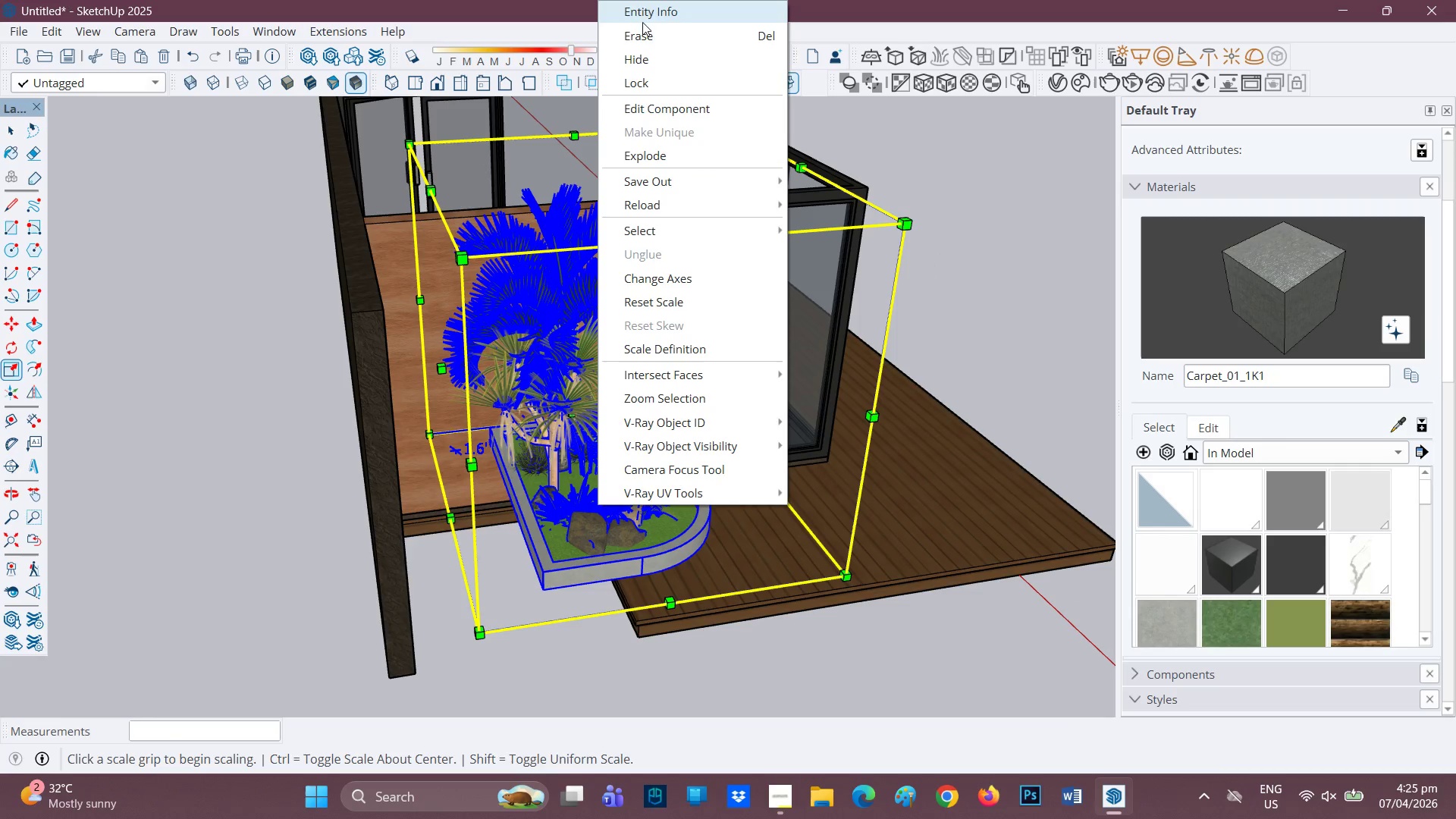 
left_click_drag(start_coordinate=[633, 34], to_coordinate=[629, 36])
 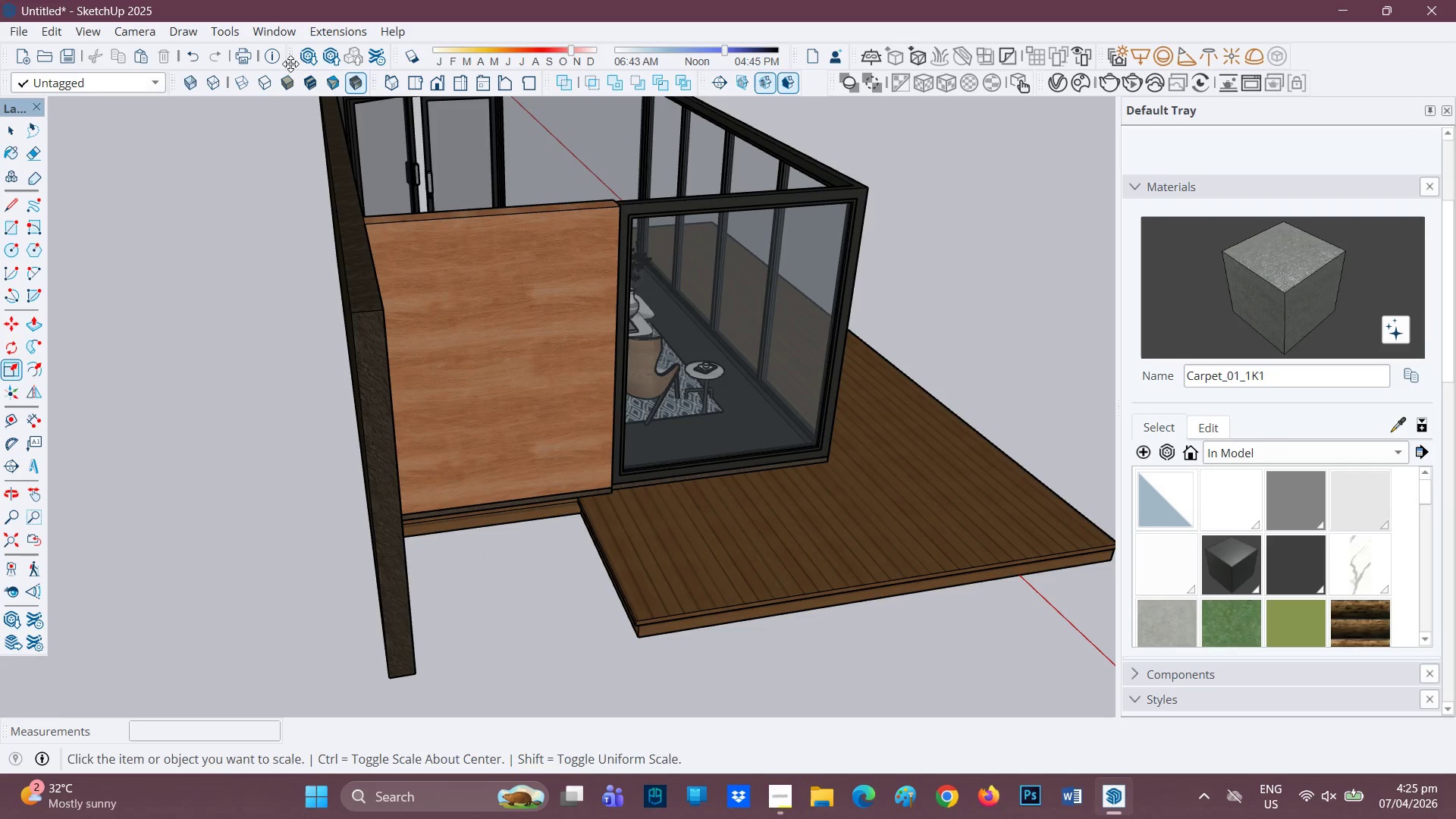 
left_click([310, 61])
 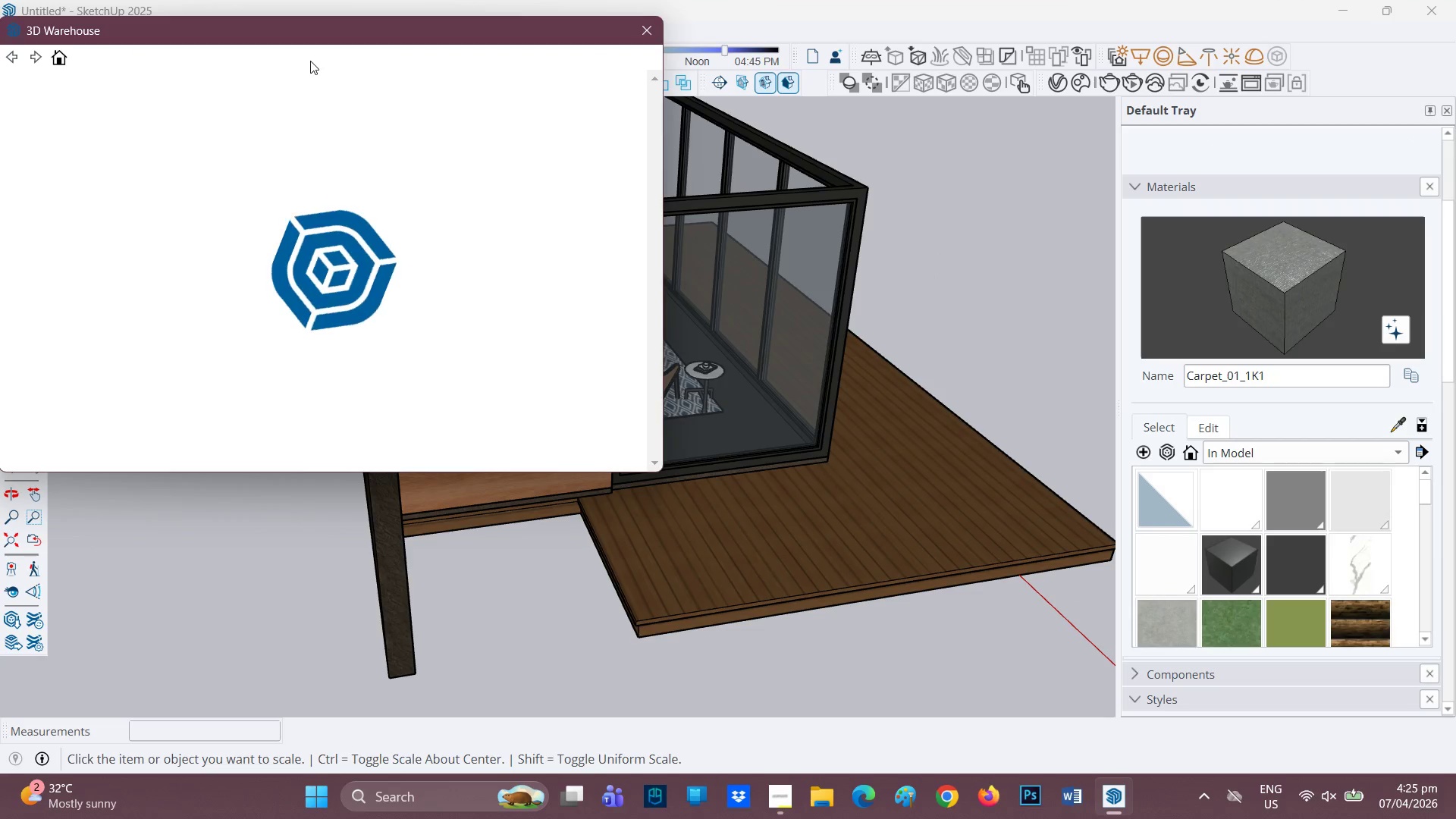 
mouse_move([428, 16])
 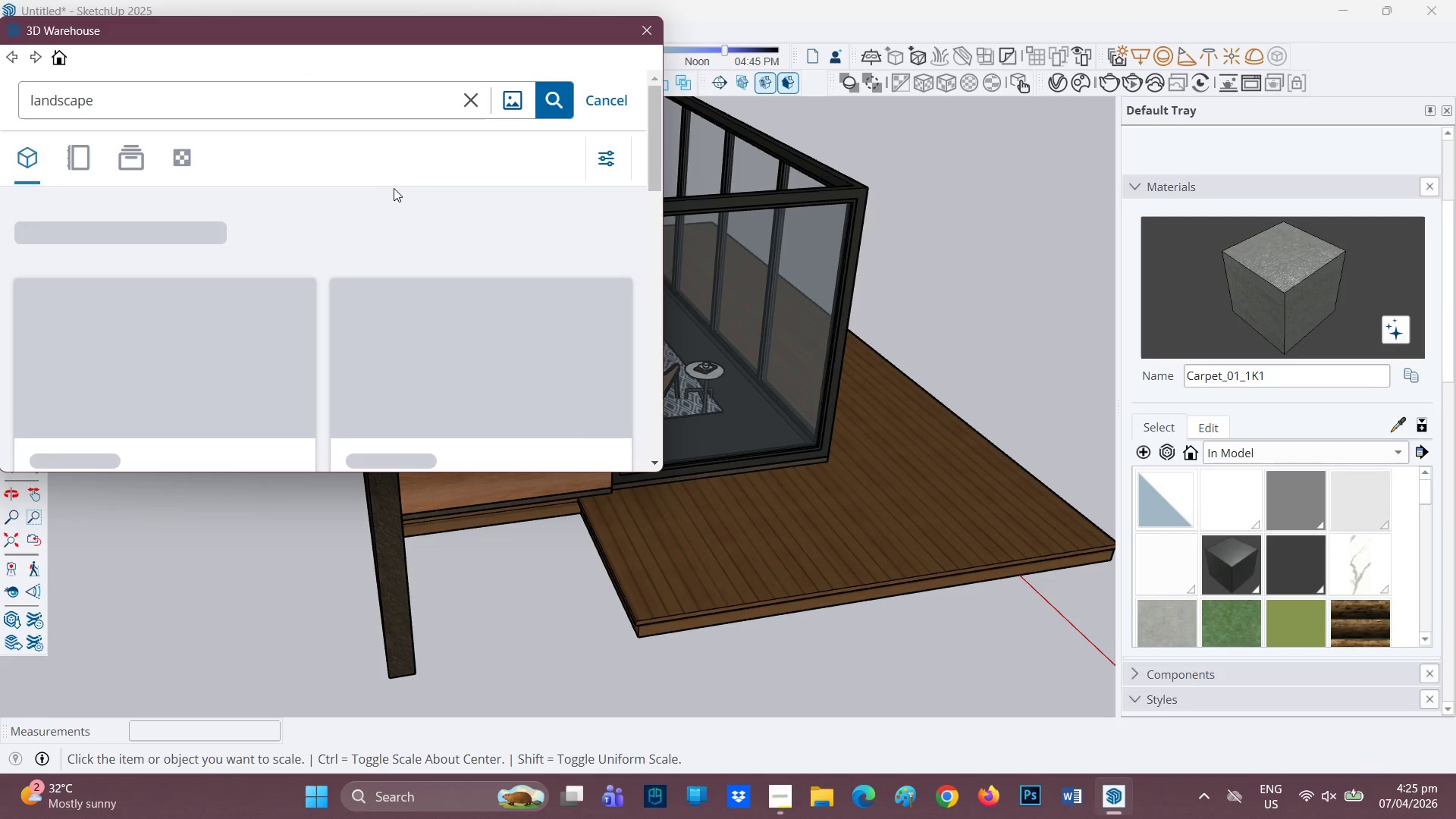 
mouse_move([394, 193])
 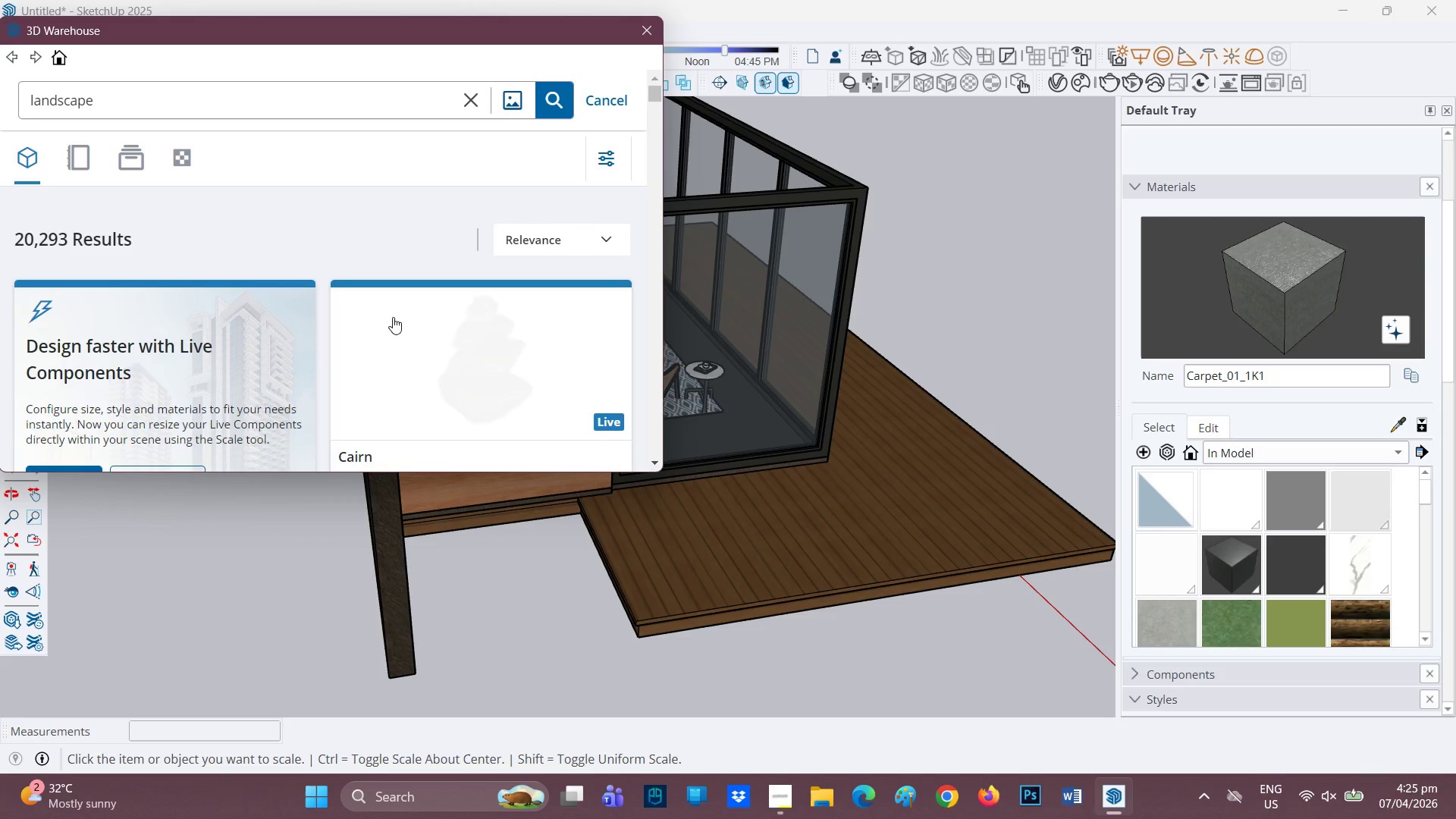 
scroll: coordinate [390, 324], scroll_direction: down, amount: 18.0
 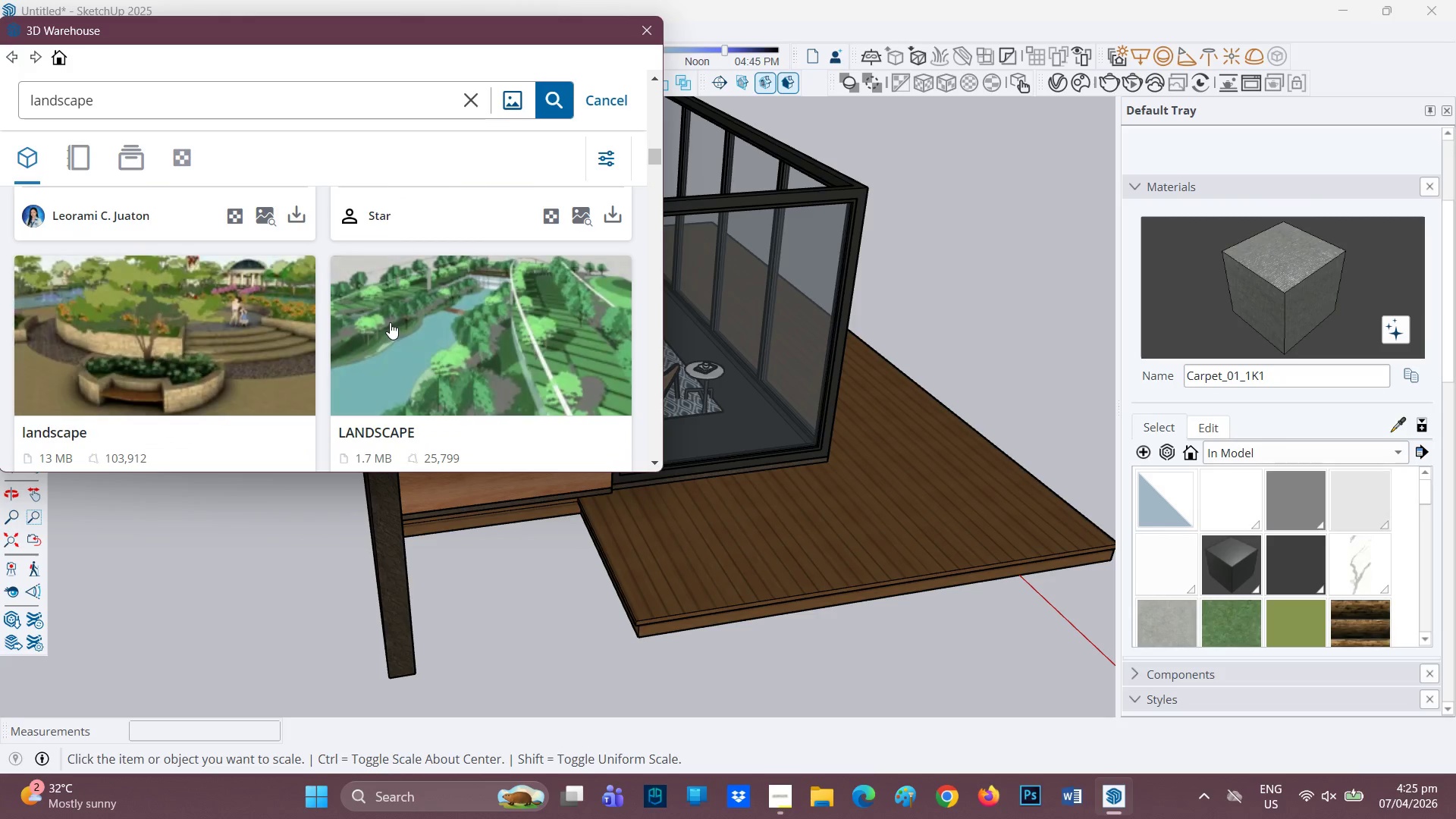 
scroll: coordinate [395, 305], scroll_direction: down, amount: 9.0
 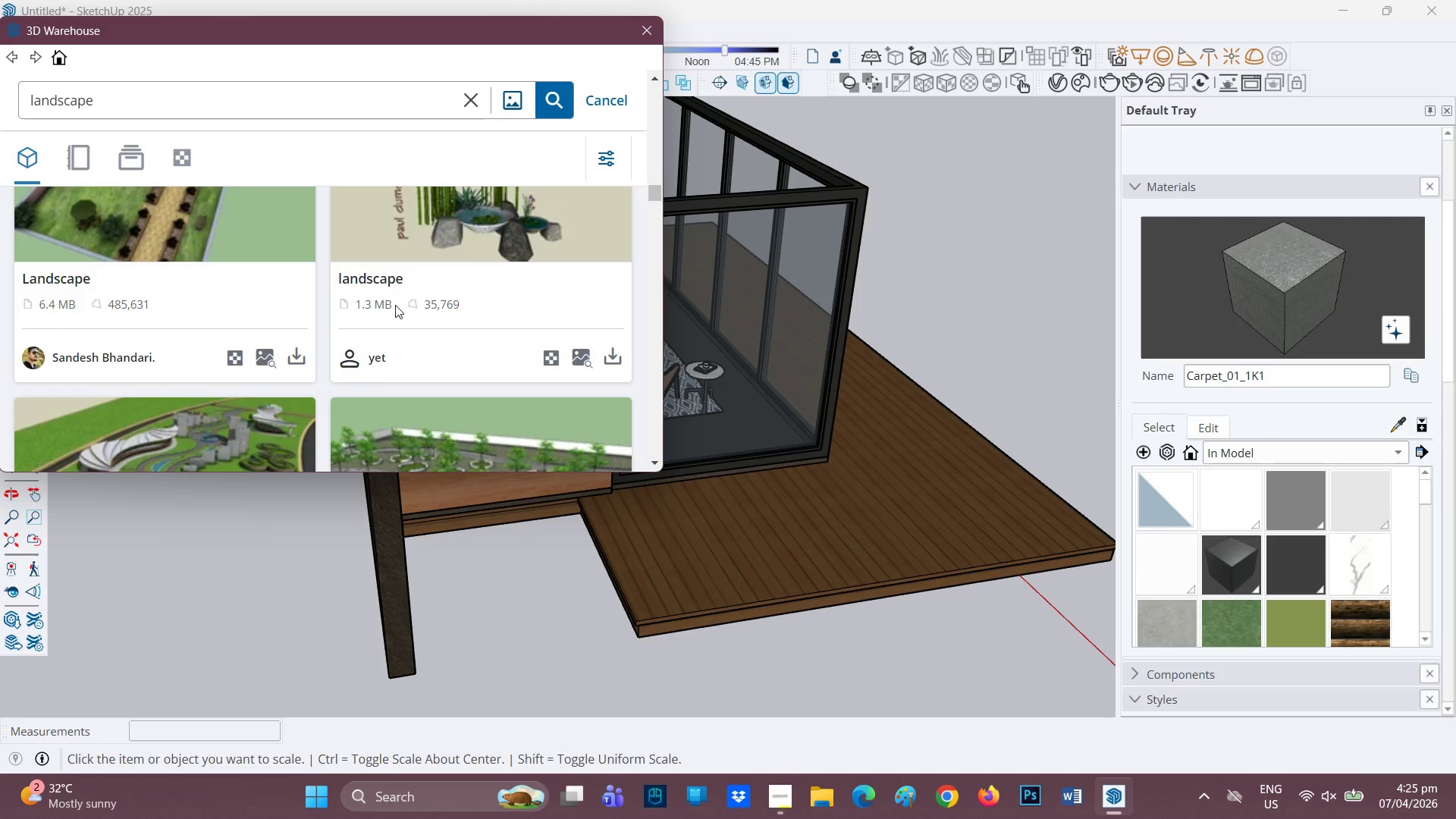 
scroll: coordinate [395, 305], scroll_direction: up, amount: 1.0
 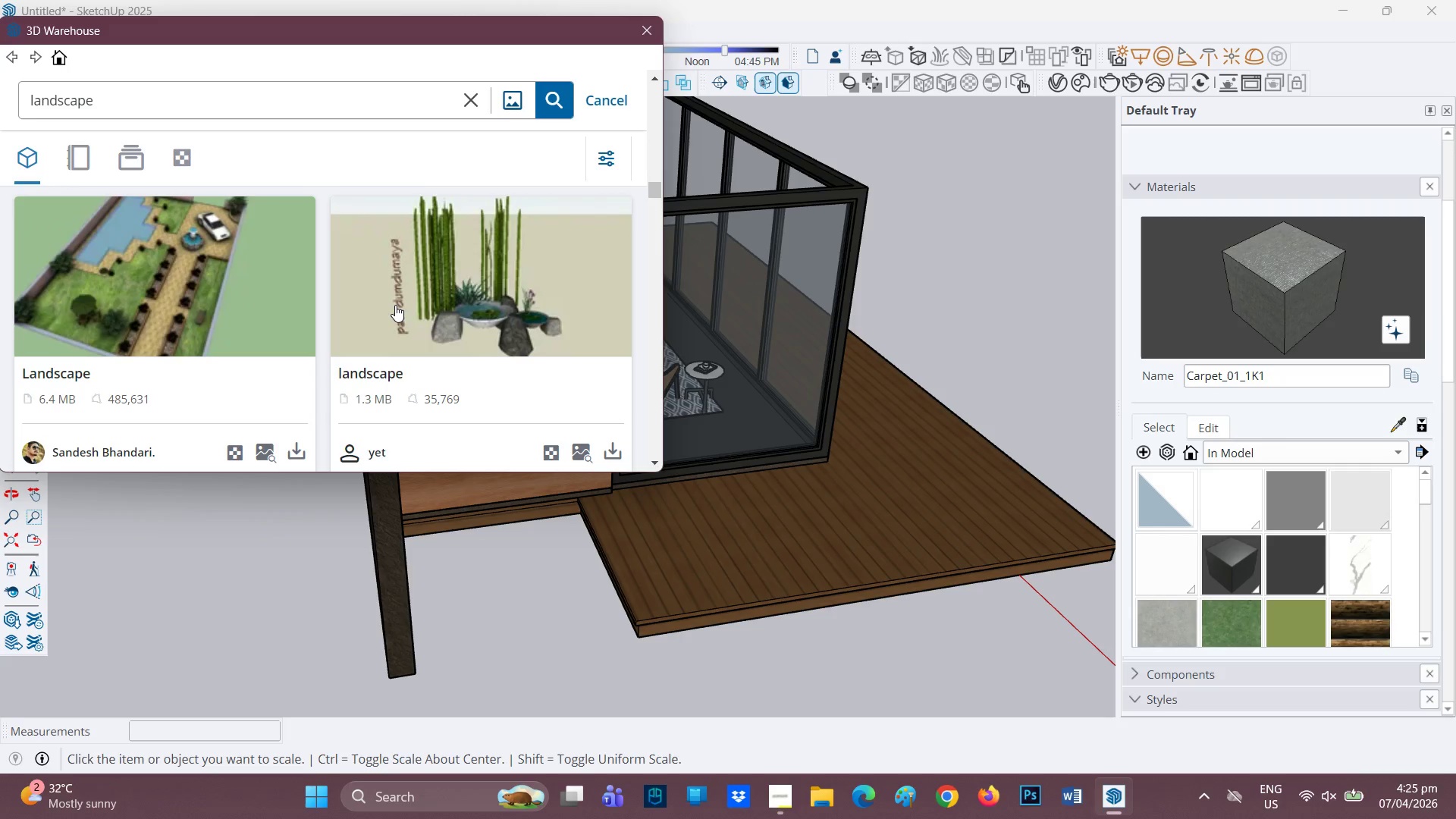 
scroll: coordinate [399, 300], scroll_direction: down, amount: 21.0
 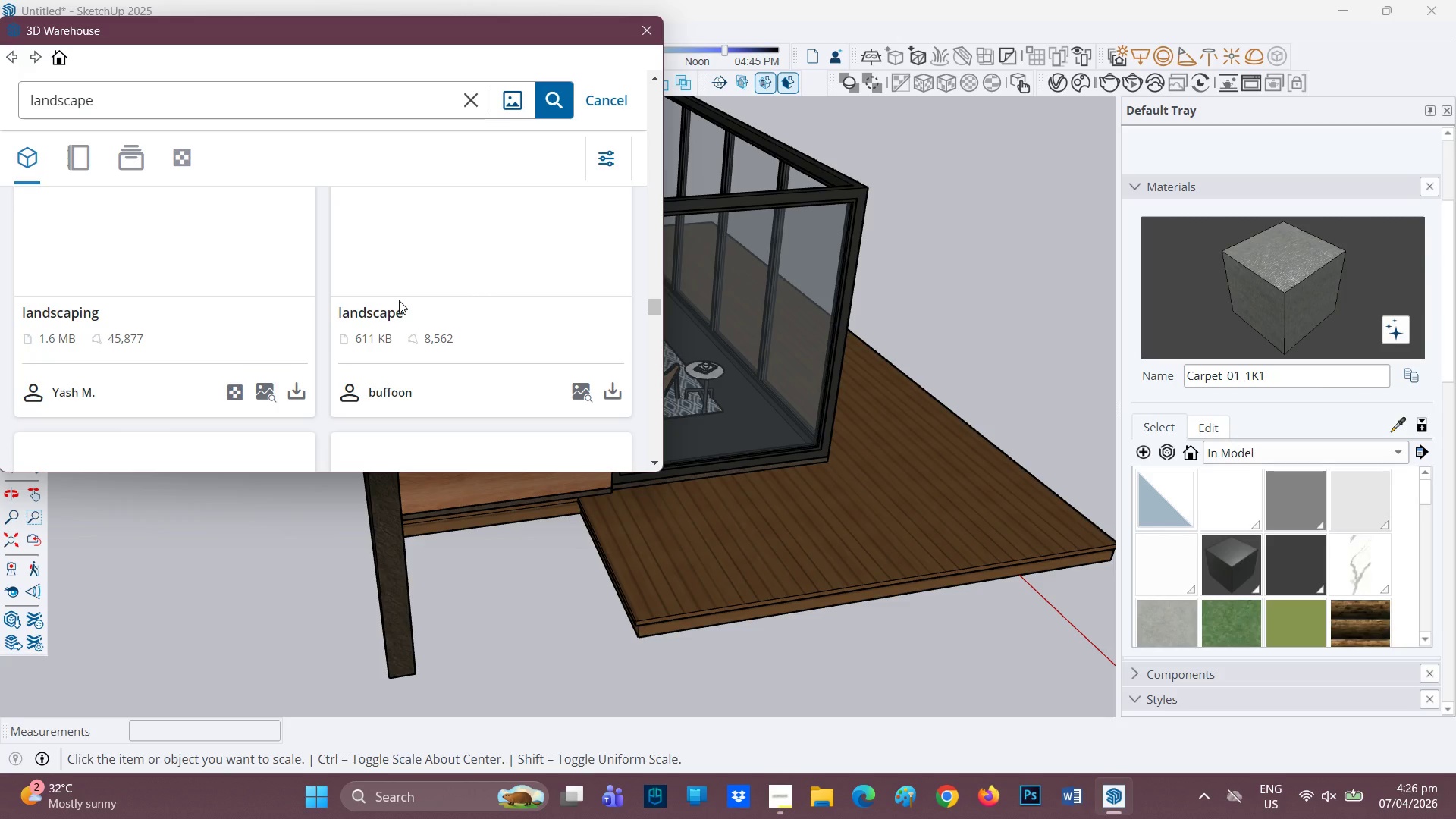 
scroll: coordinate [399, 300], scroll_direction: up, amount: 1.0
 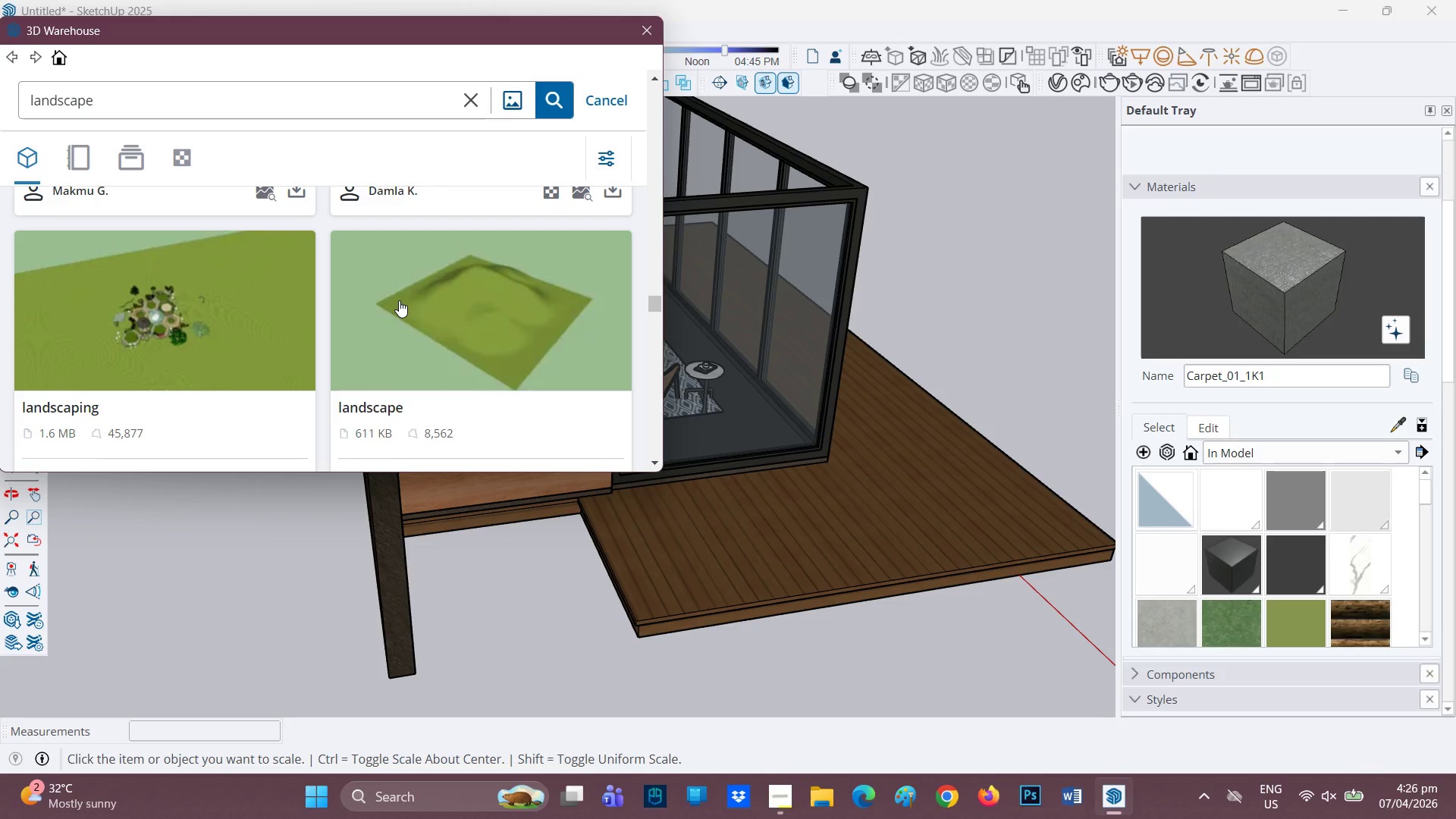 
scroll: coordinate [360, 319], scroll_direction: down, amount: 15.0
 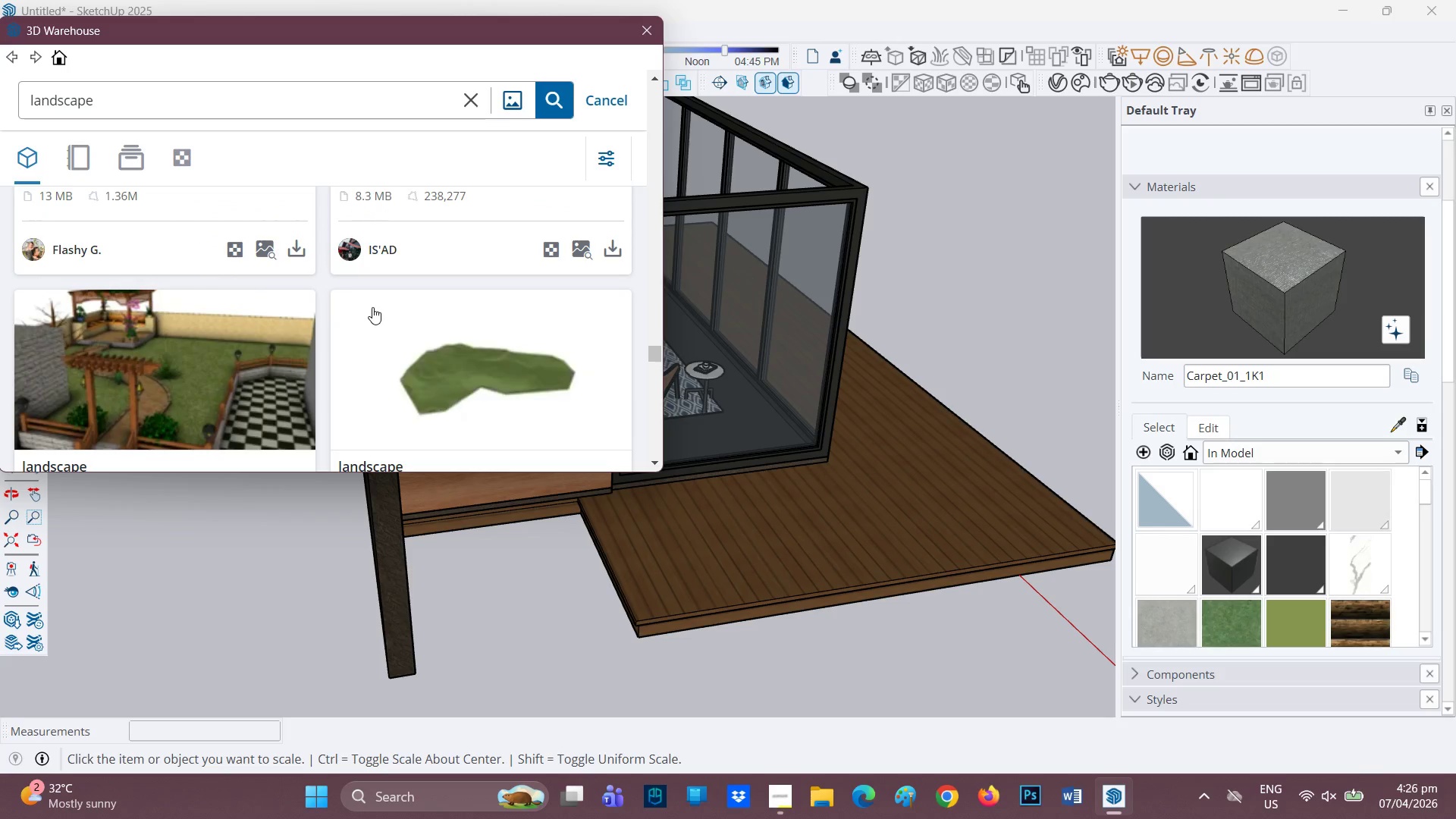 
scroll: coordinate [207, 325], scroll_direction: down, amount: 9.0
 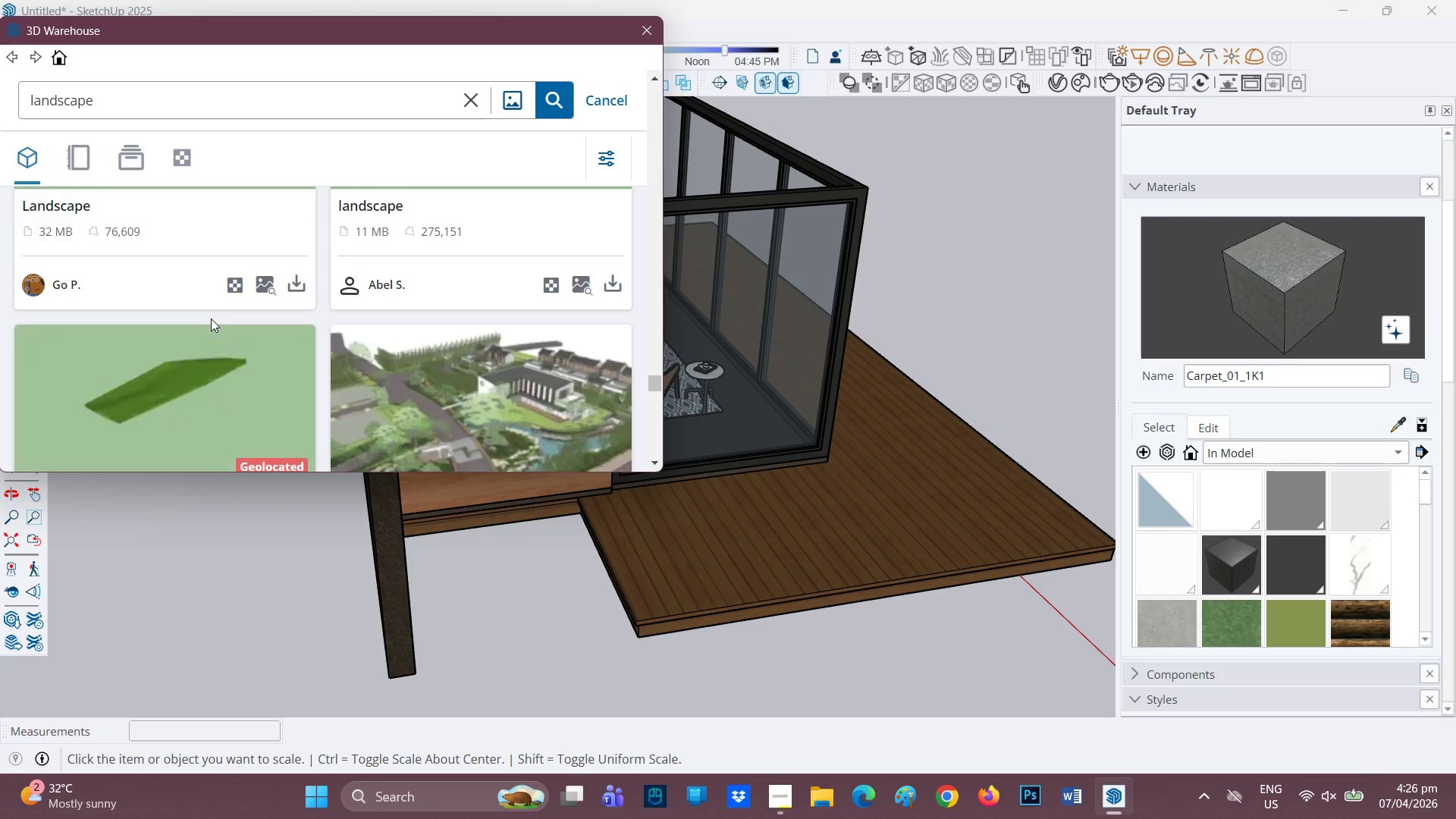 
scroll: coordinate [215, 307], scroll_direction: down, amount: 8.0
 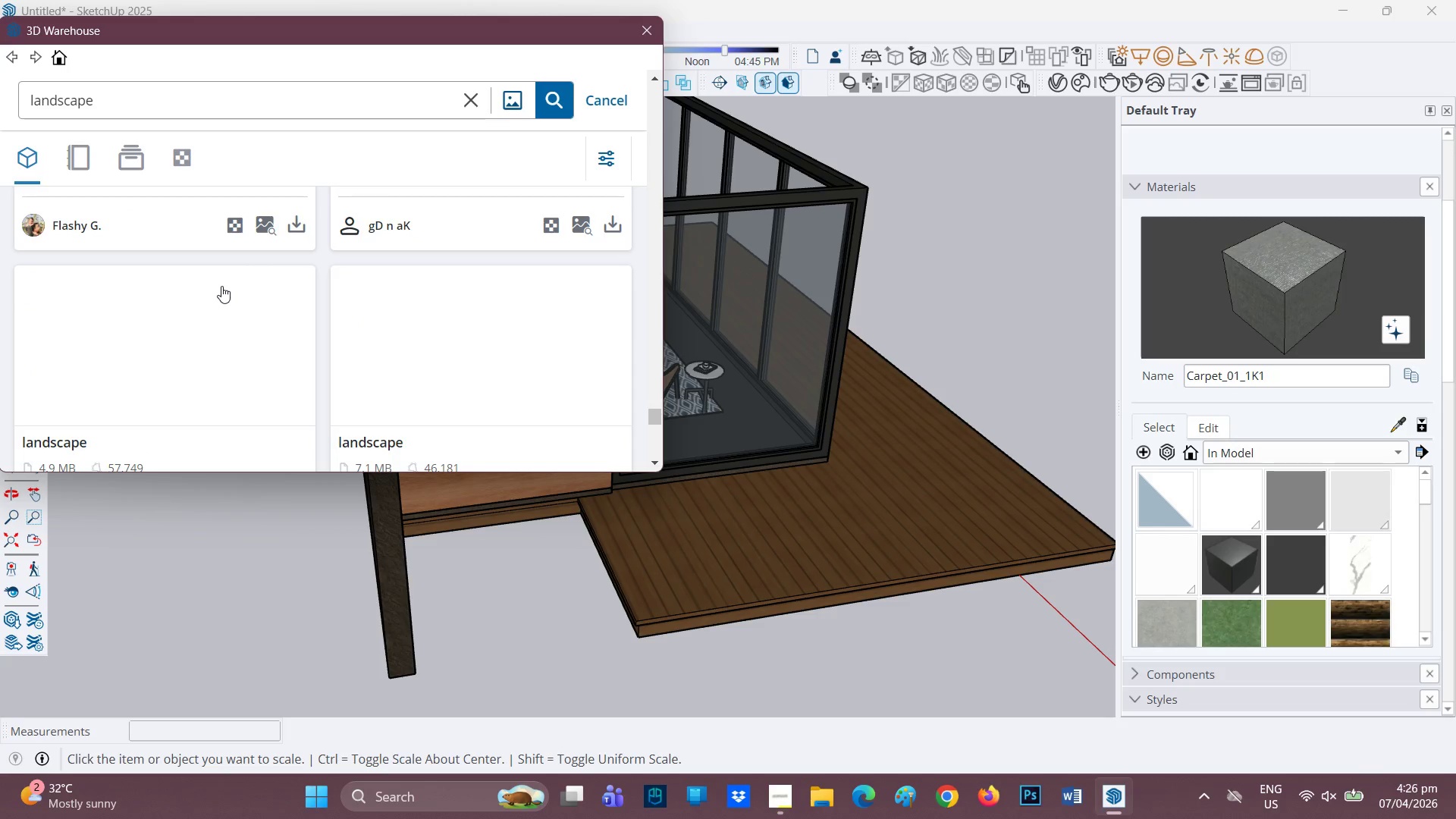 
scroll: coordinate [223, 281], scroll_direction: down, amount: 4.0
 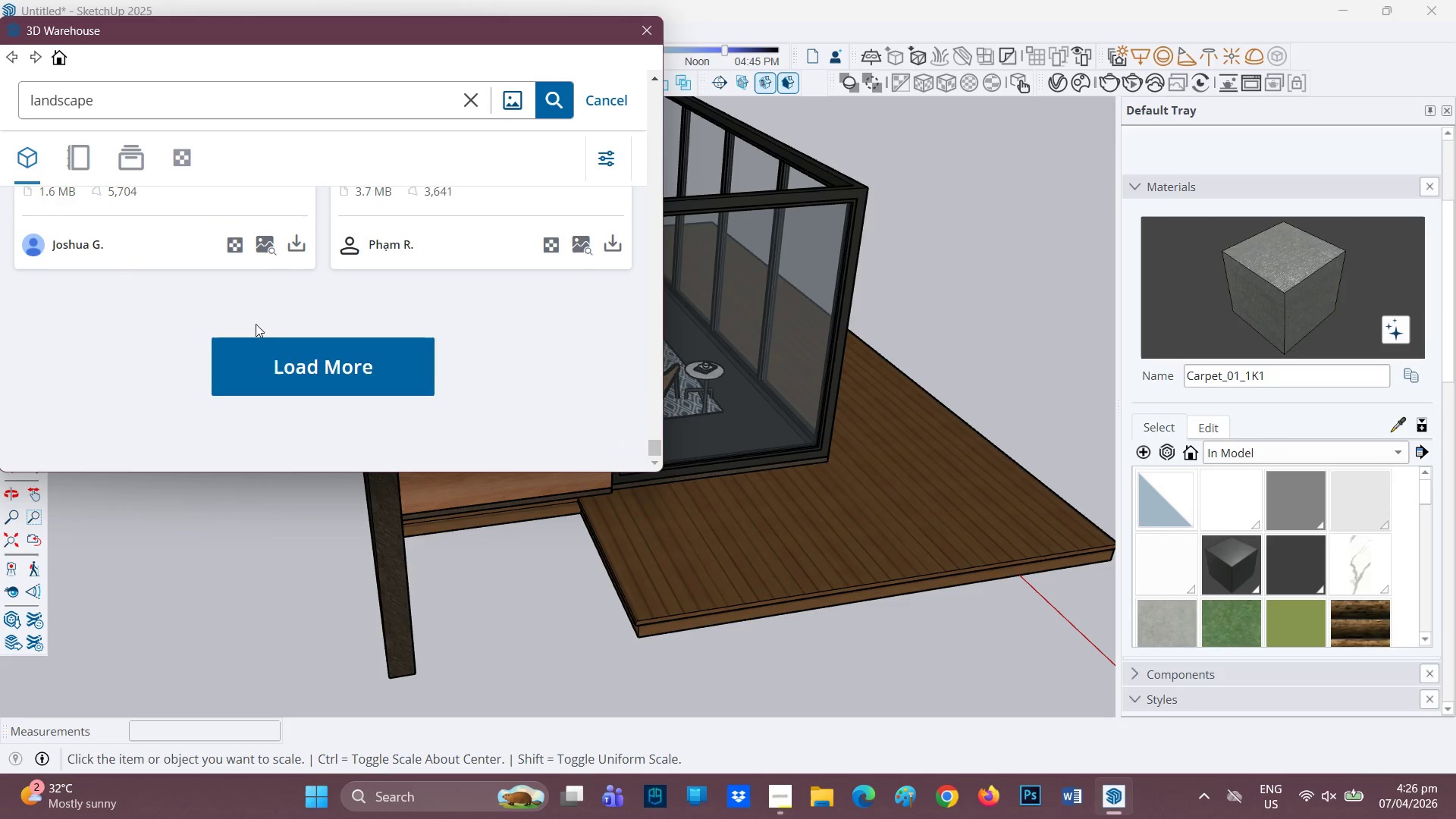 
left_click([302, 353])
 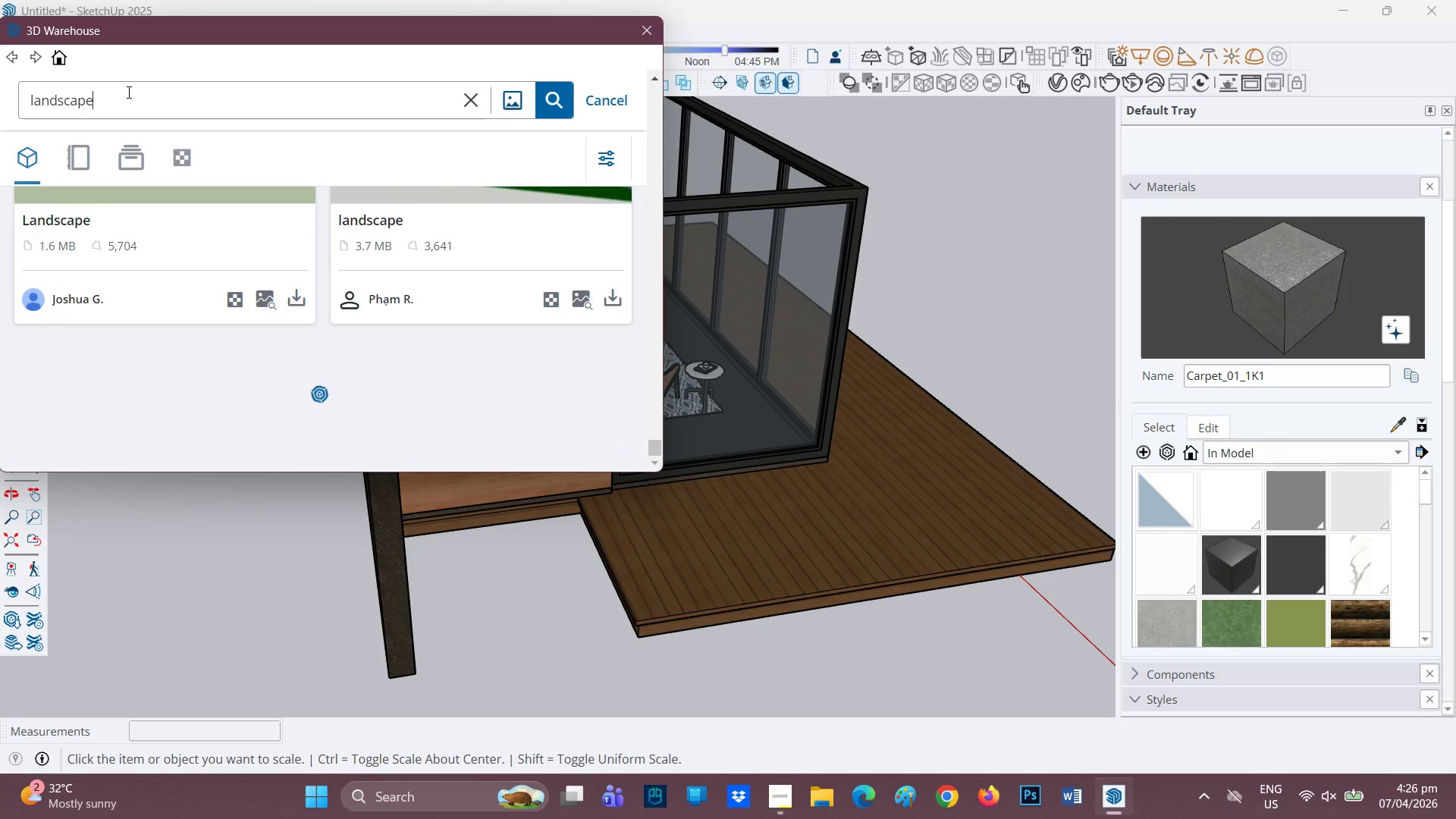 
type( pa)
key(Backspace)
type(lan)
key(Backspace)
type(a)
key(Backspace)
type(nt)
 